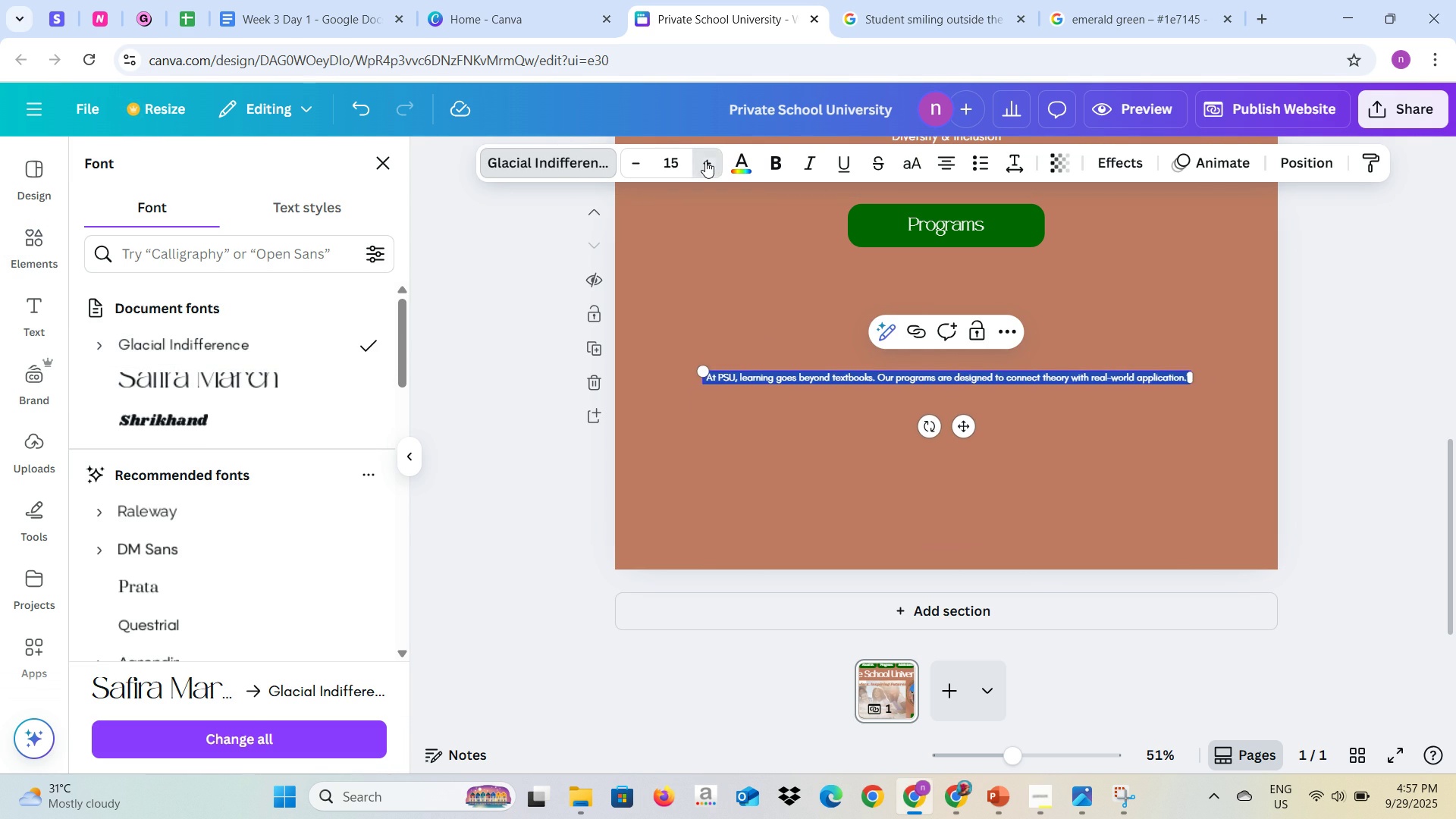 
triple_click([705, 161])
 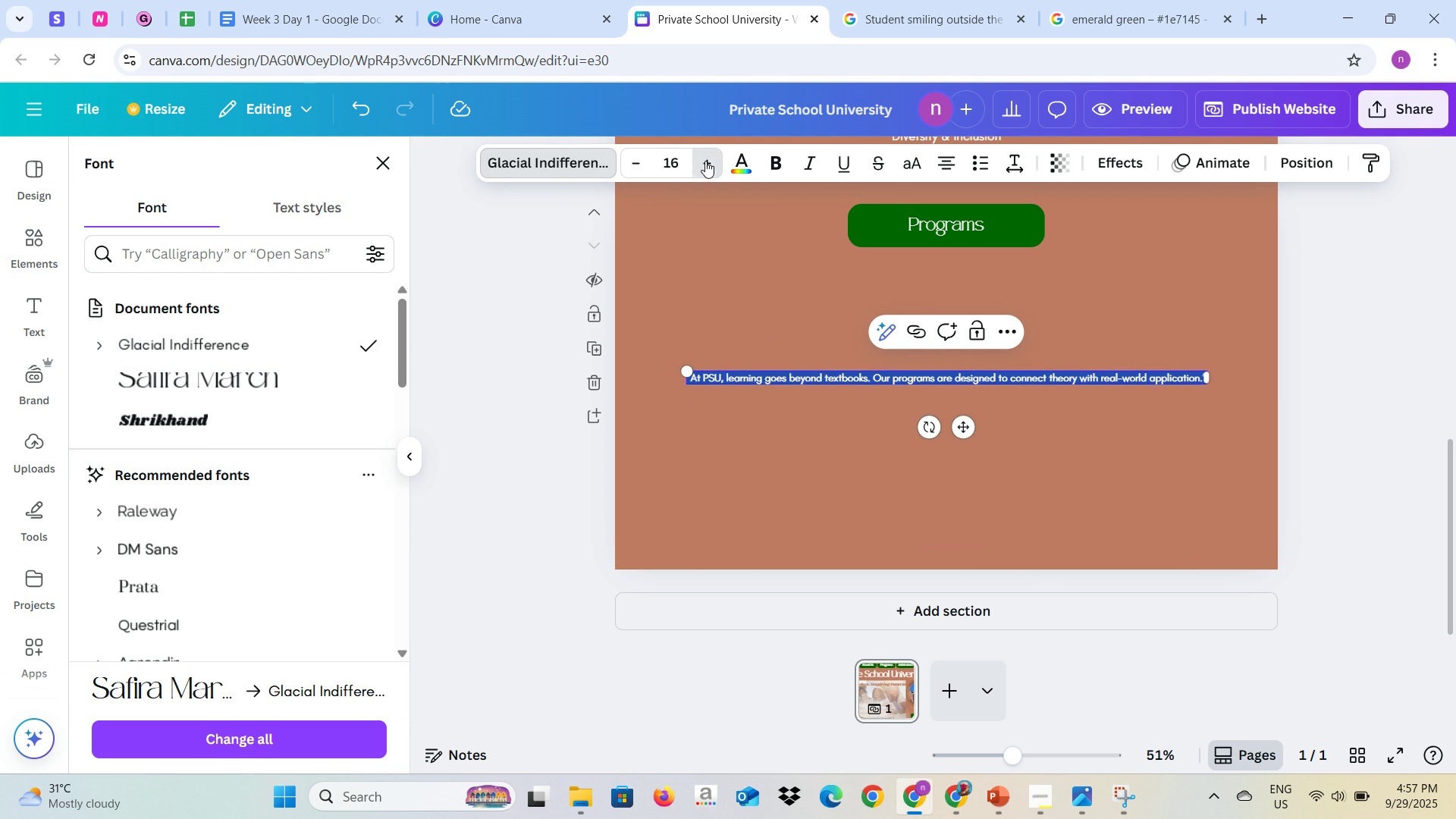 
triple_click([705, 161])
 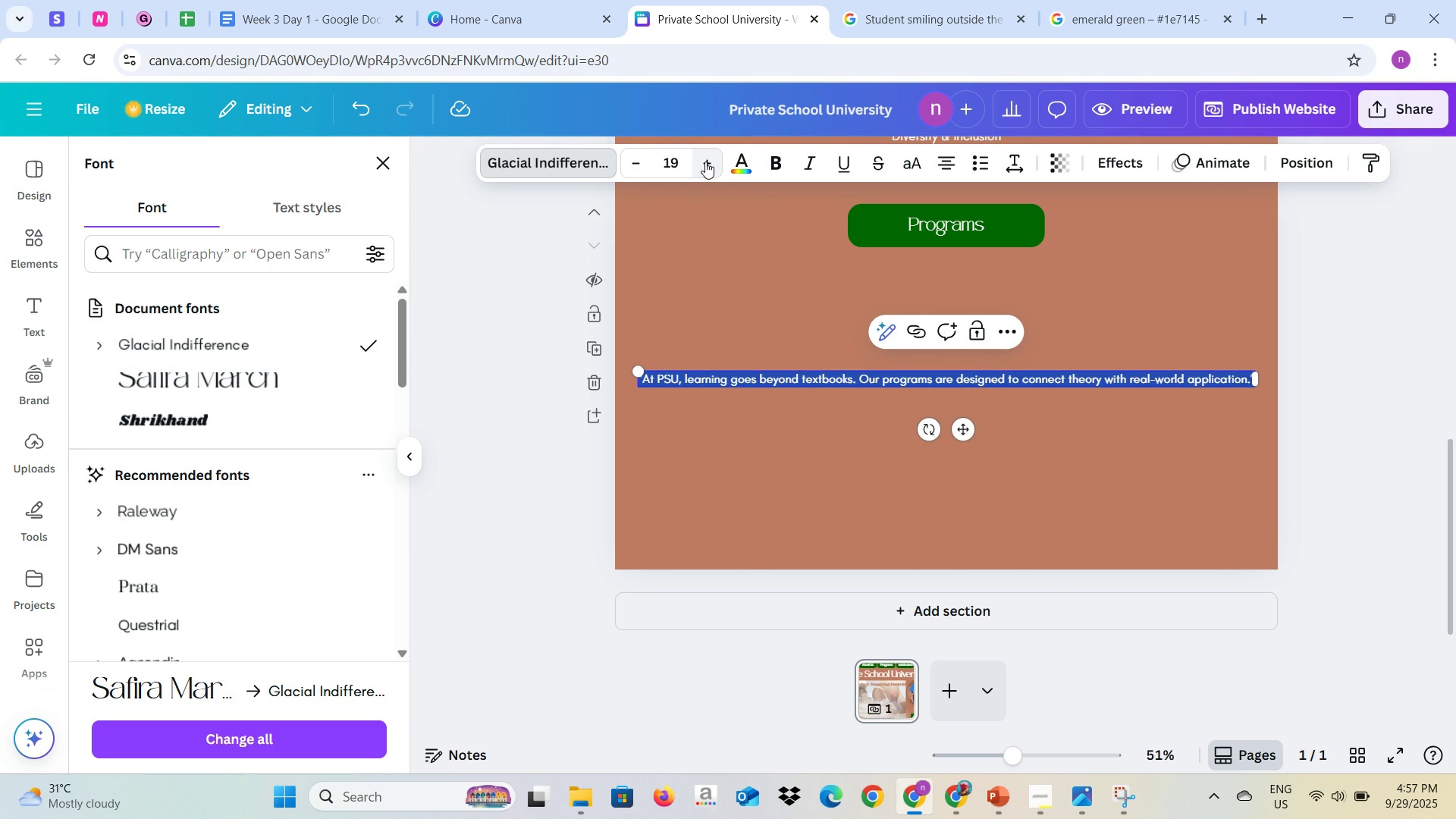 
triple_click([705, 162])
 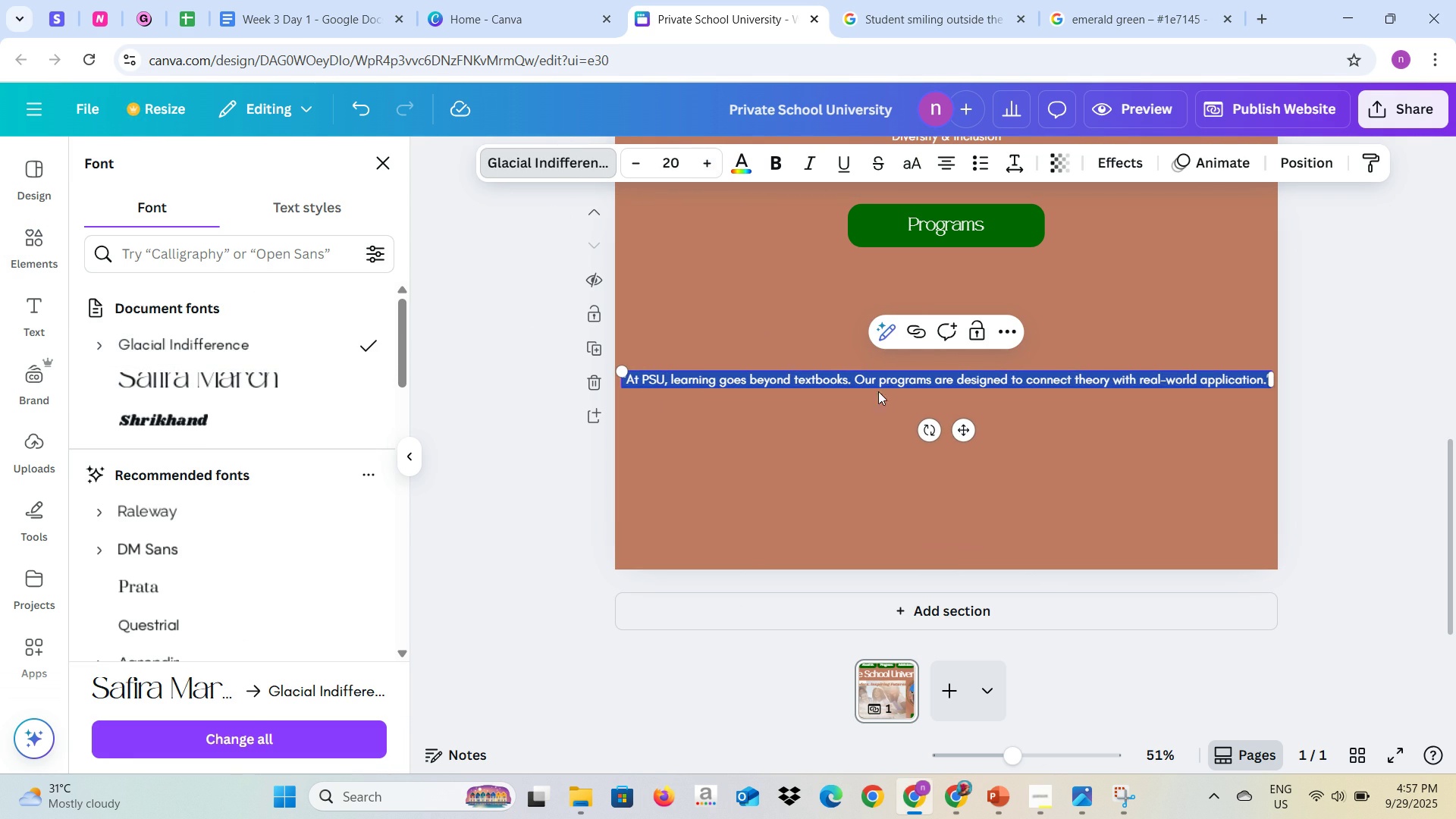 
left_click([871, 421])
 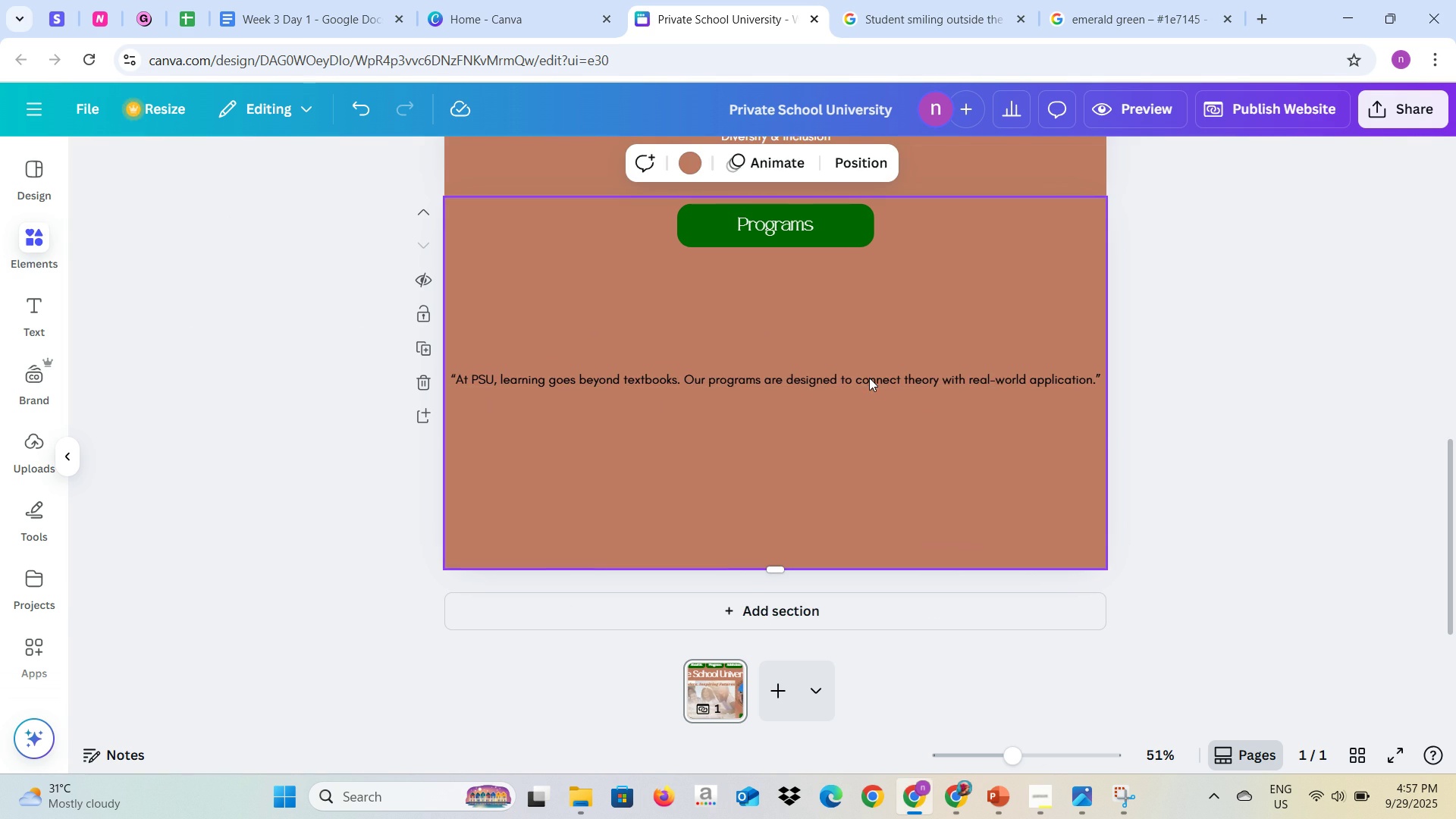 
left_click([869, 378])
 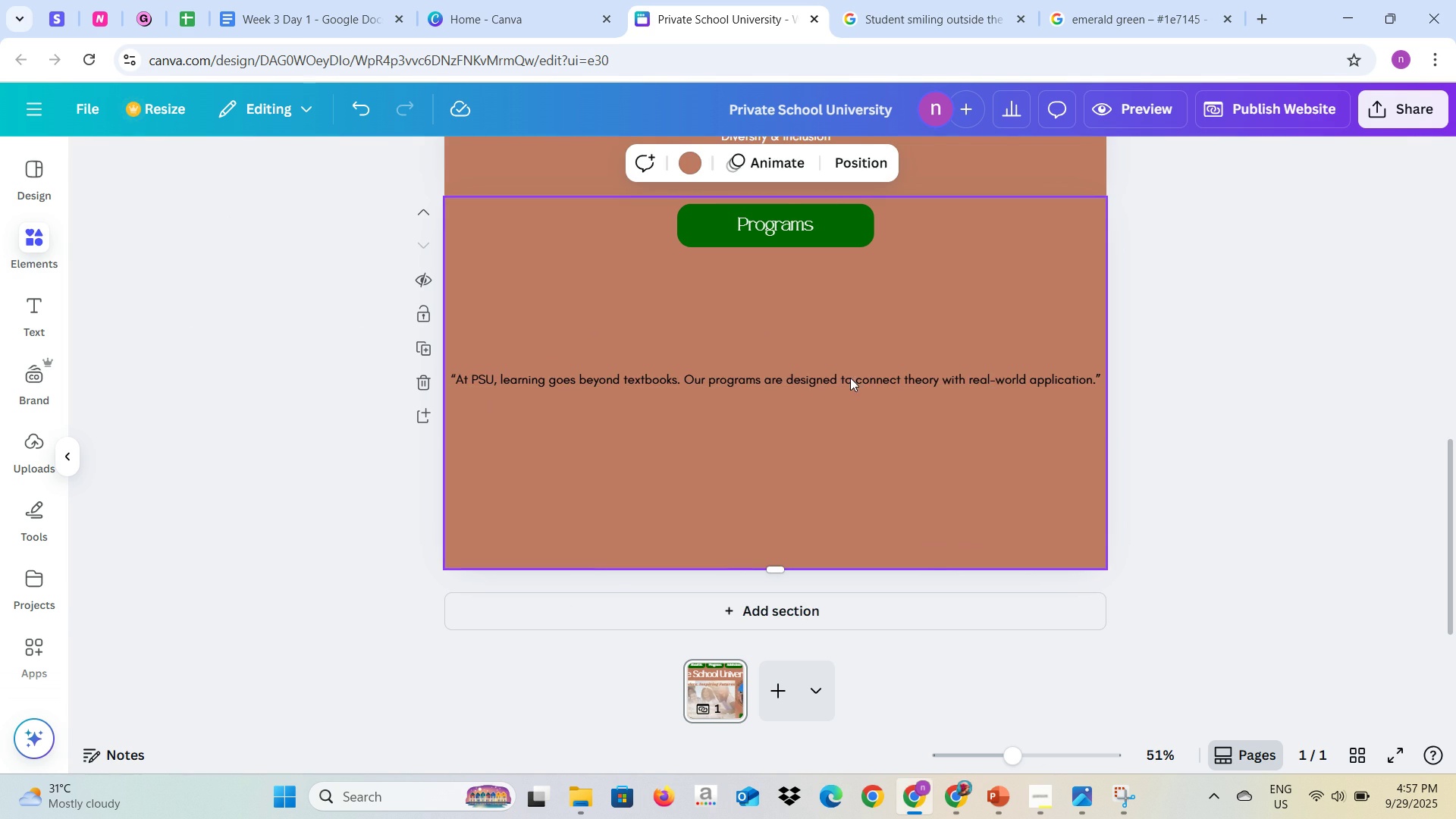 
left_click([850, 378])
 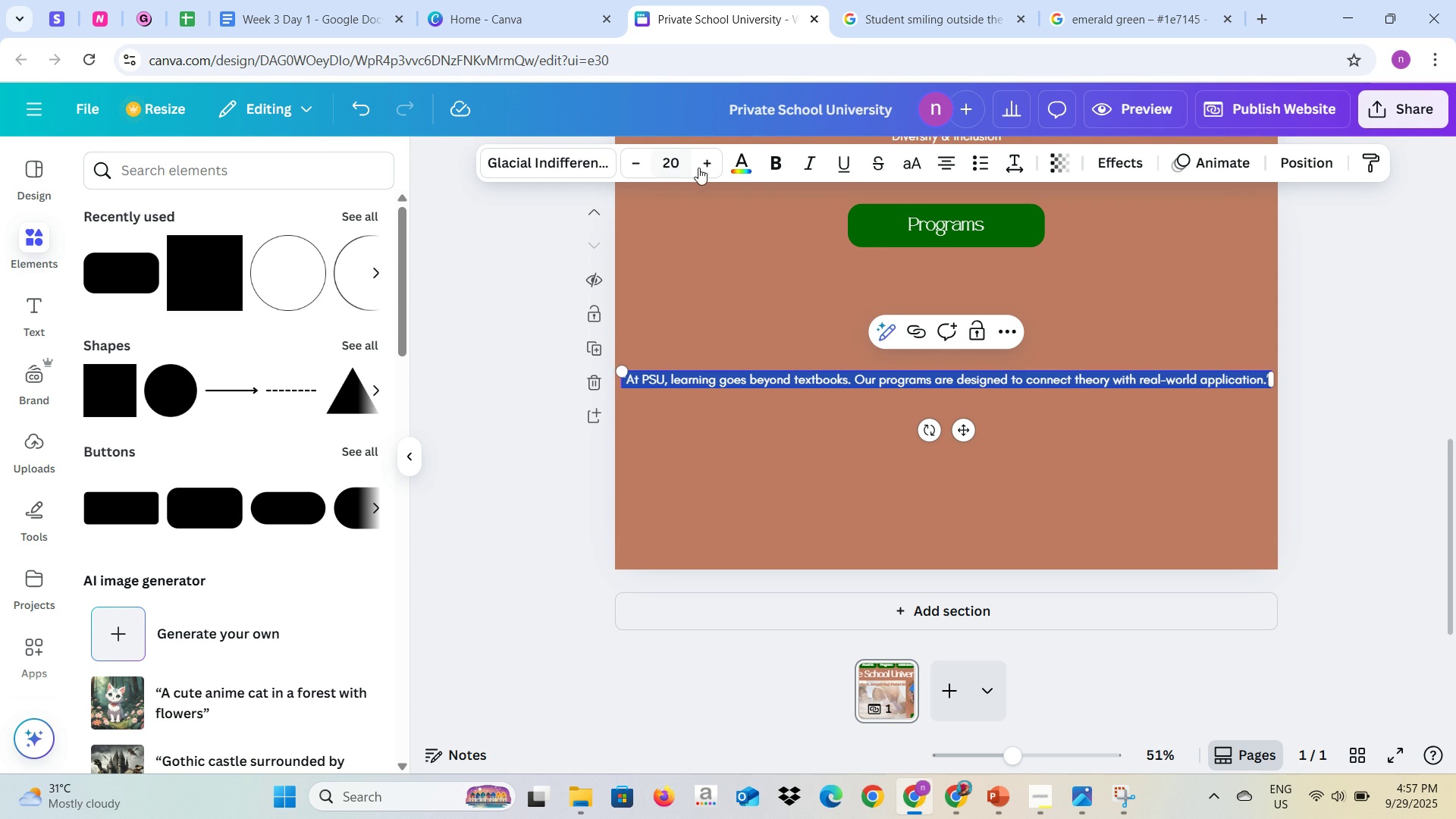 
left_click([732, 161])
 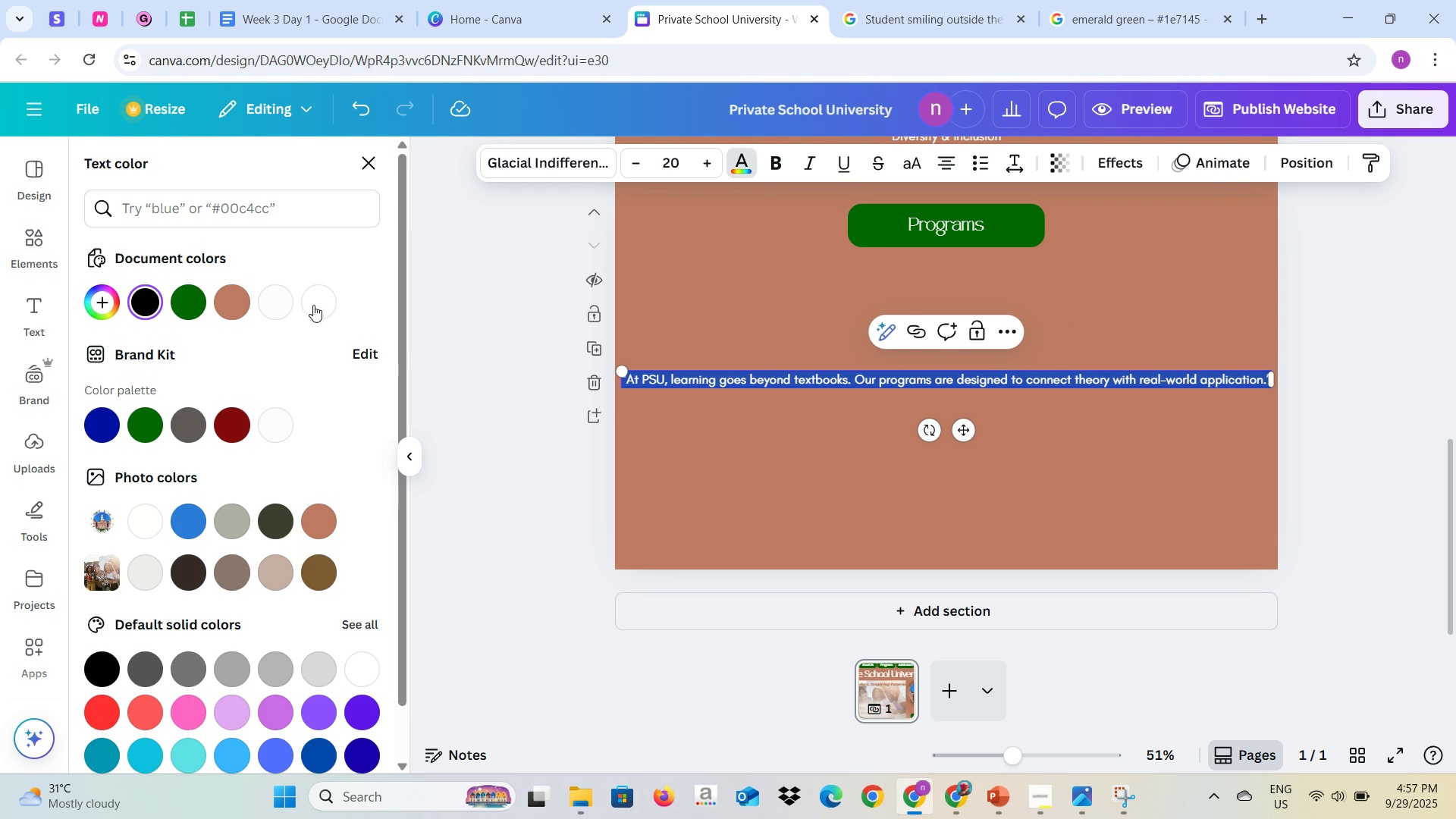 
left_click([303, 303])
 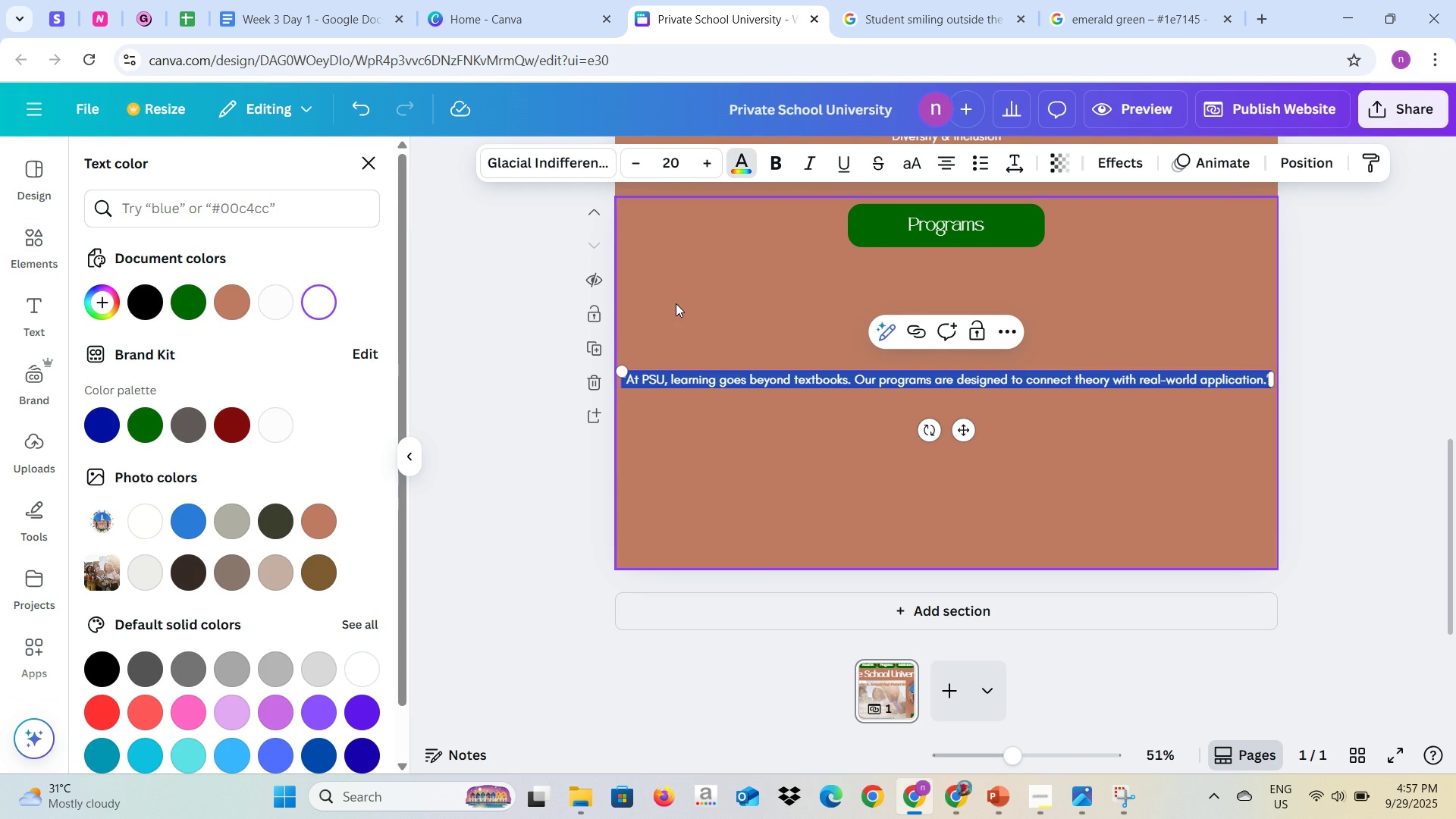 
left_click([676, 303])
 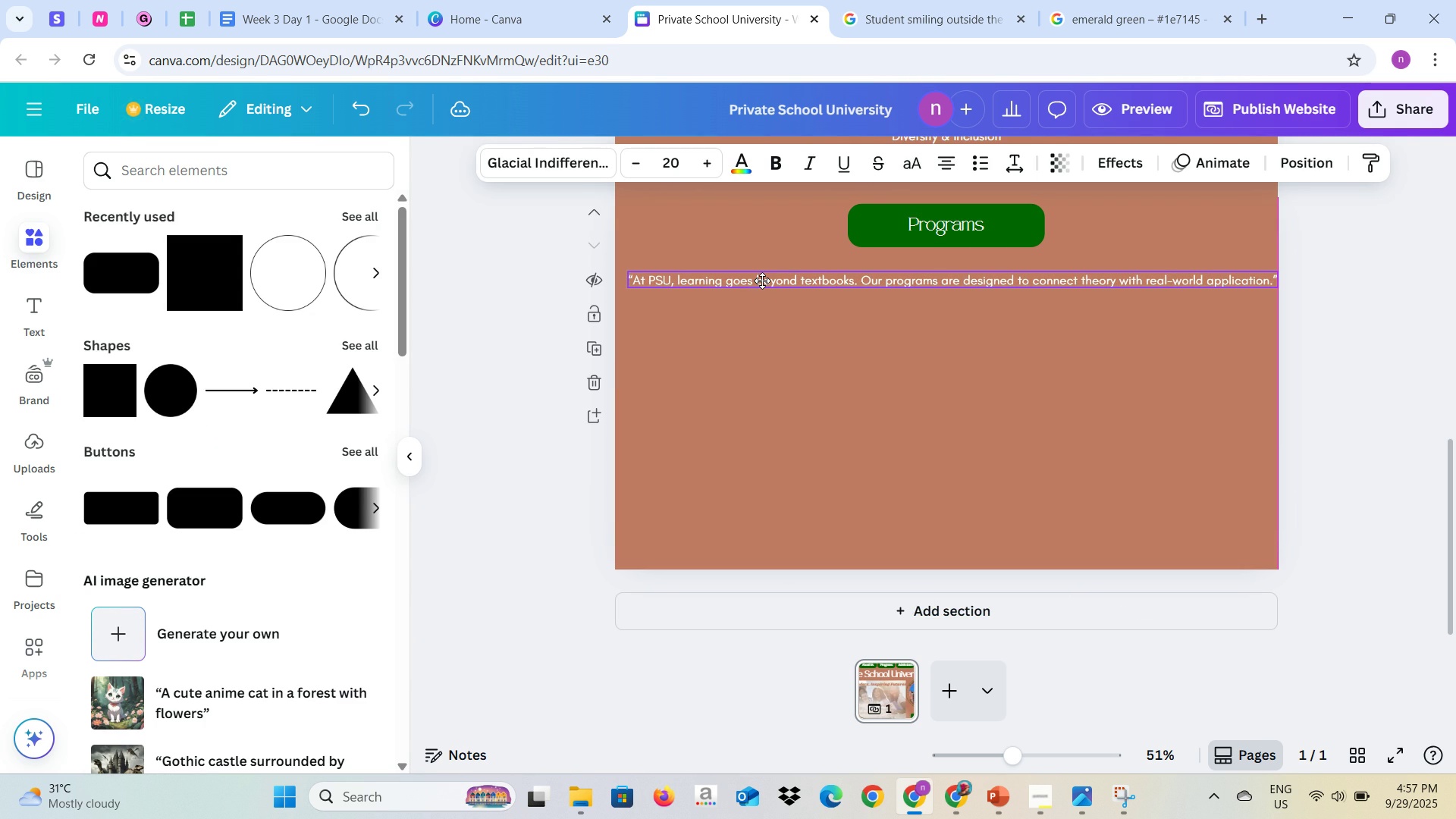 
left_click([800, 360])
 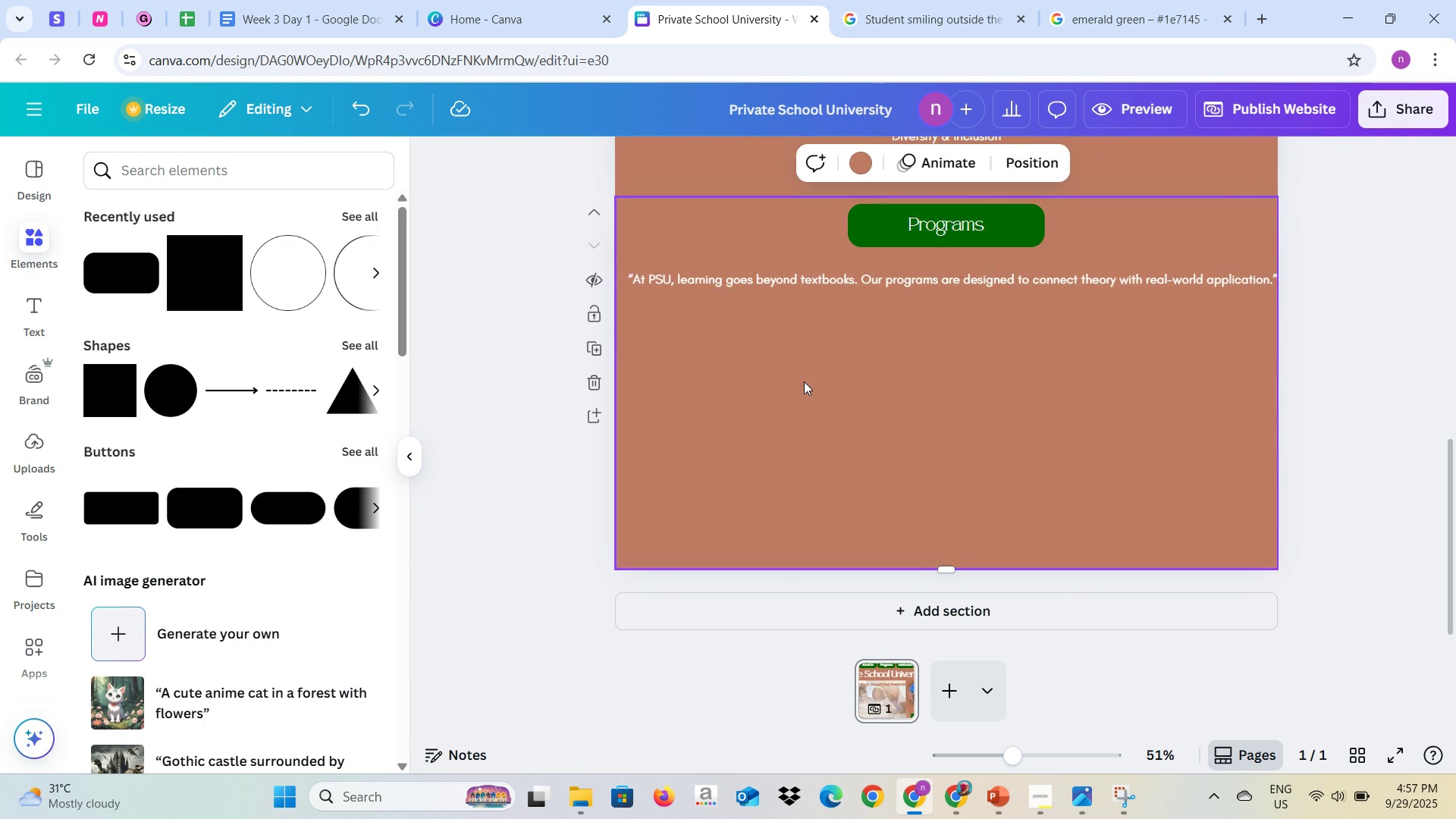 
scroll: coordinate [804, 381], scroll_direction: up, amount: 4.0
 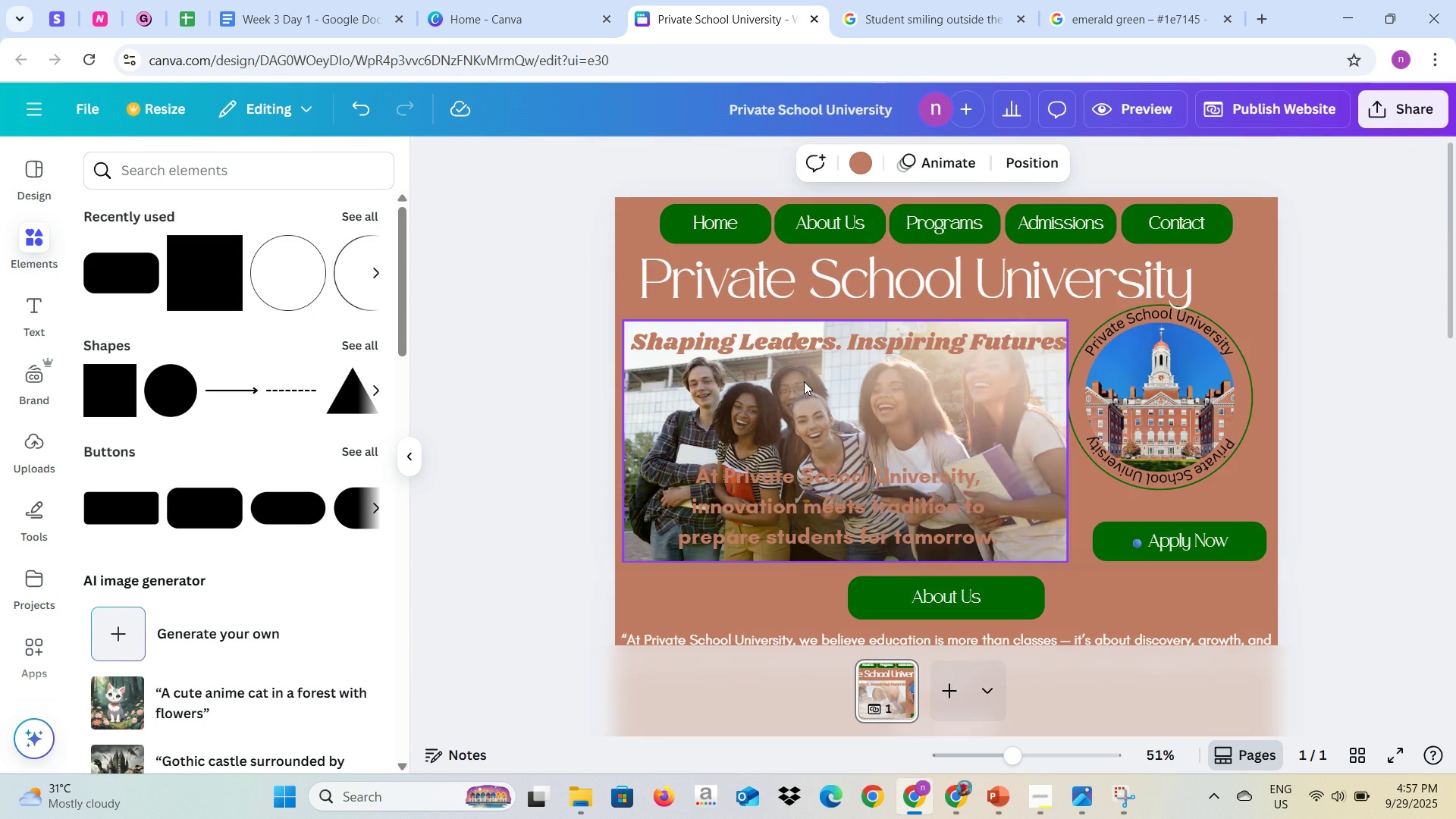 
scroll: coordinate [804, 381], scroll_direction: down, amount: 1.0
 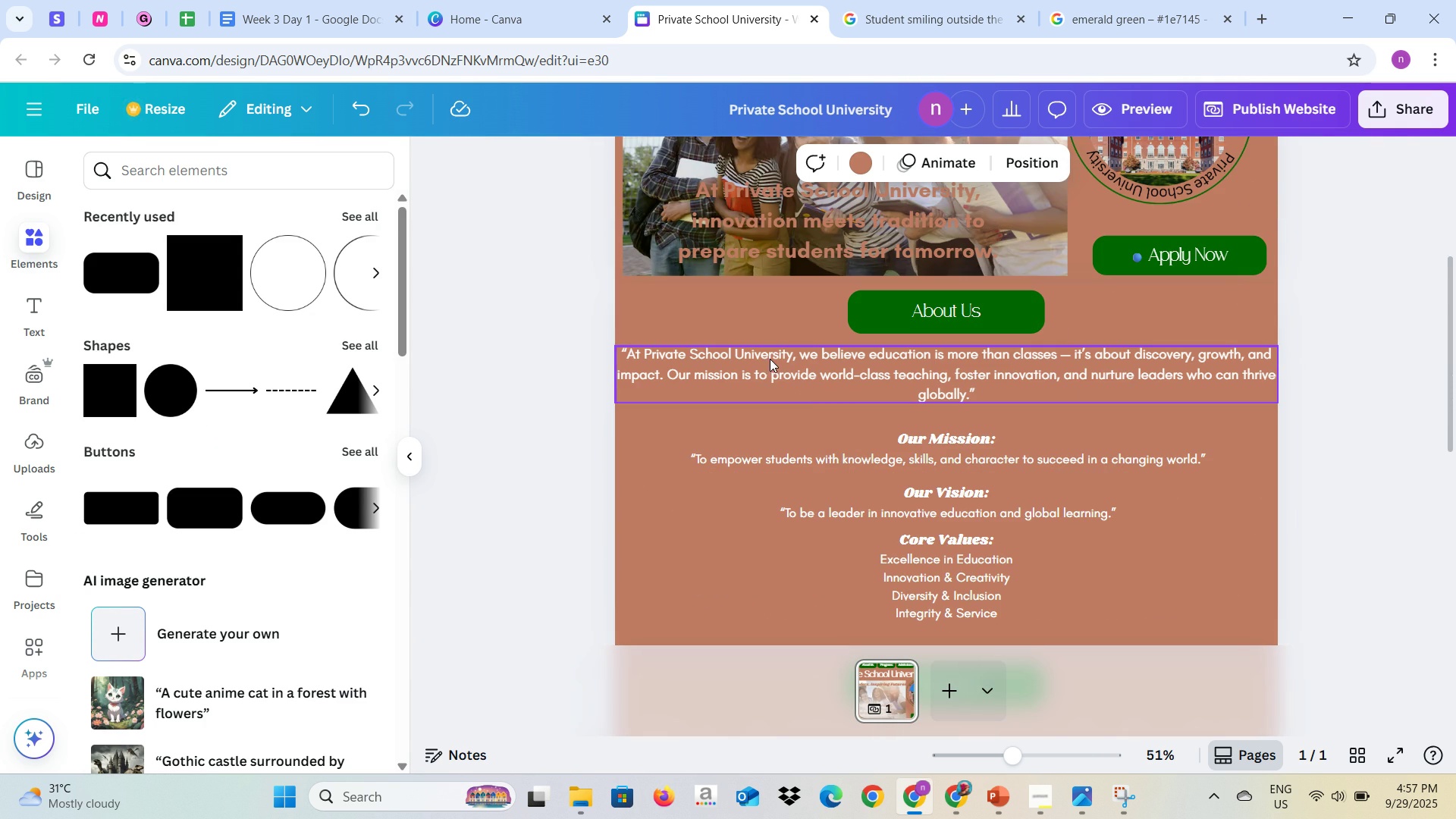 
left_click([768, 371])
 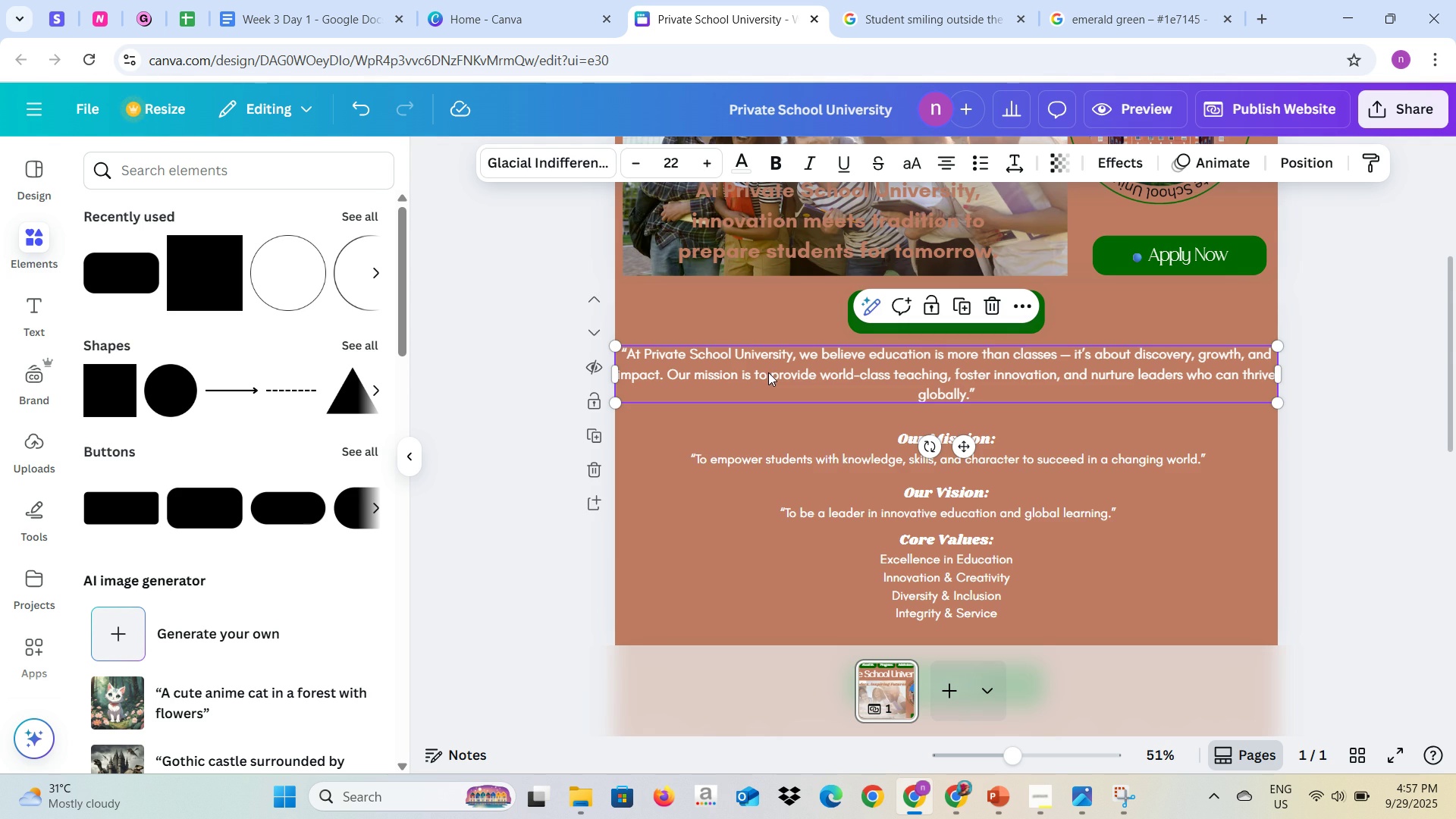 
scroll: coordinate [770, 375], scroll_direction: down, amount: 2.0
 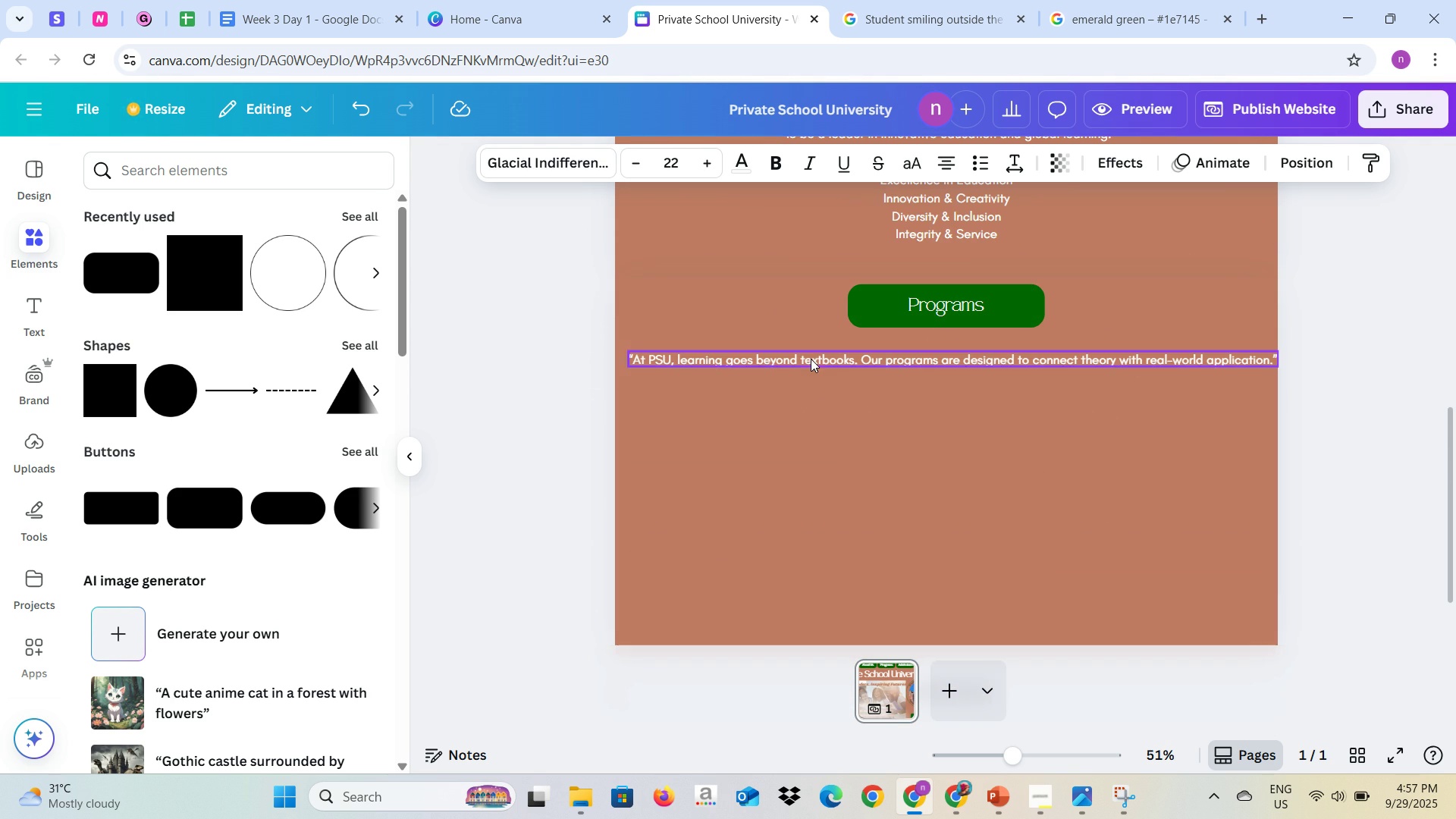 
left_click([810, 357])
 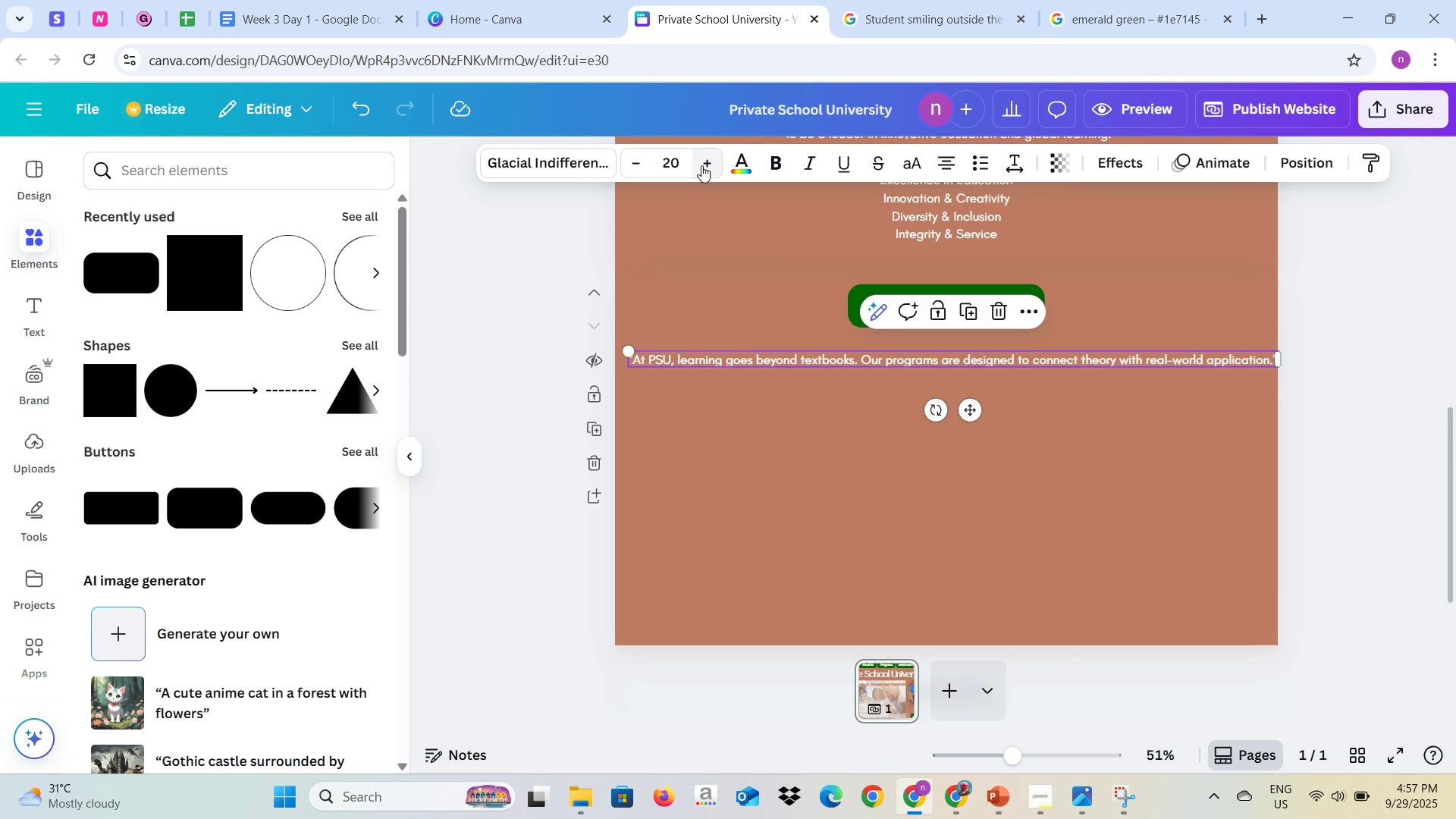 
double_click([701, 165])
 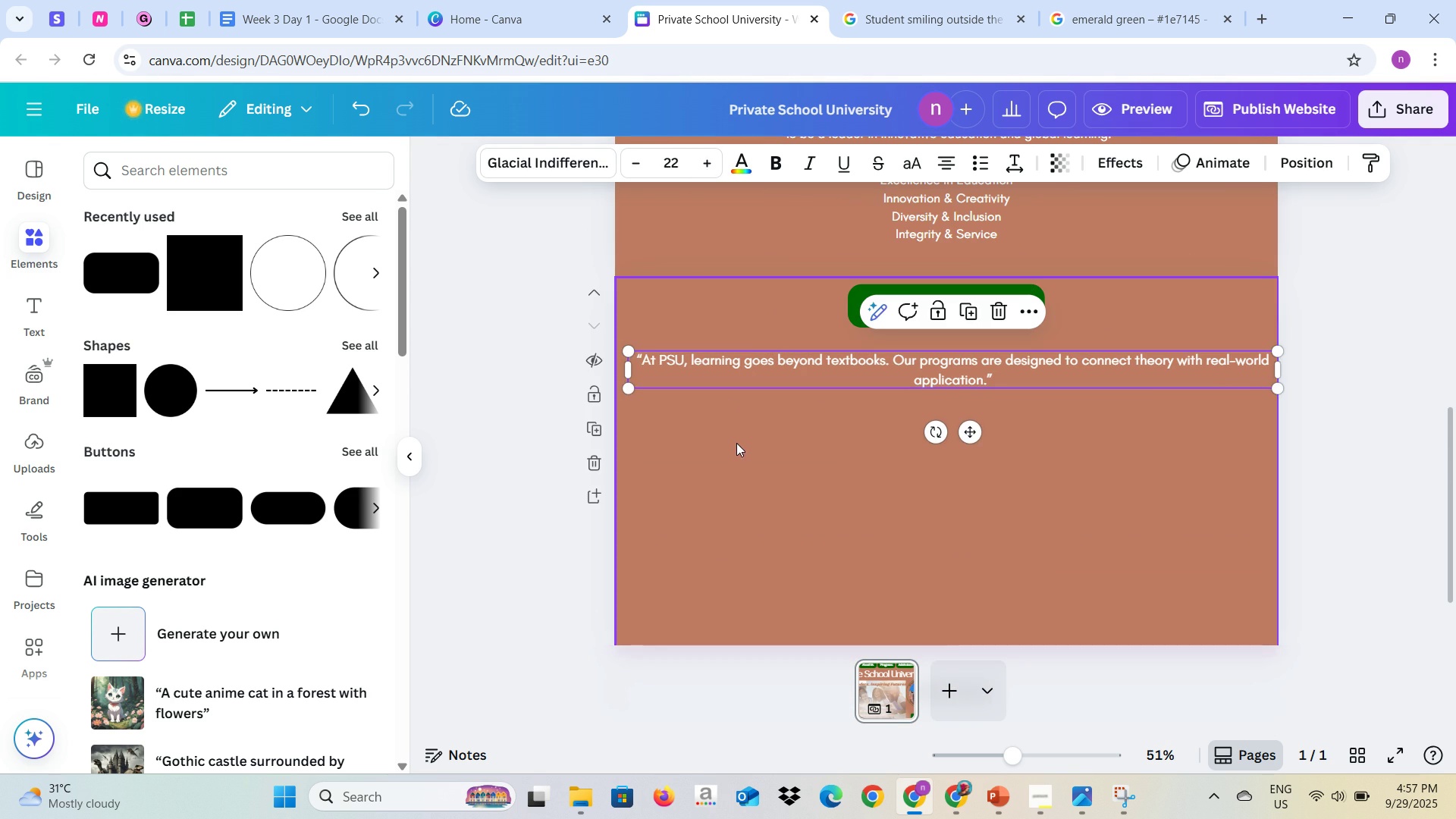 
left_click([736, 443])
 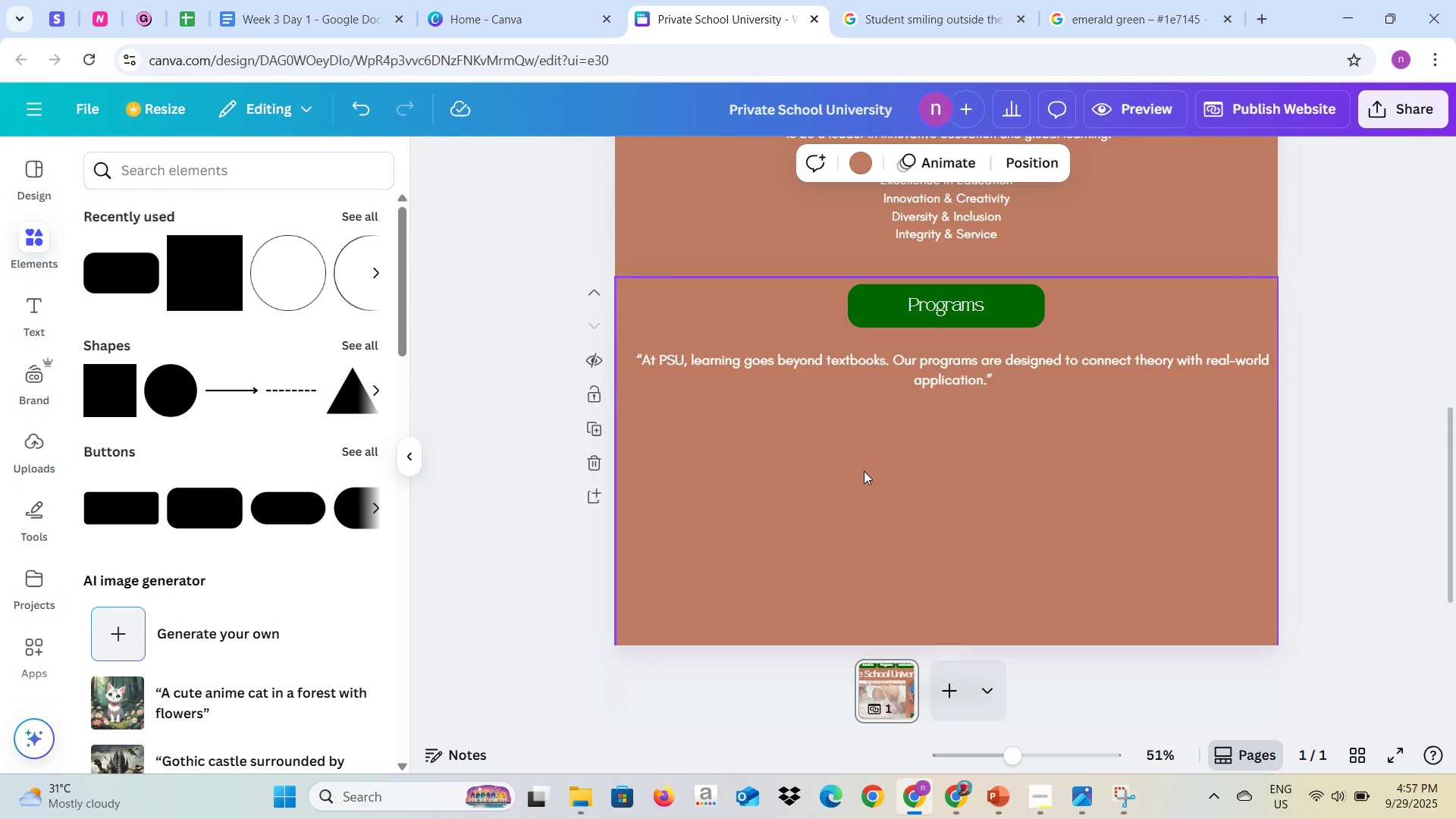 
key(Alt+AltLeft)
 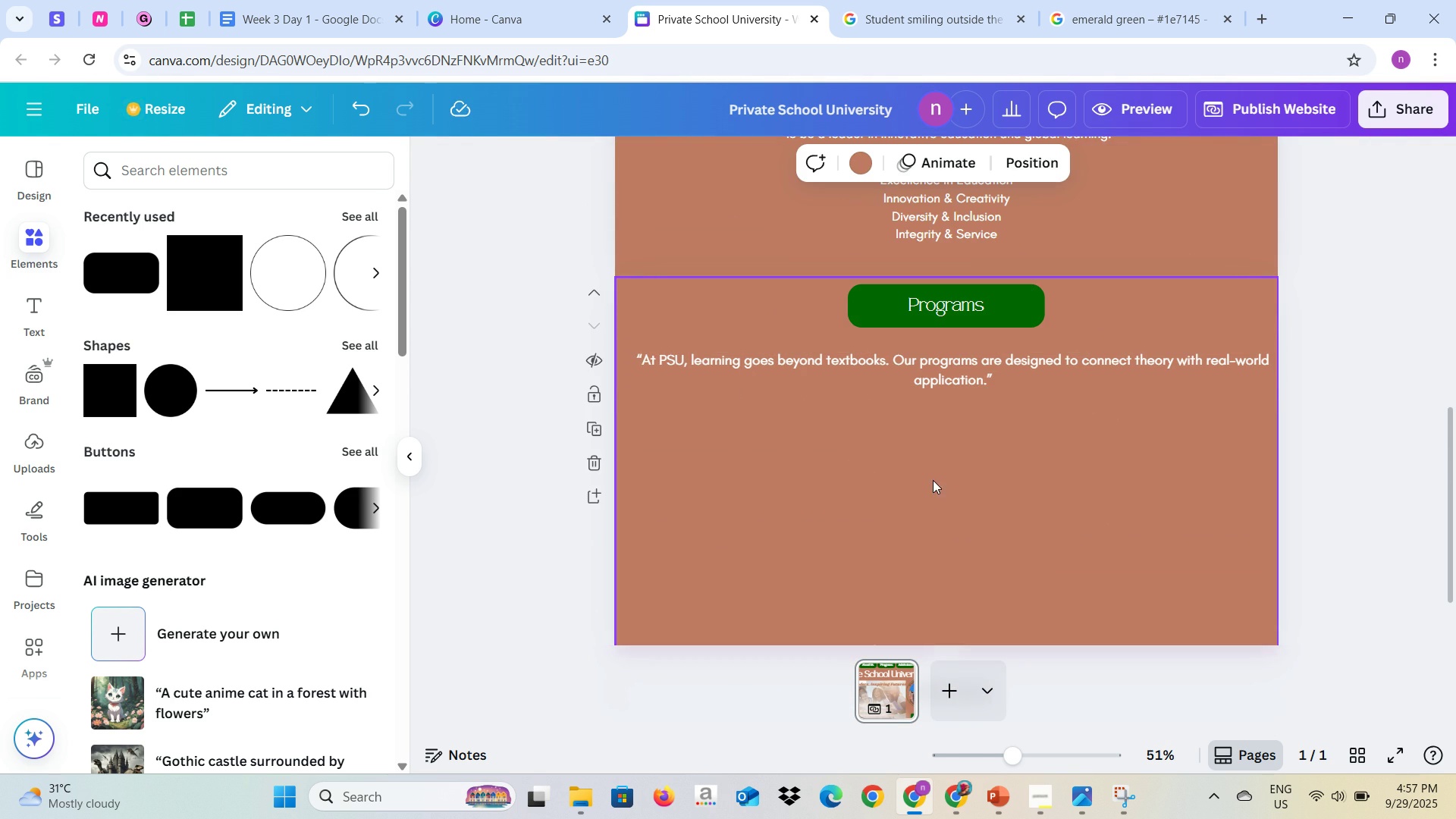 
key(Alt+Tab)
 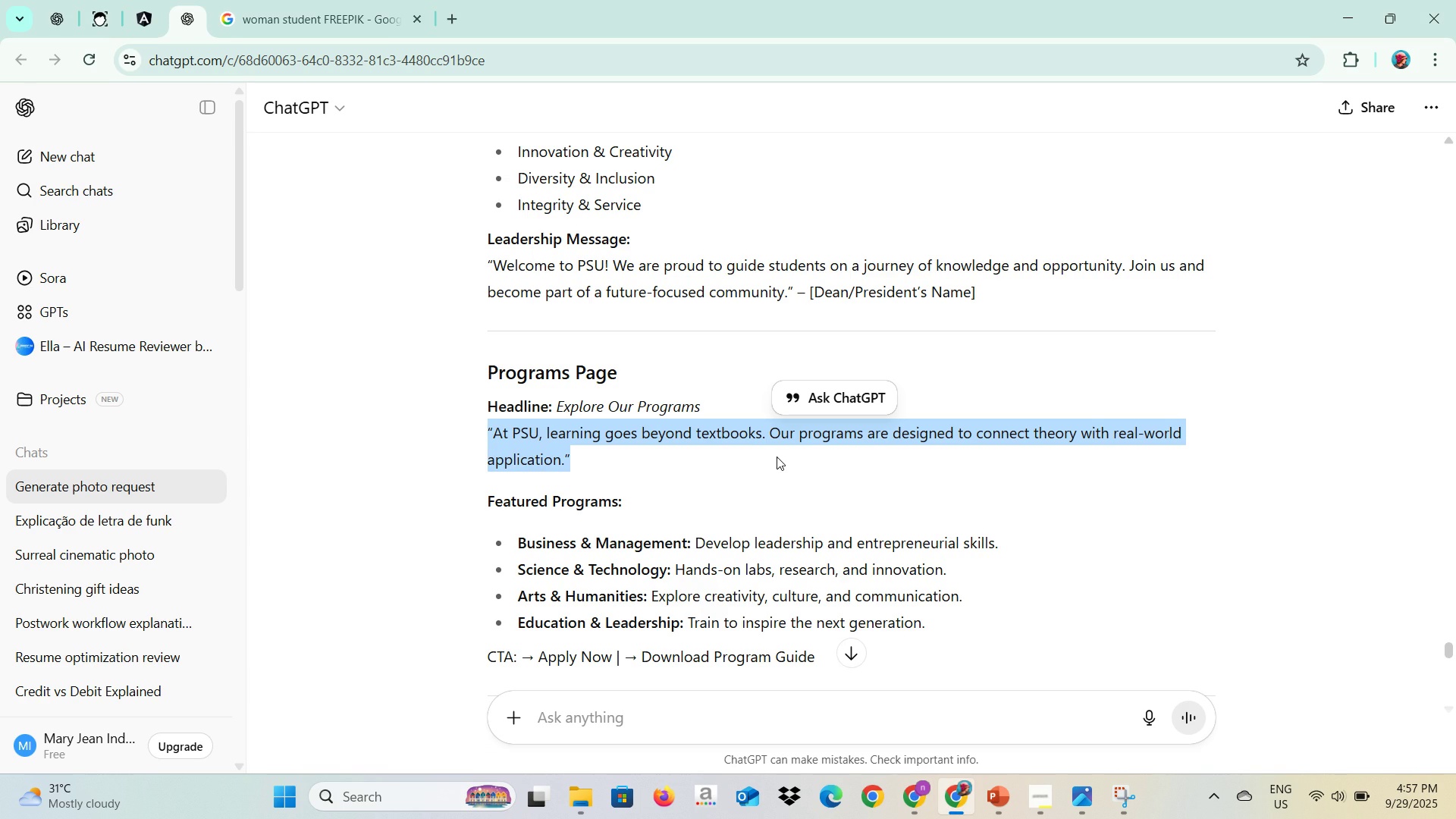 
scroll: coordinate [782, 457], scroll_direction: down, amount: 1.0
 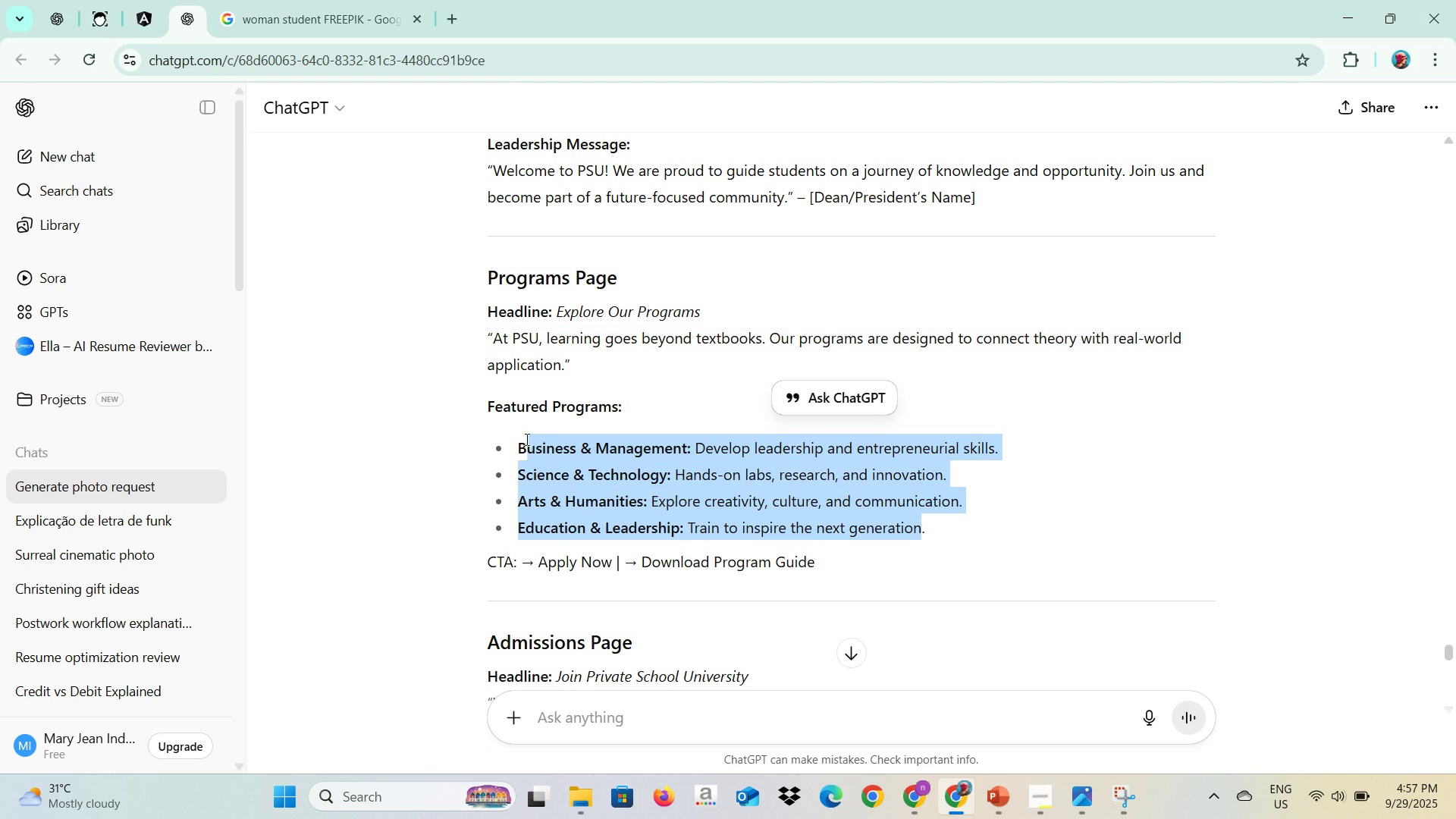 
key(Control+C)
 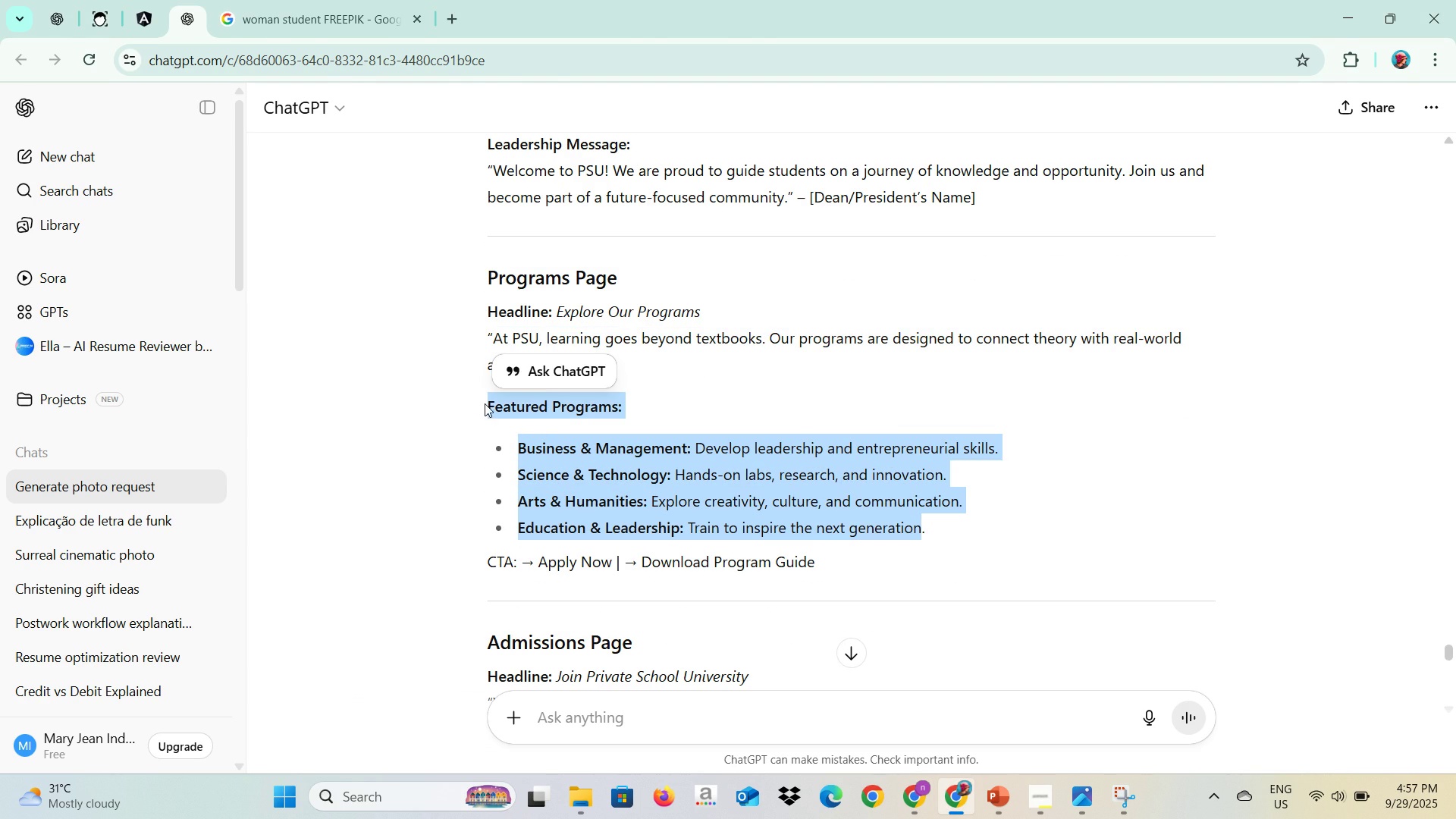 
key(Alt+AltLeft)
 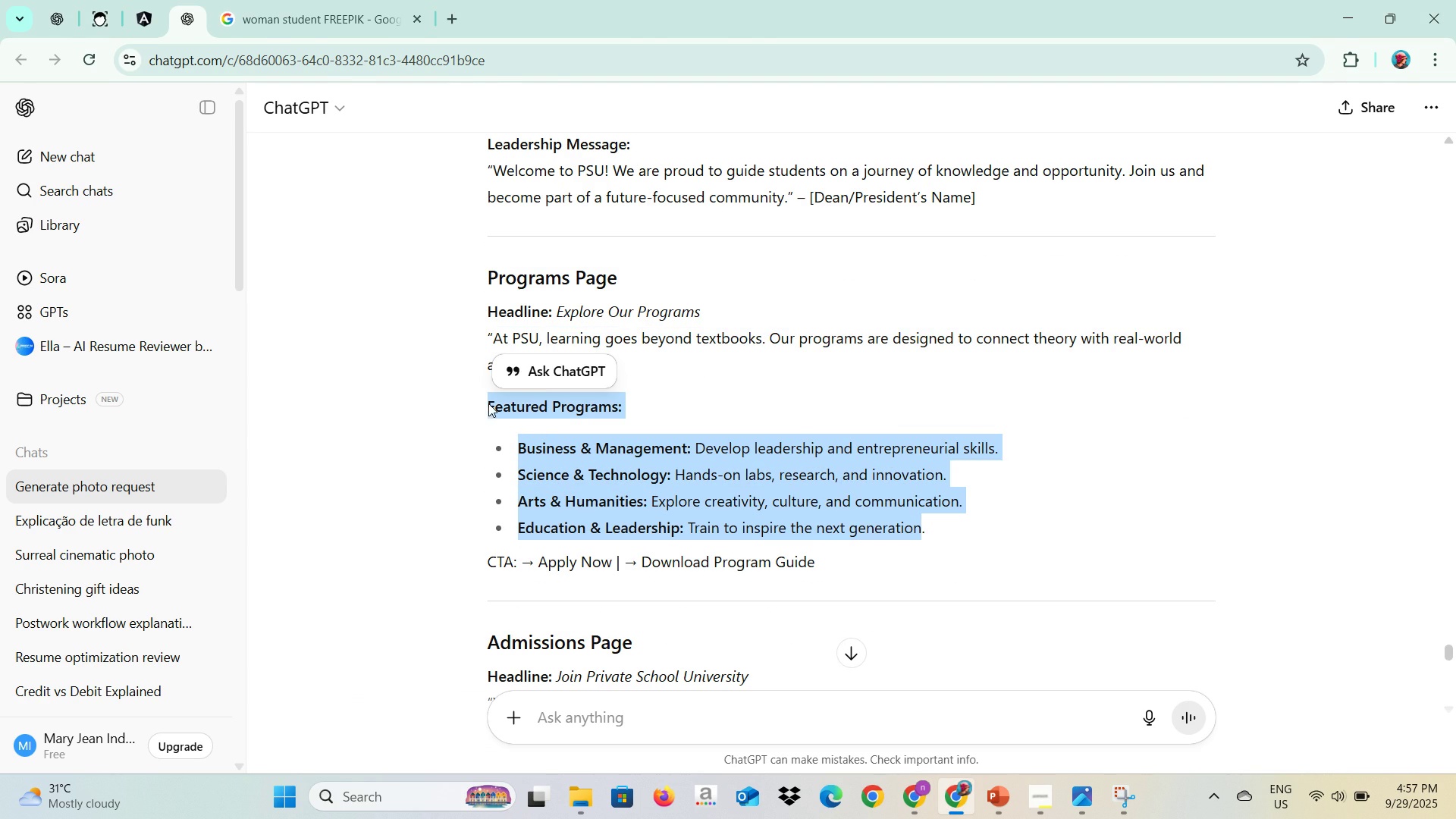 
key(Alt+Tab)
 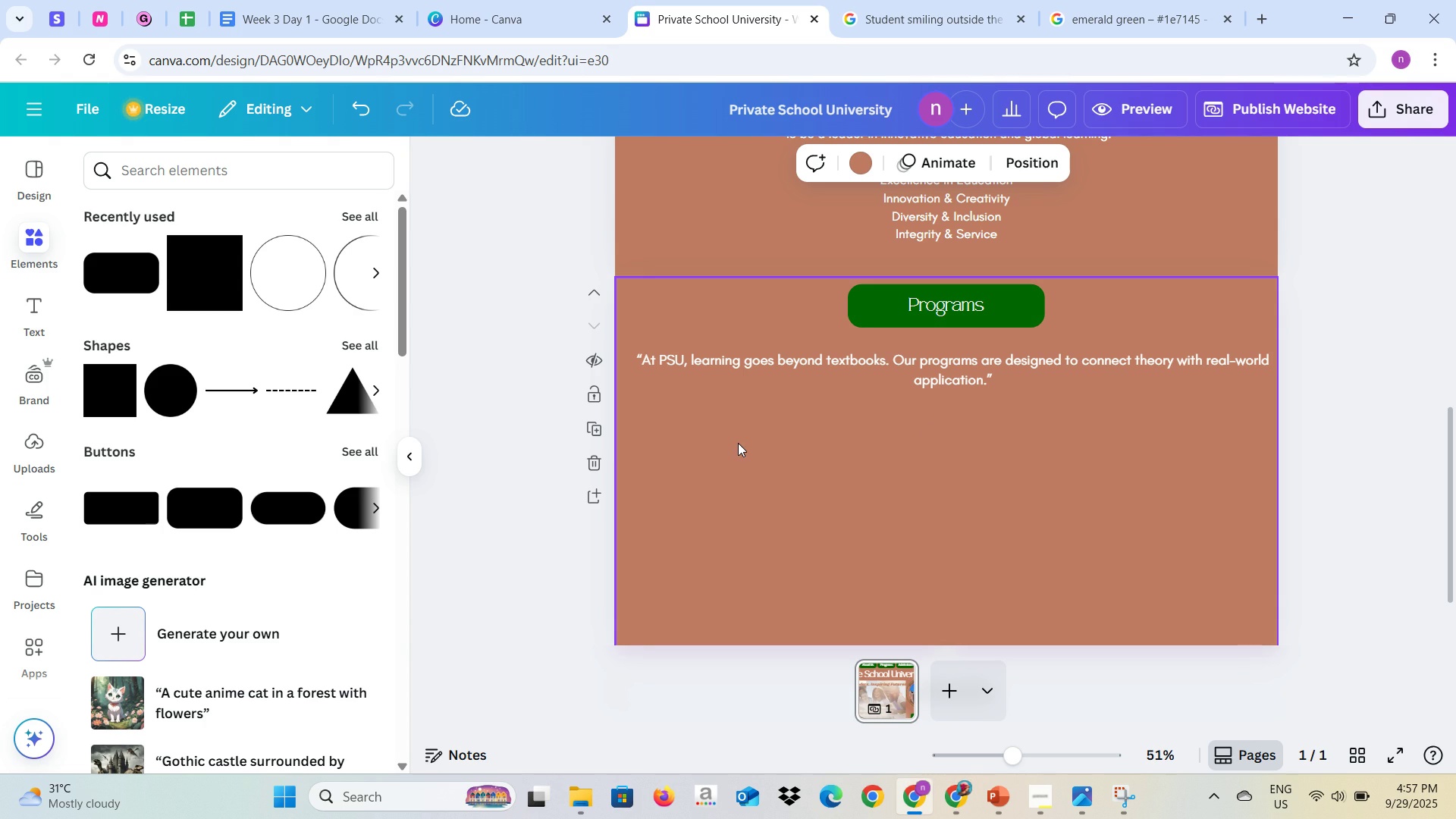 
left_click([738, 443])
 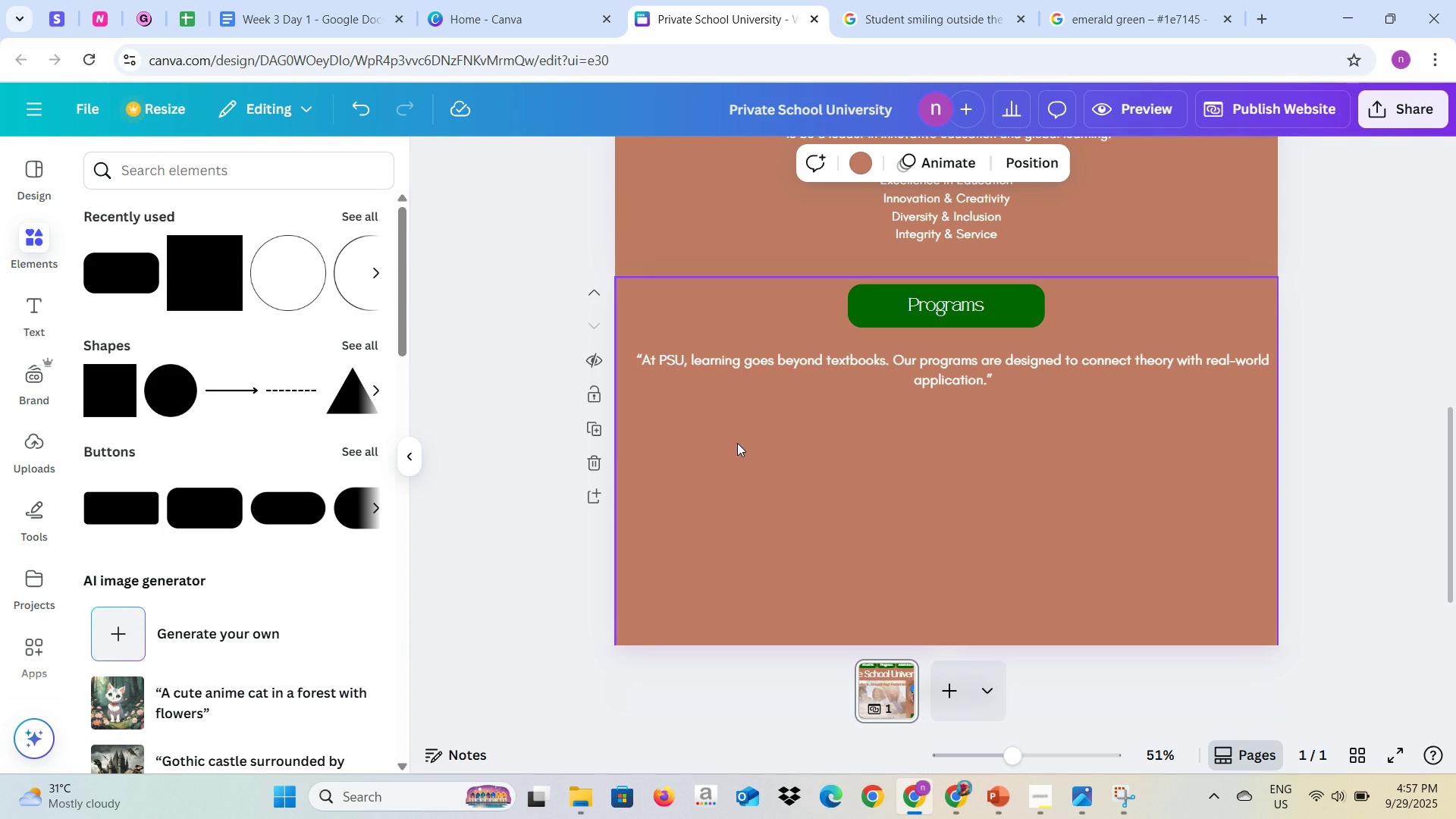 
key(Control+V)
 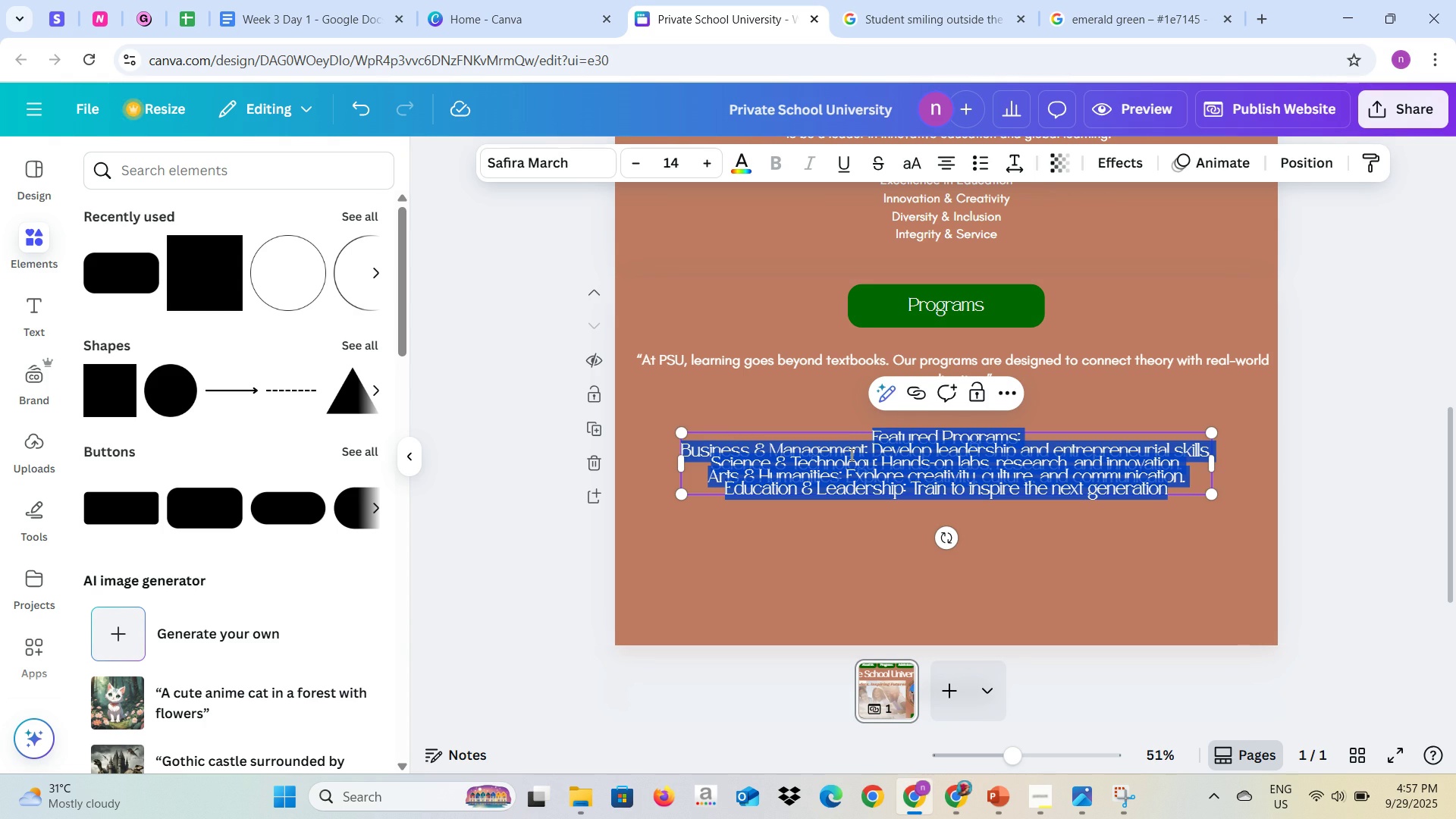 
key(Control+A)
 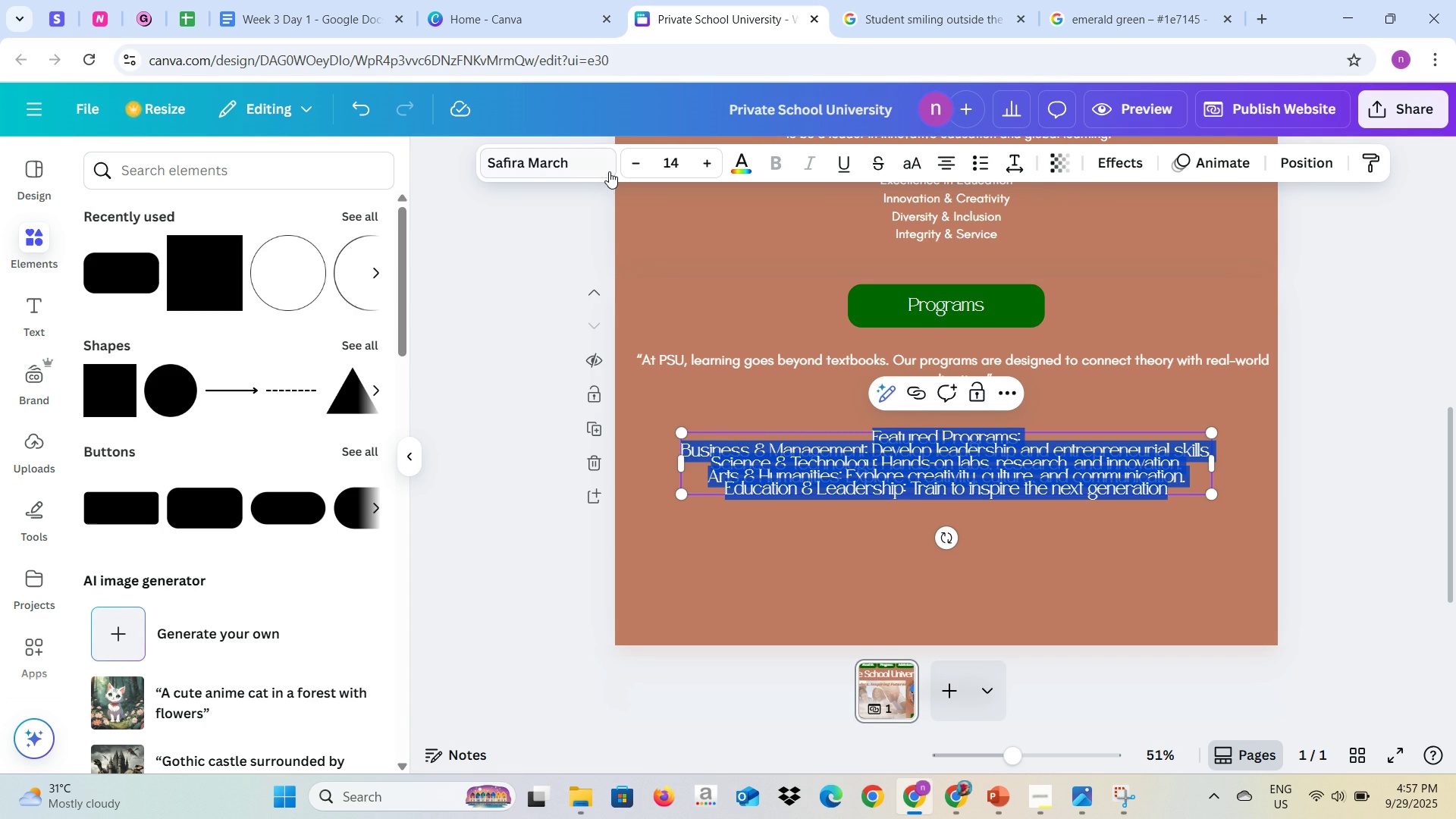 
left_click([608, 171])
 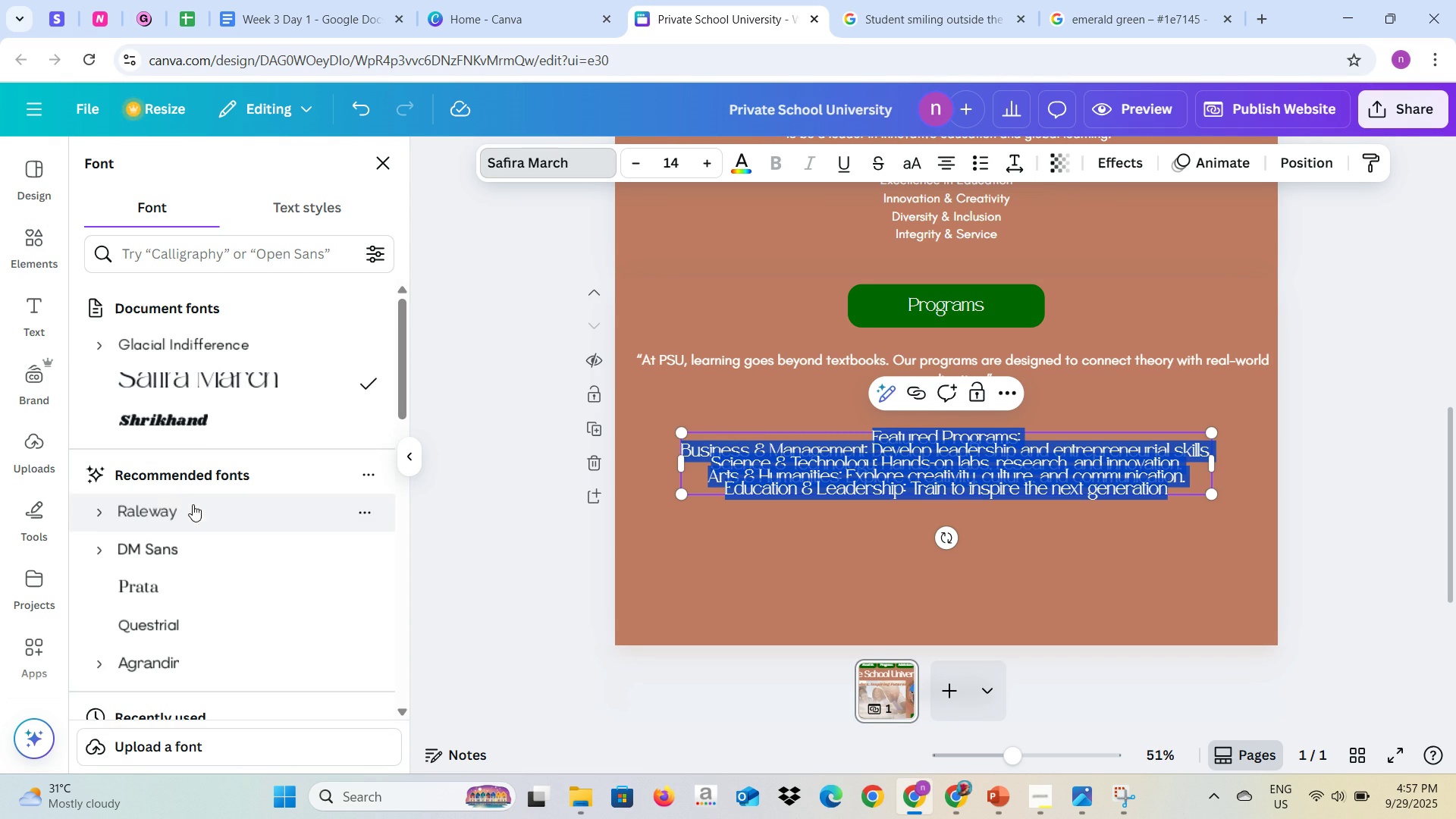 
left_click([212, 347])
 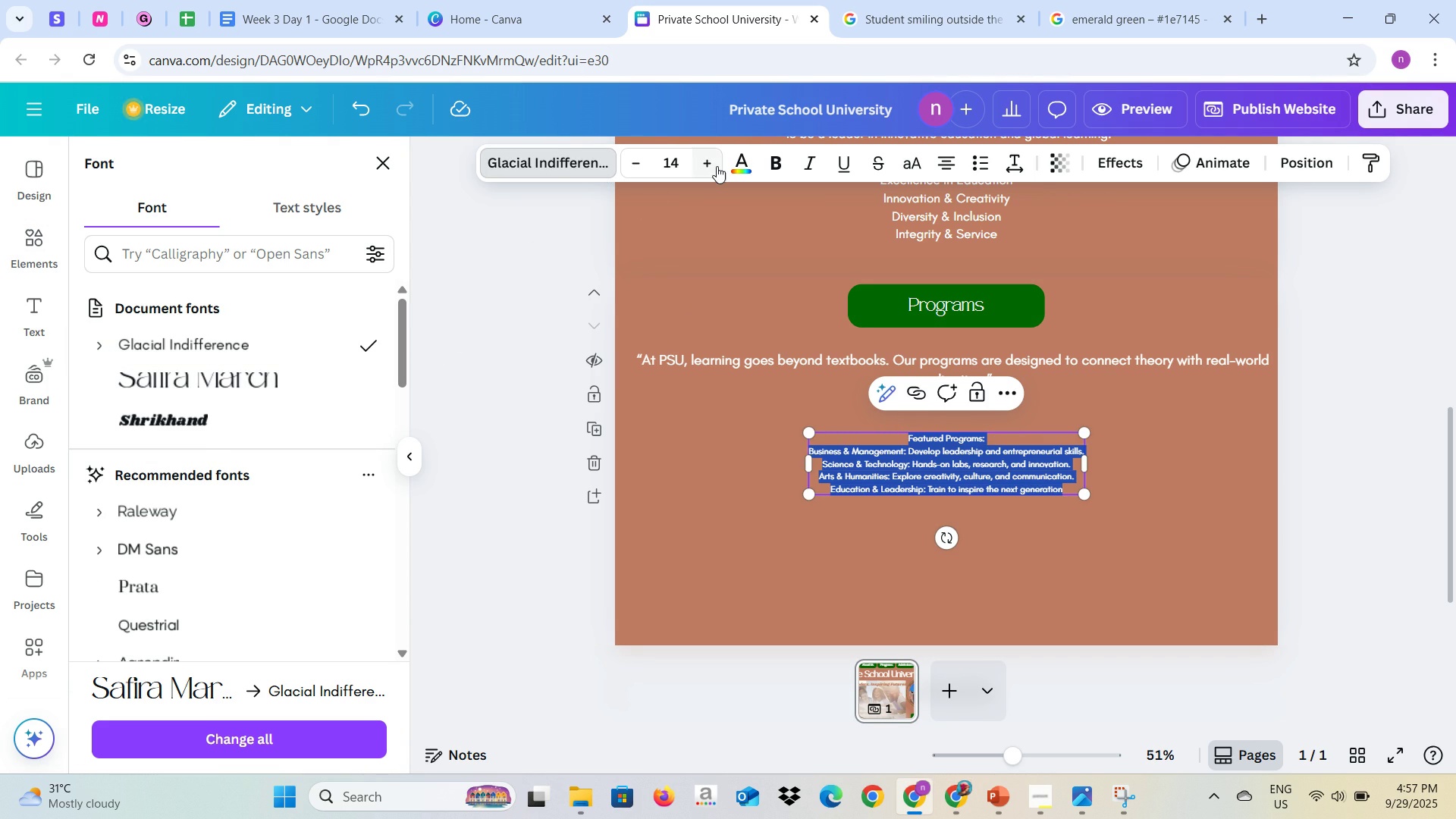 
left_click([716, 168])
 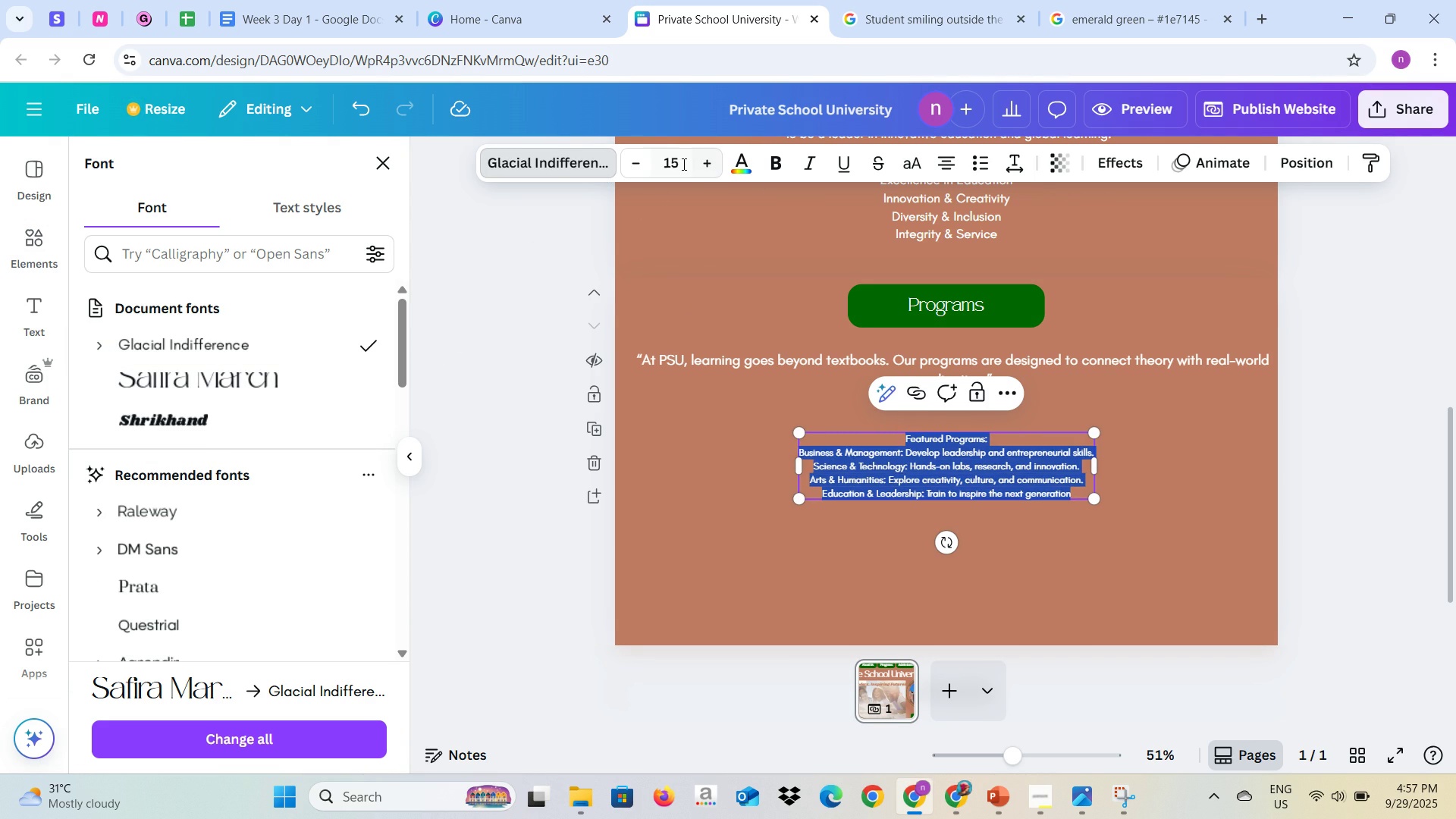 
left_click([682, 164])
 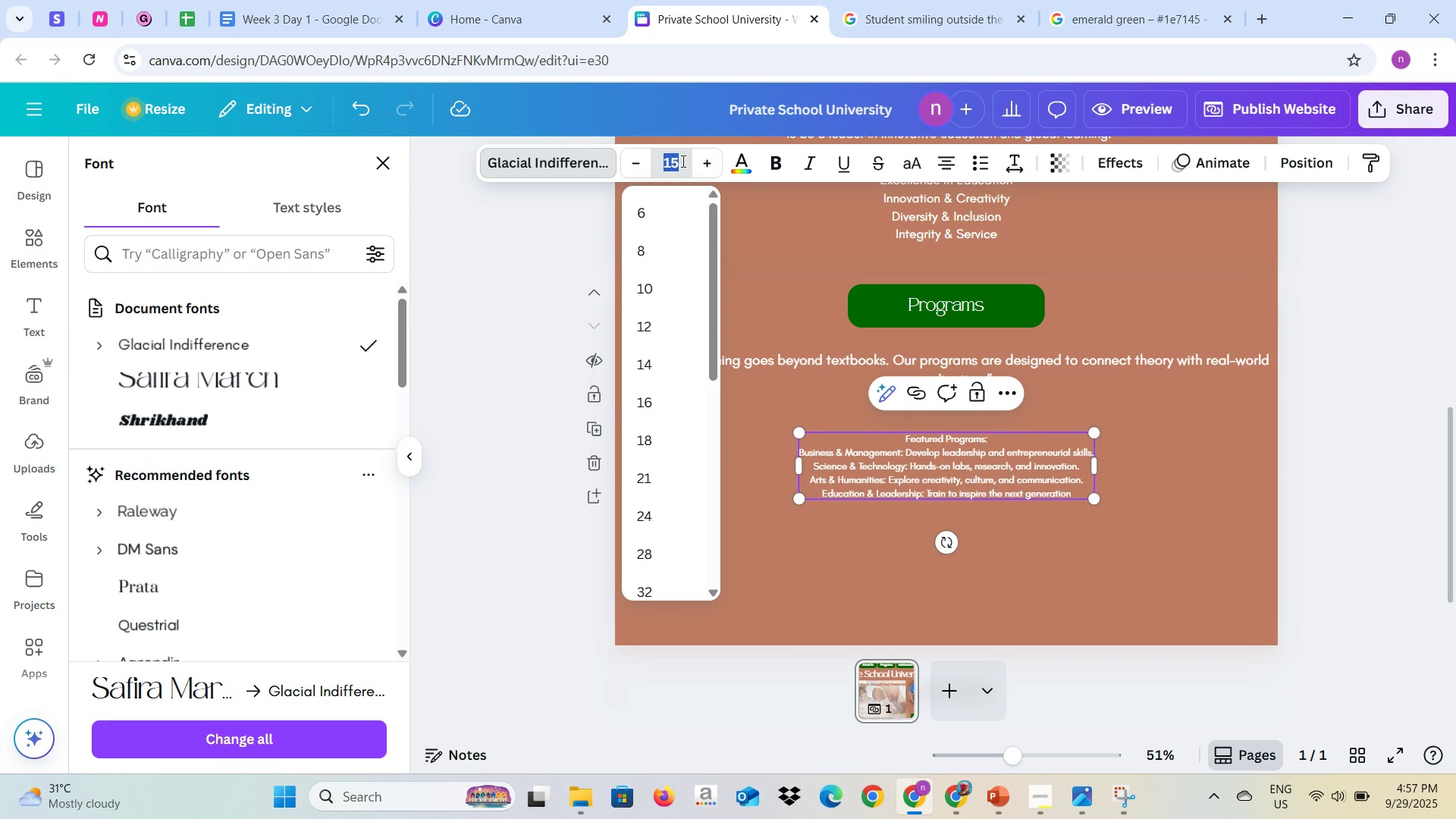 
type(20)
 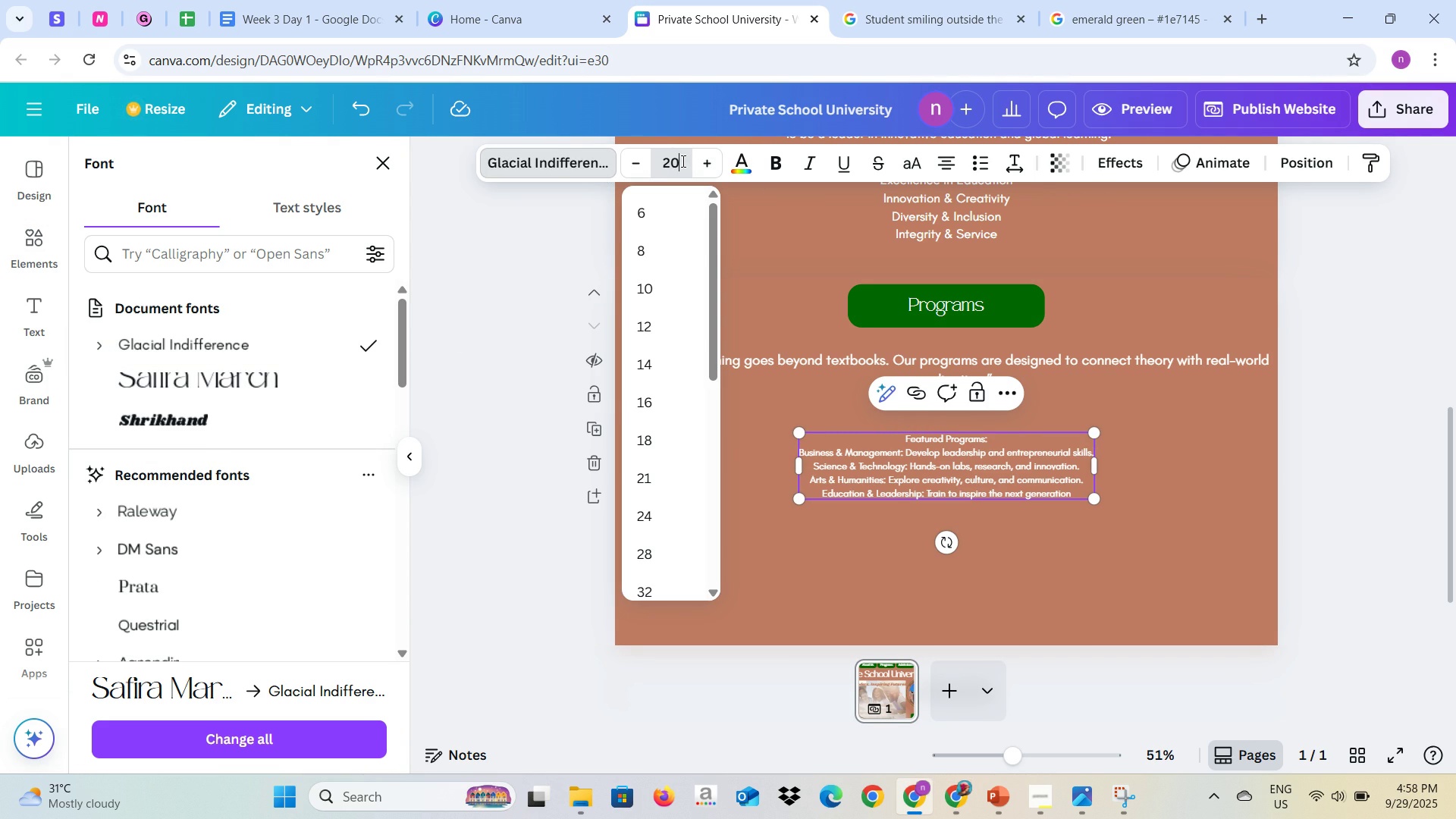 
key(Enter)
 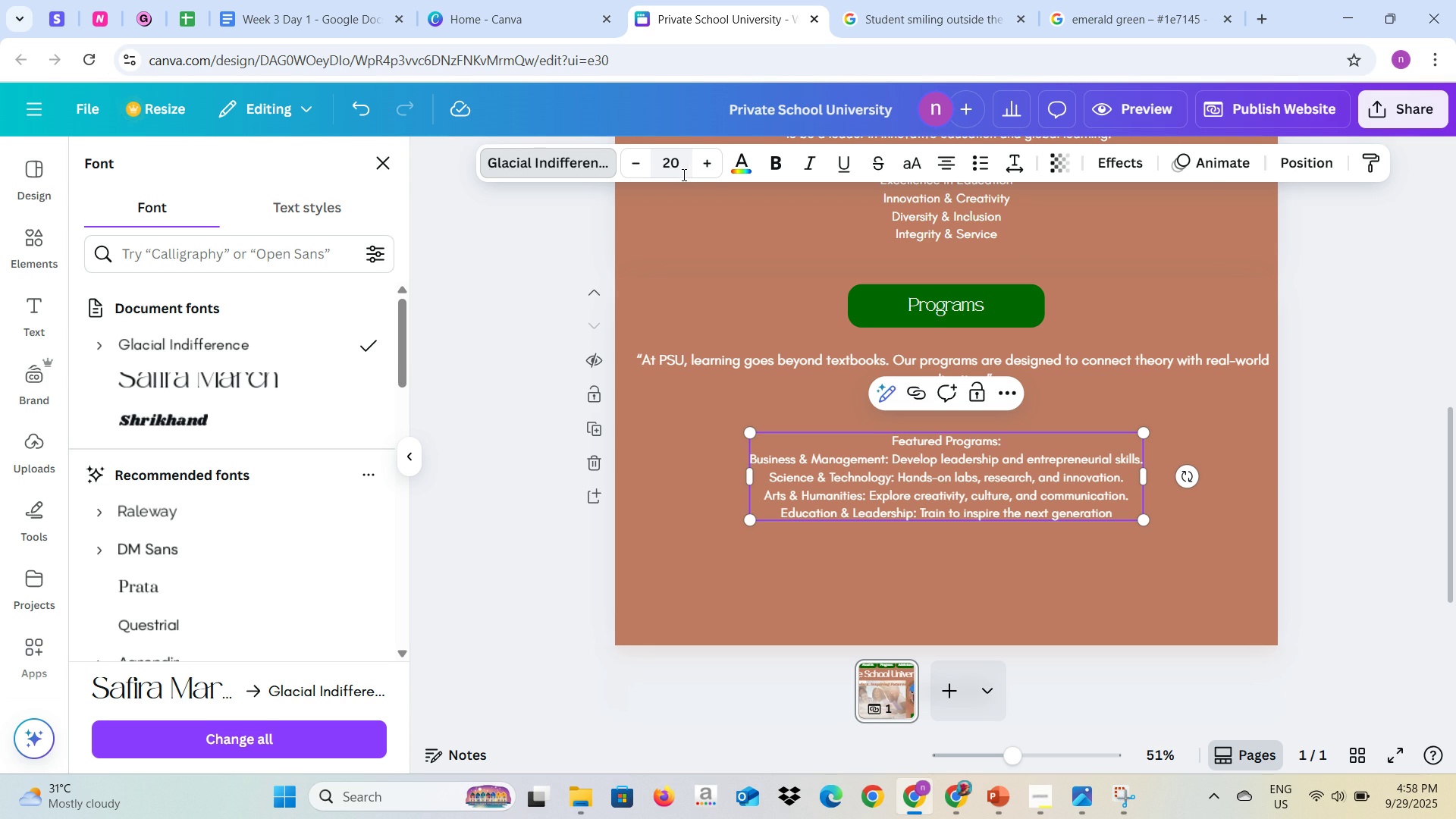 
left_click([686, 165])
 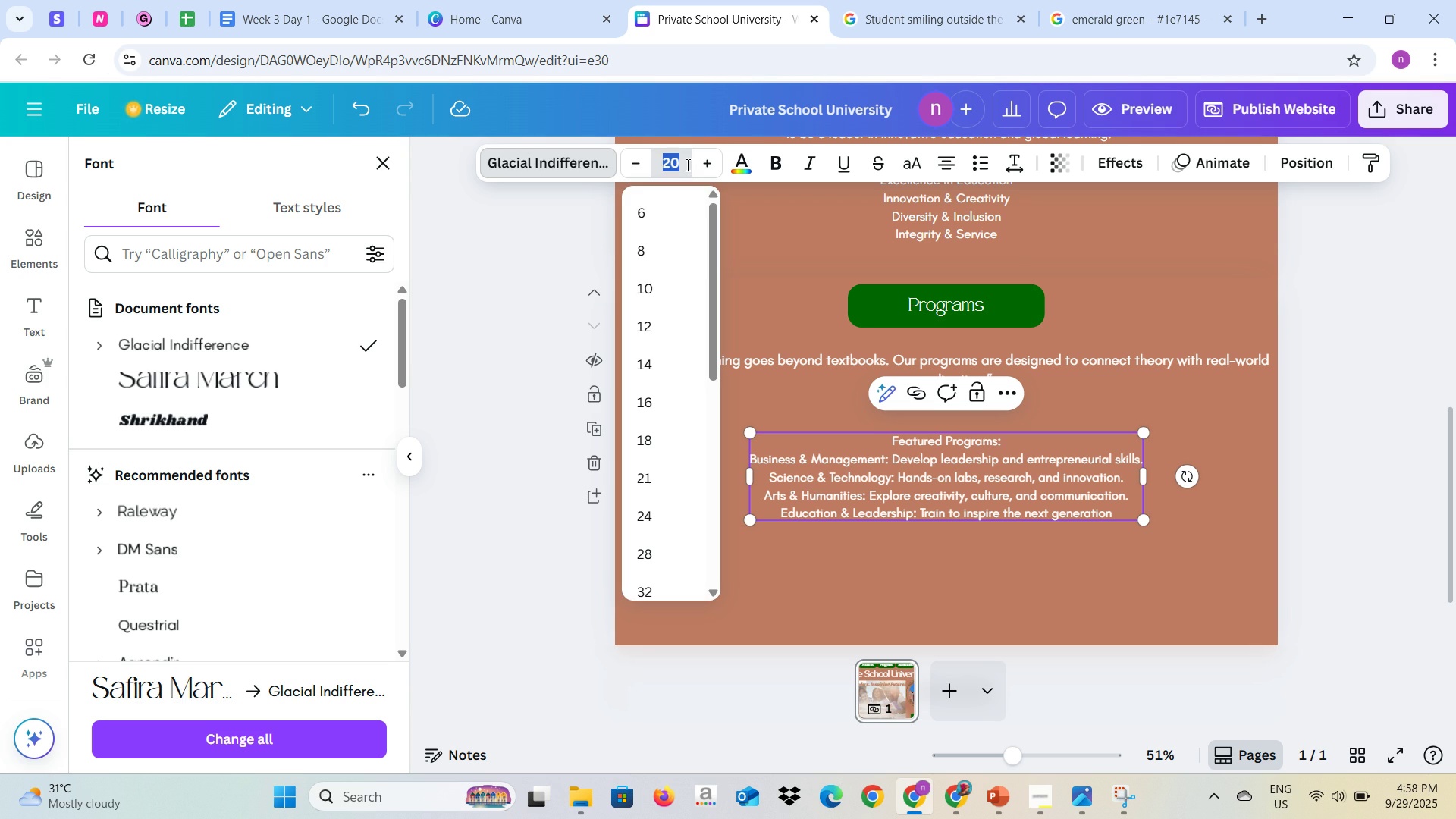 
type(22)
 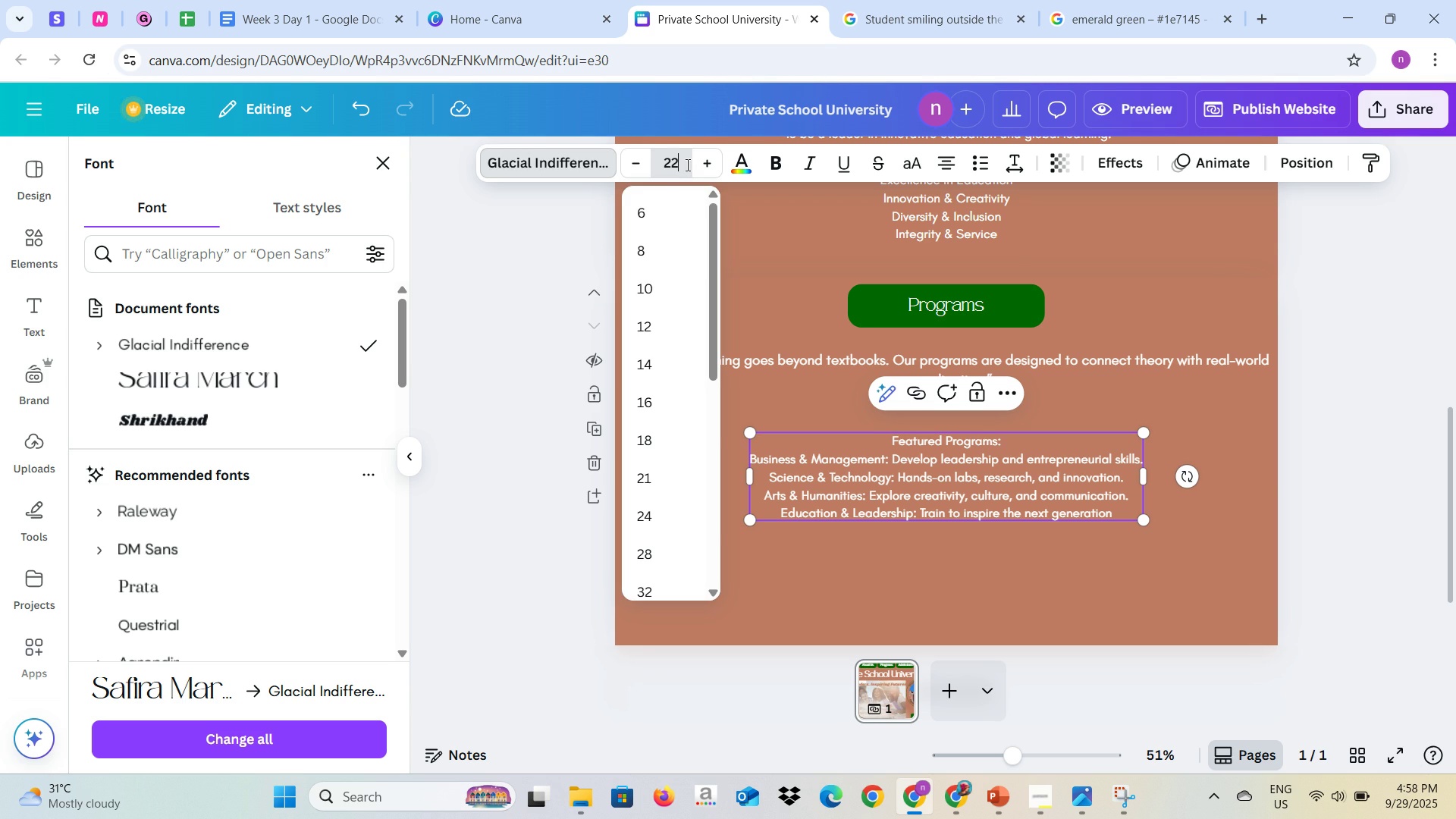 
key(Enter)
 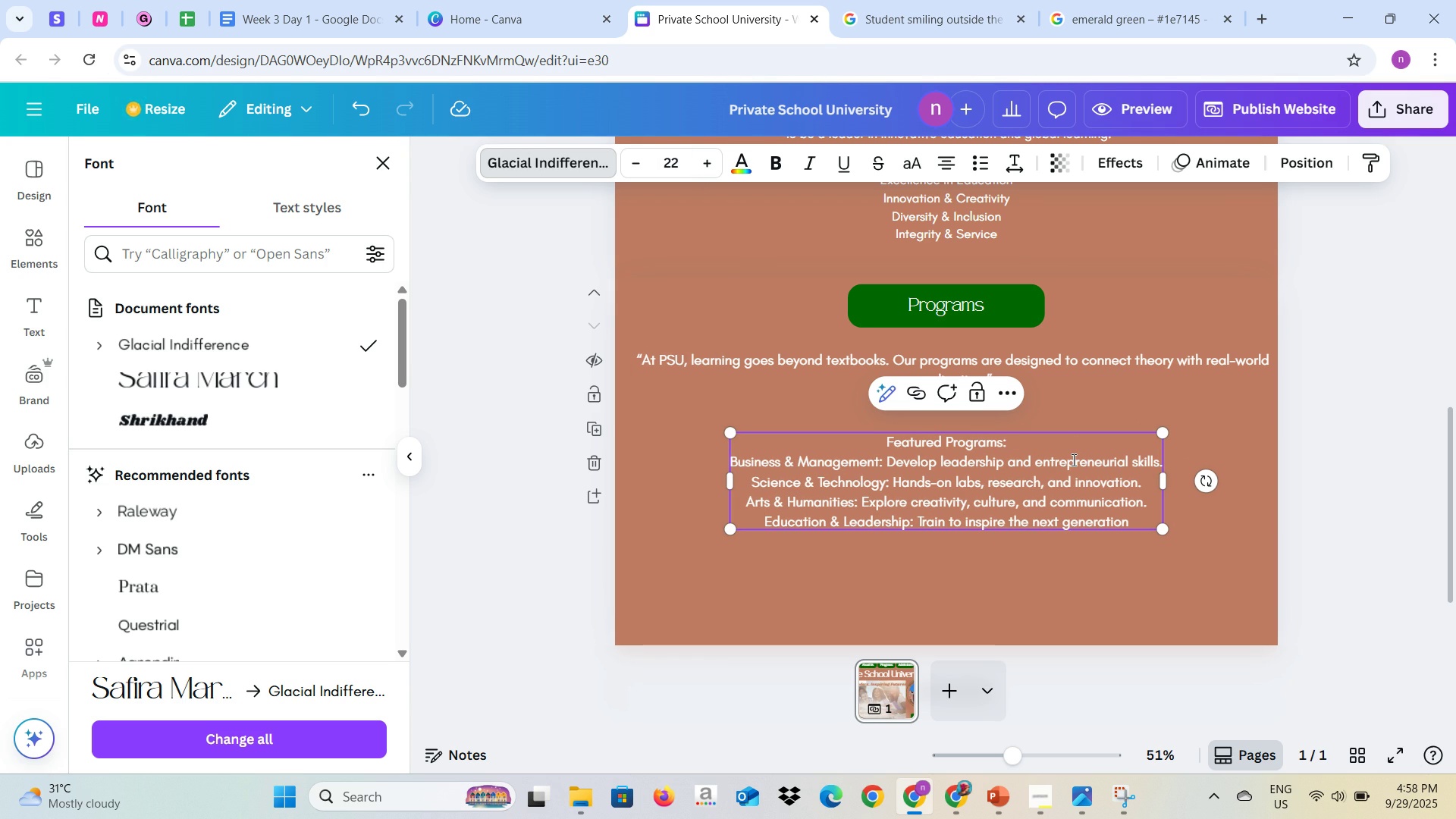 
left_click([1072, 460])
 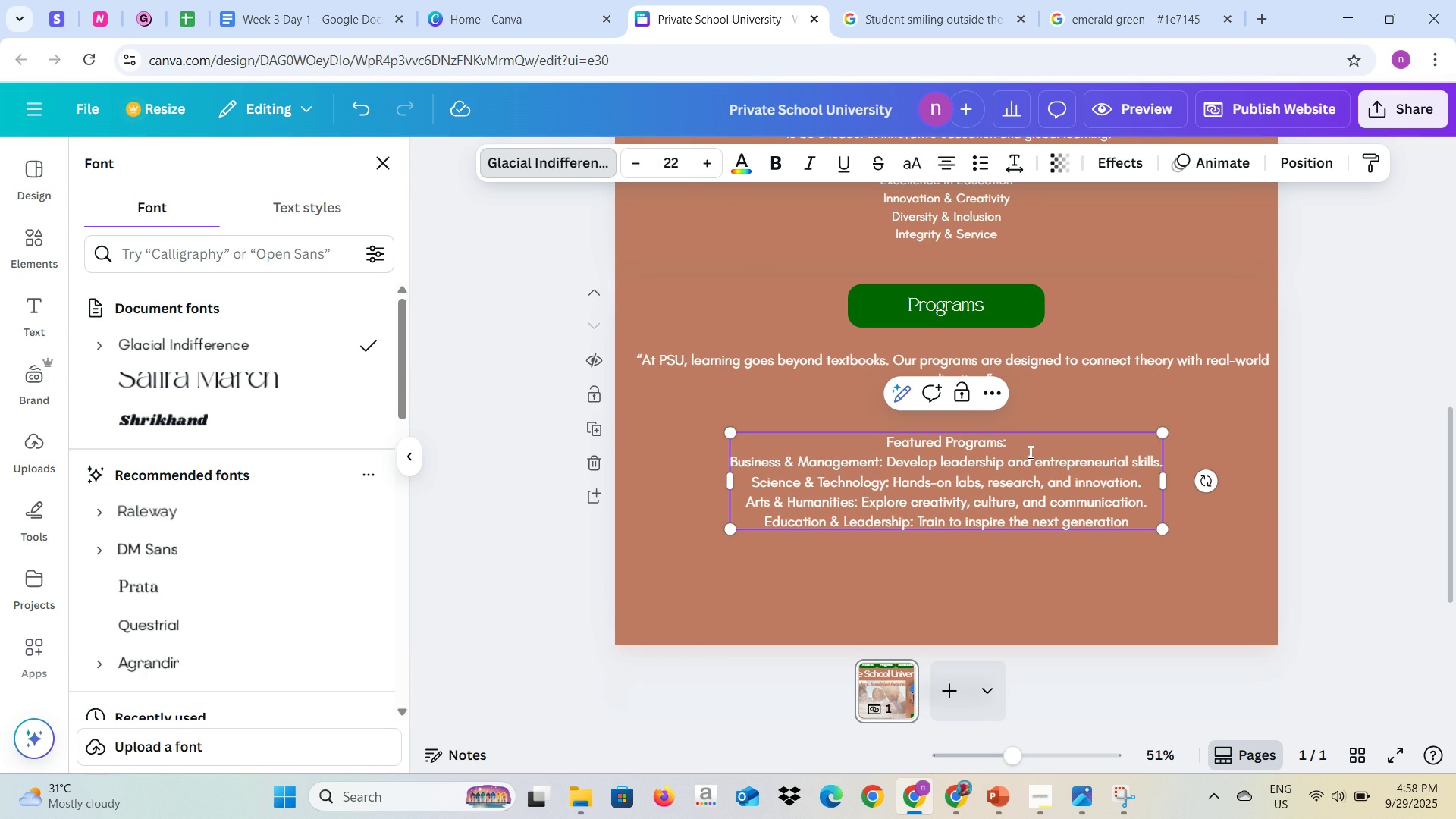 
left_click([1029, 452])
 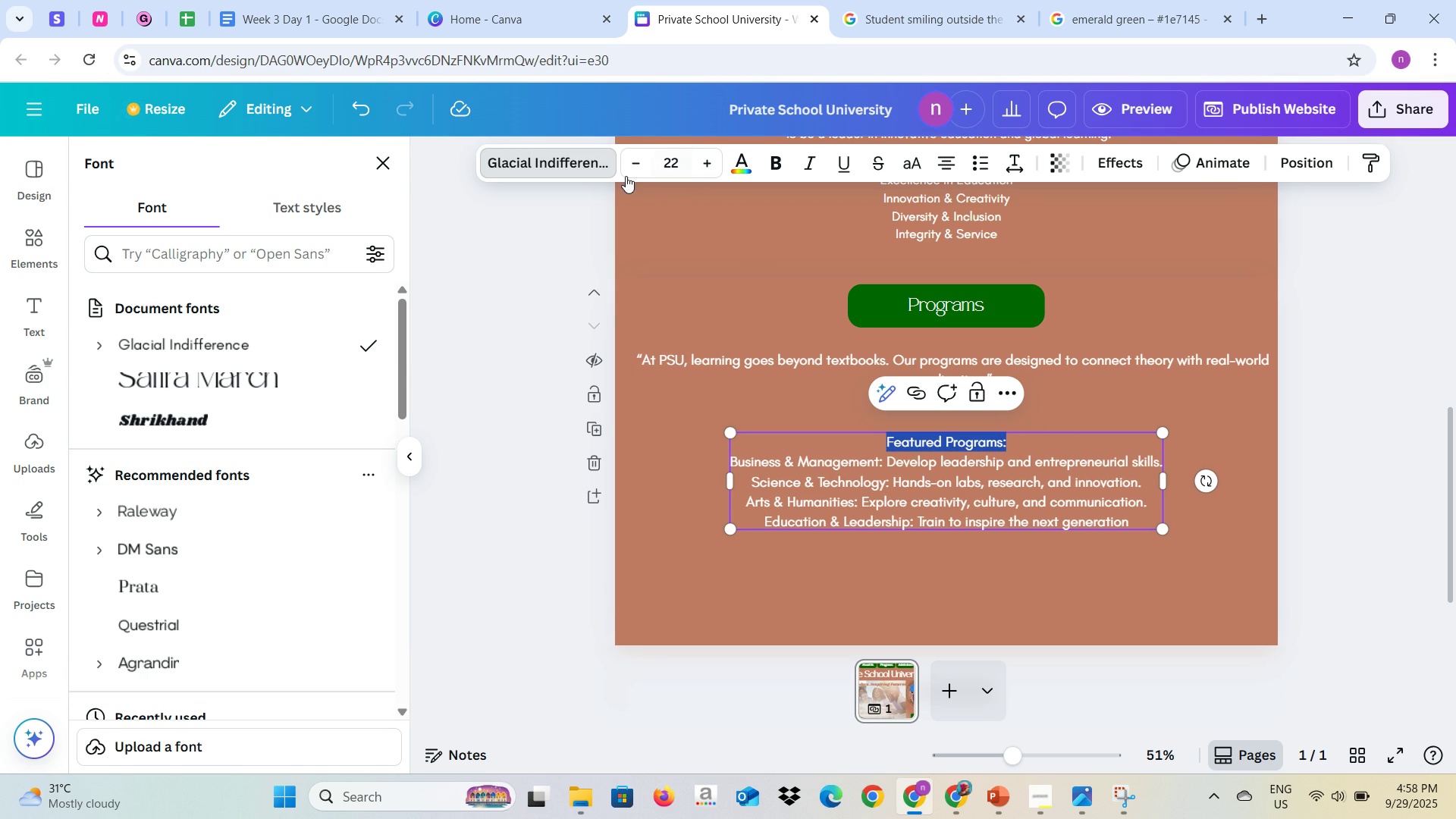 
left_click([598, 158])
 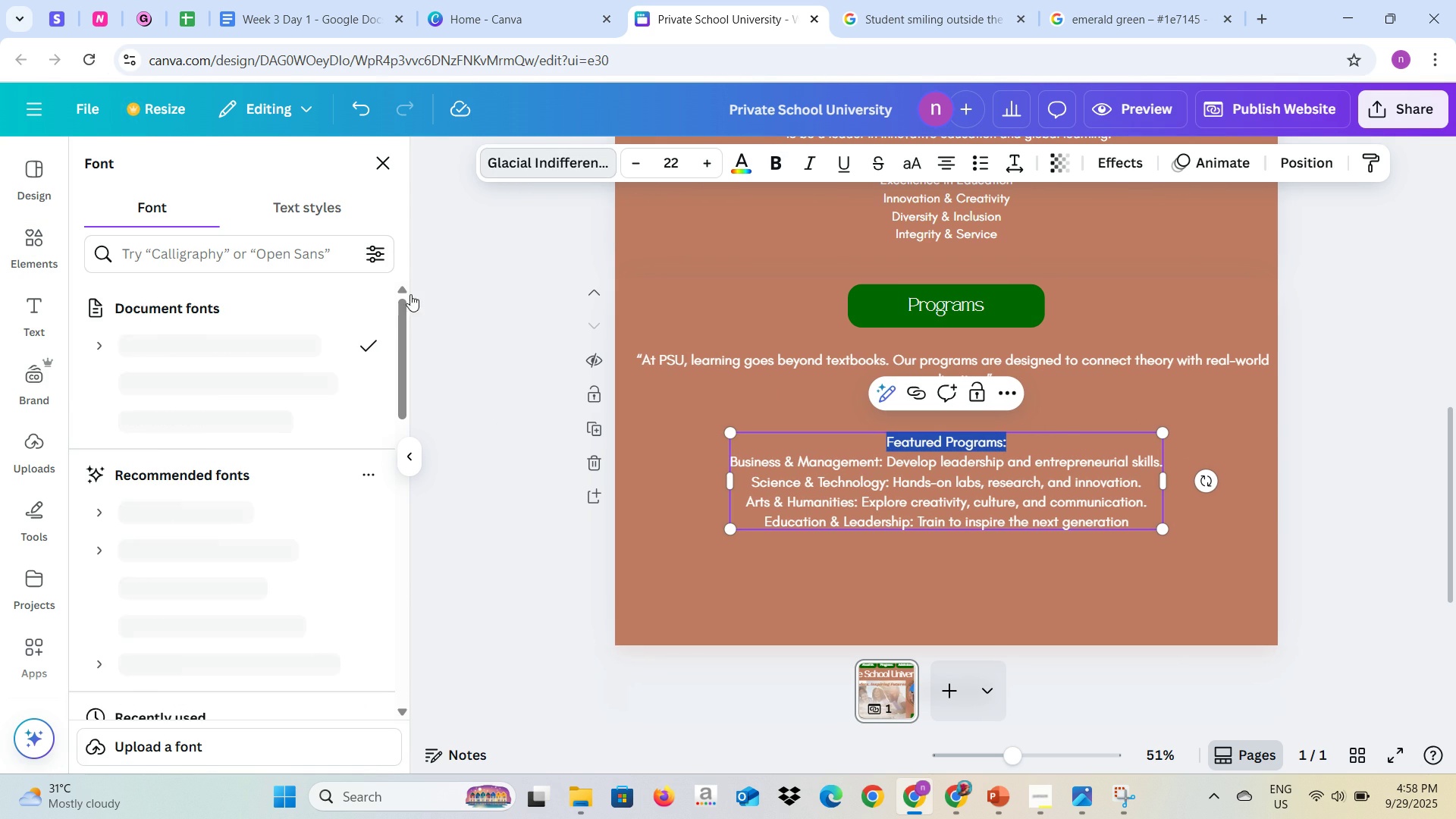 
left_click([158, 421])
 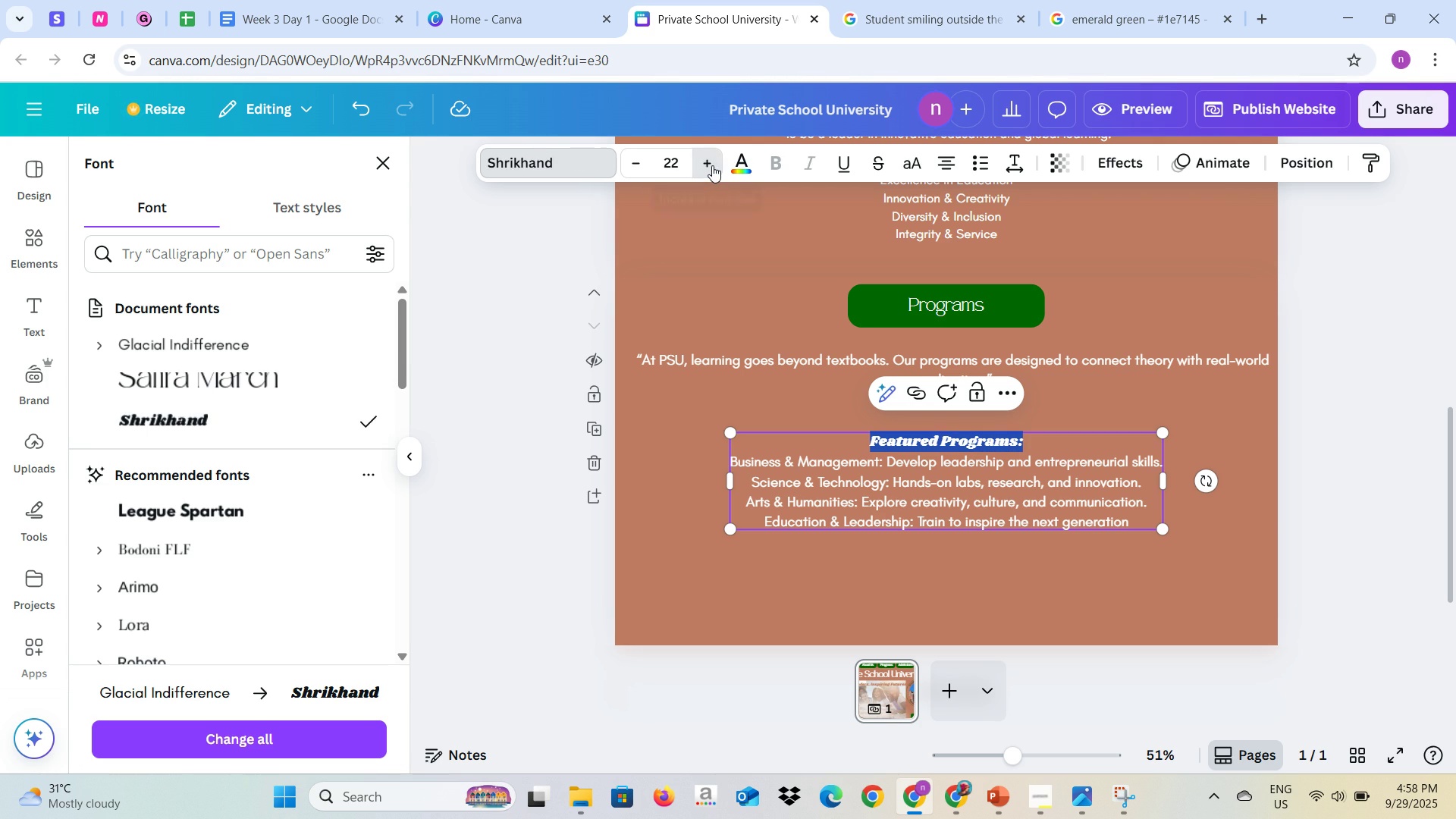 
double_click([712, 165])
 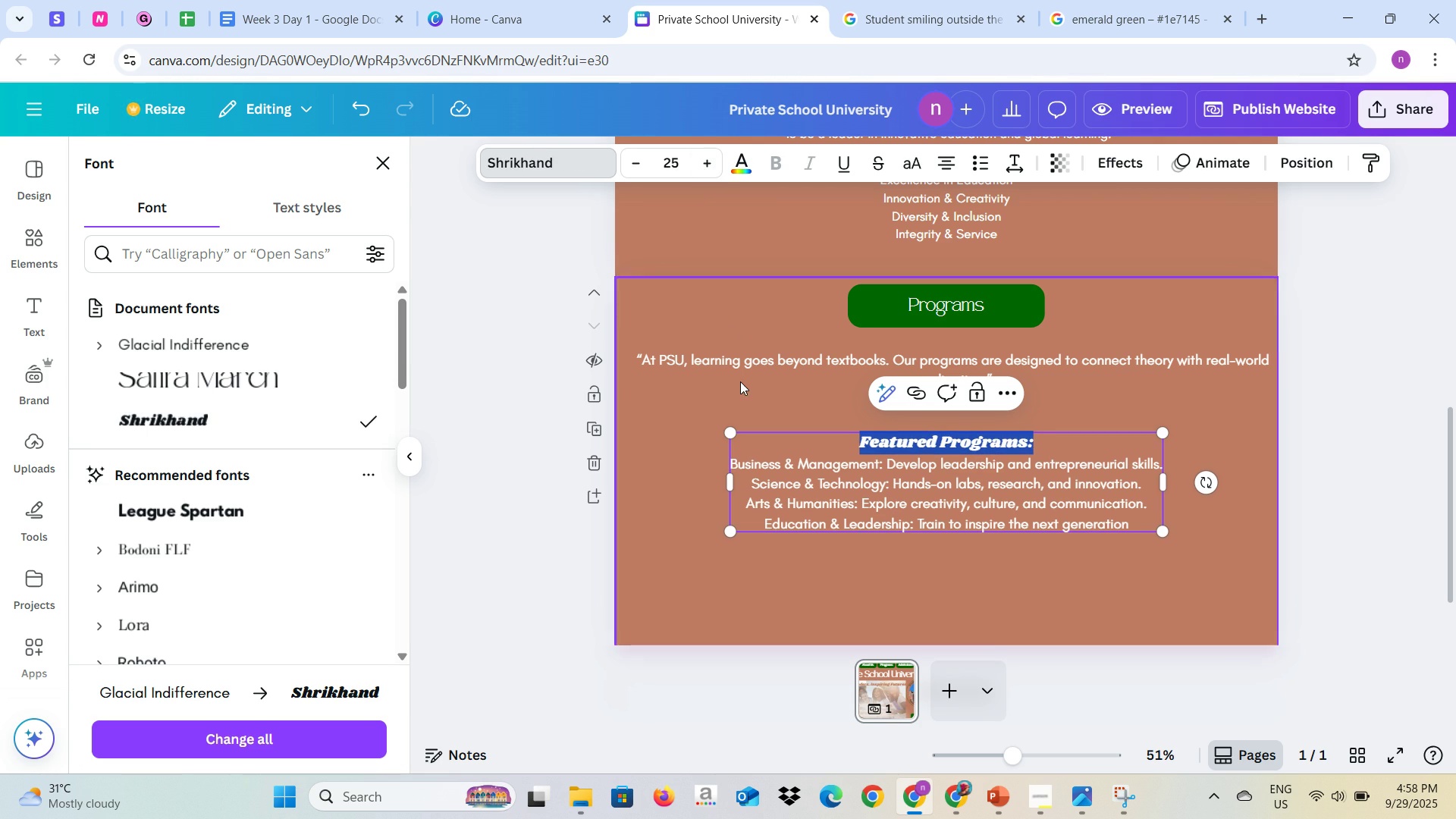 
left_click([742, 384])
 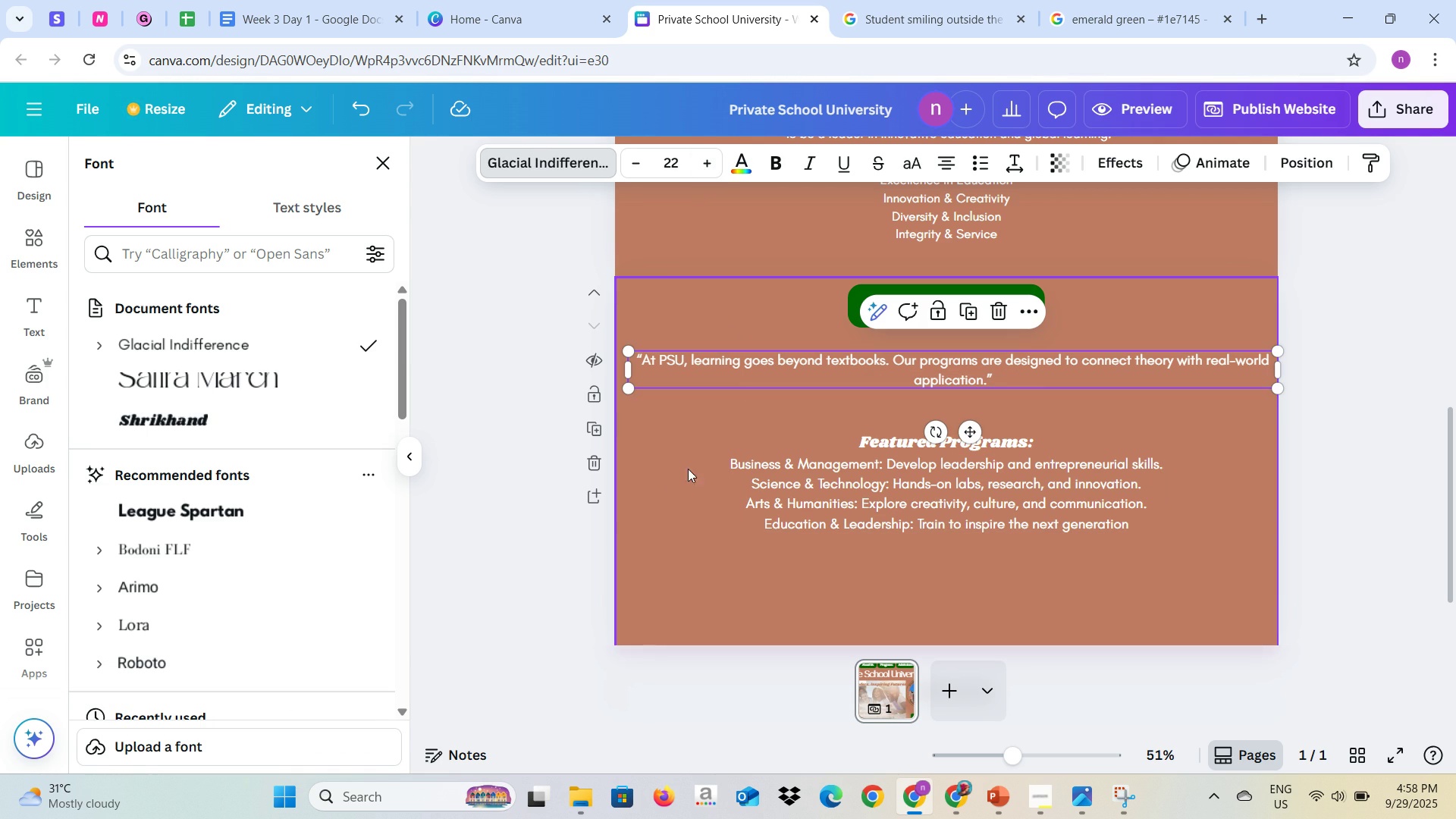 
left_click([1030, 464])
 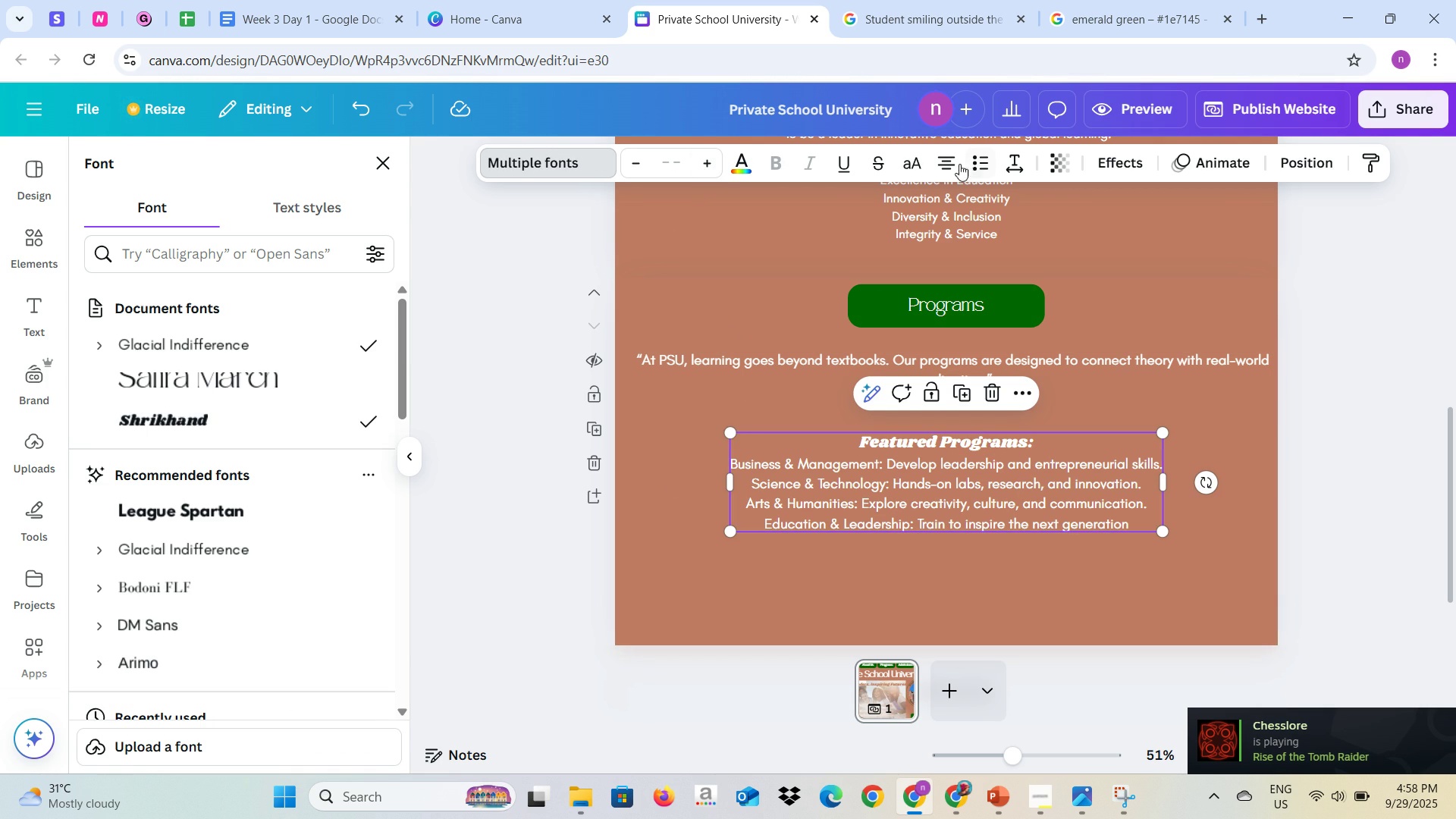 
left_click([939, 168])
 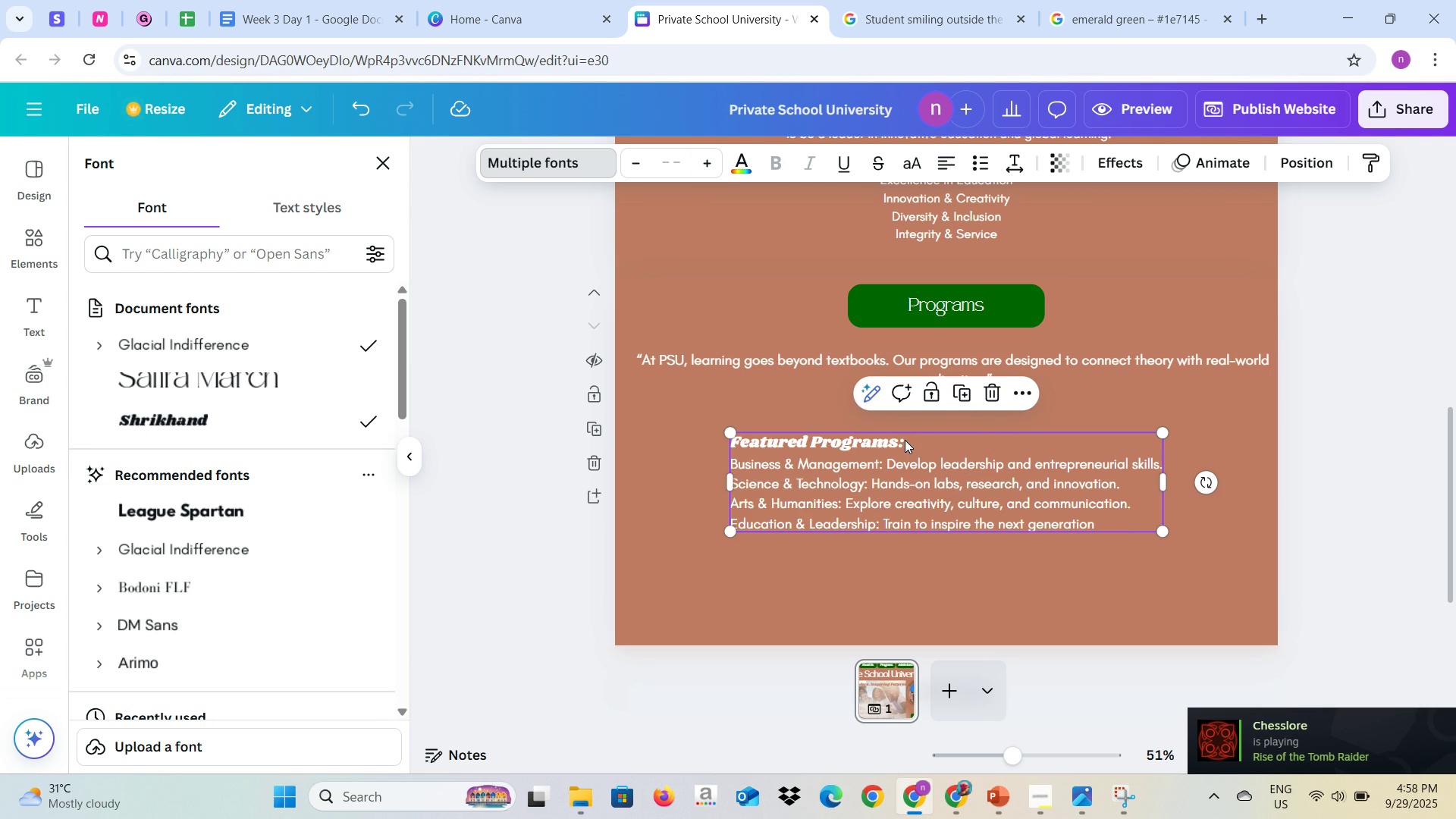 
double_click([905, 440])
 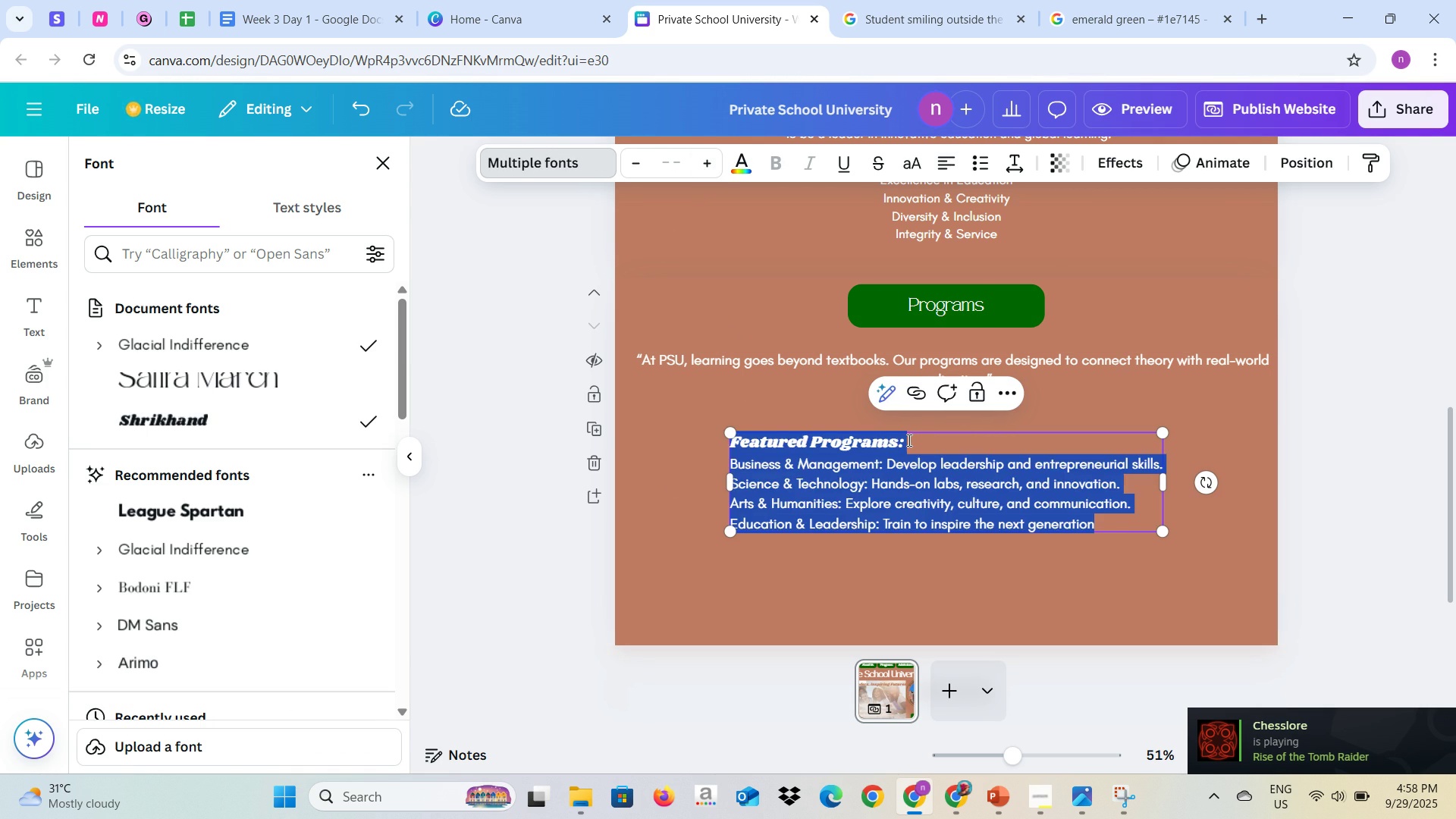 
left_click([908, 440])
 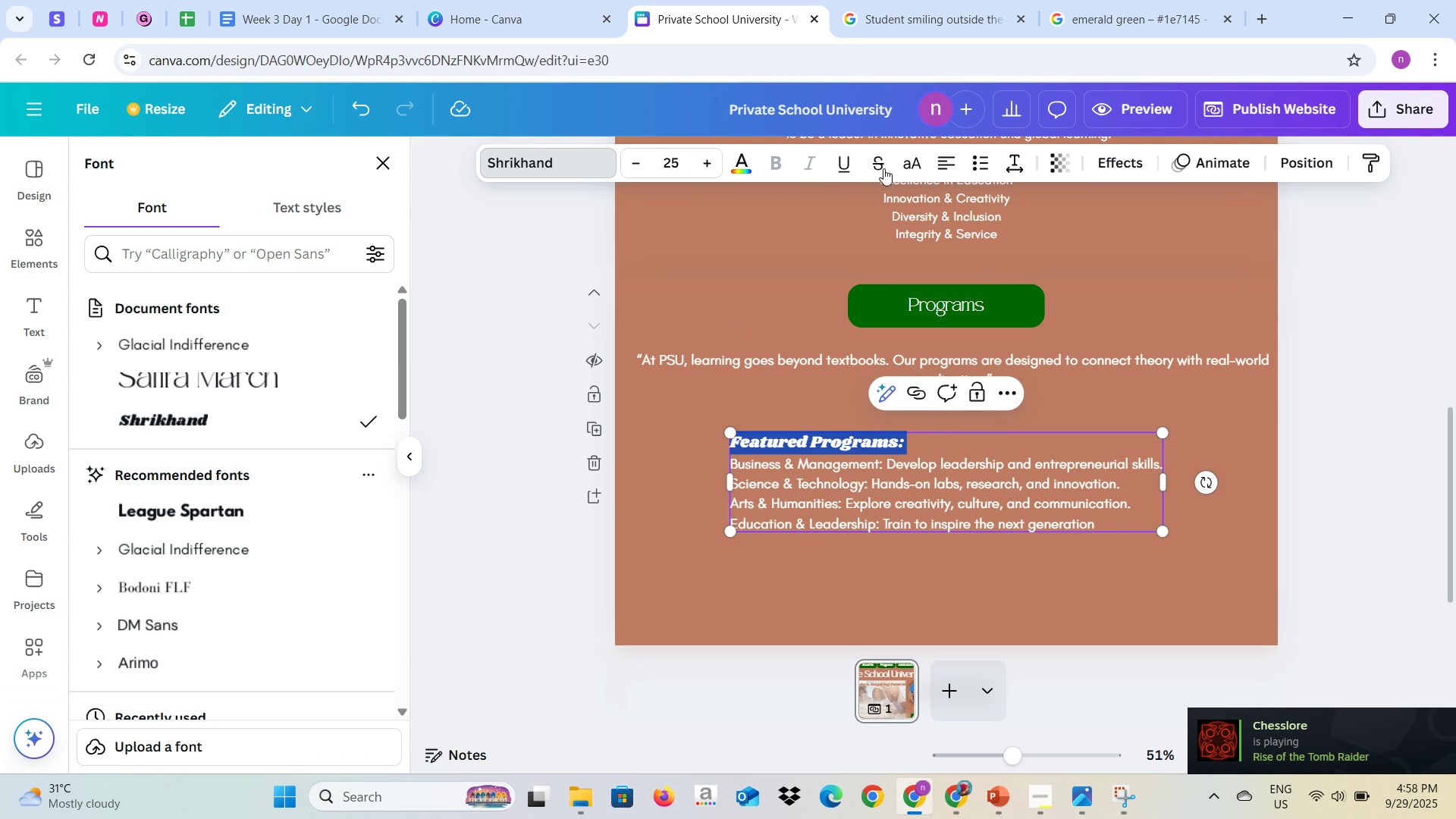 
left_click([948, 157])
 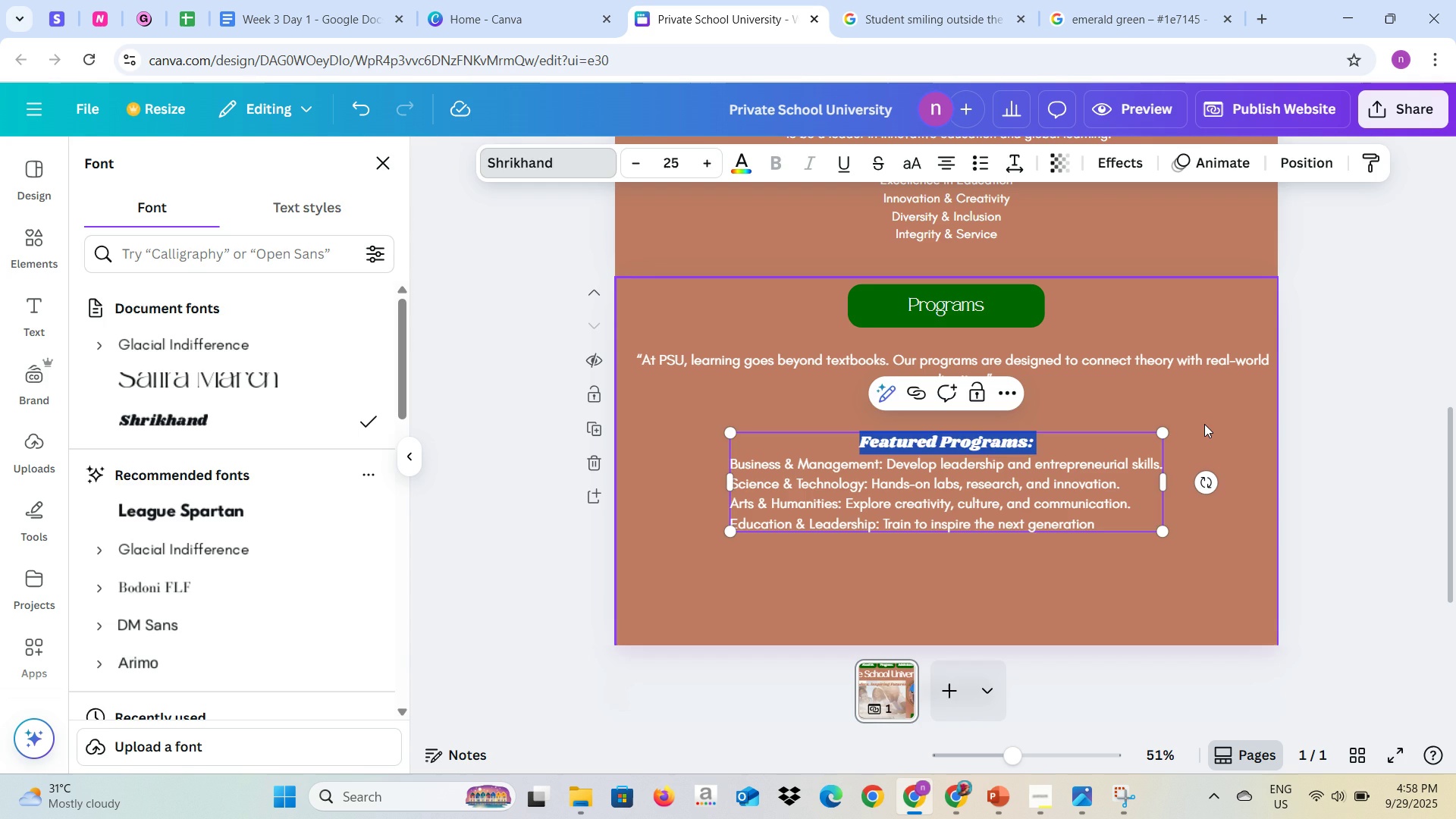 
left_click([1204, 424])
 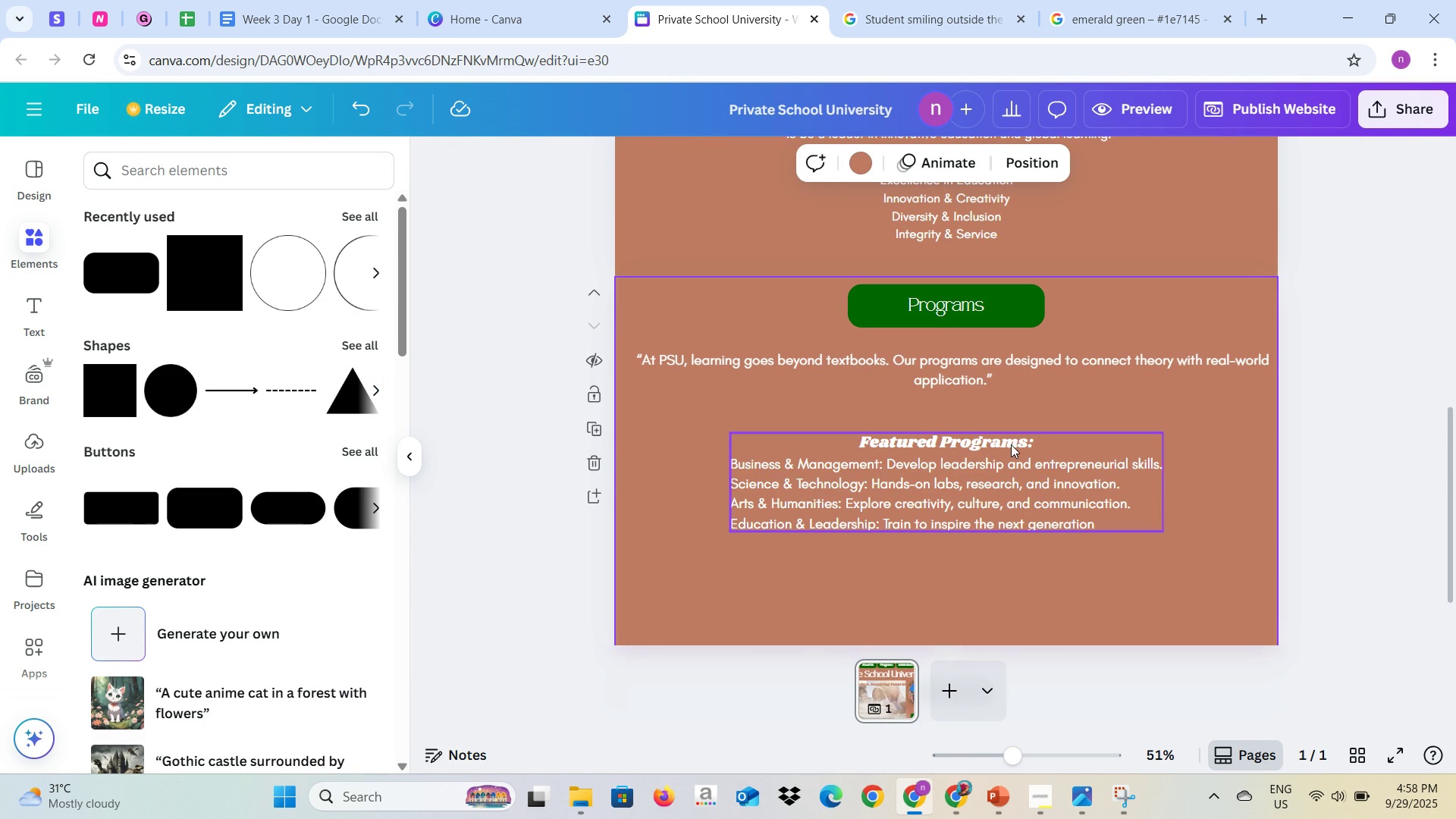 
double_click([1022, 442])
 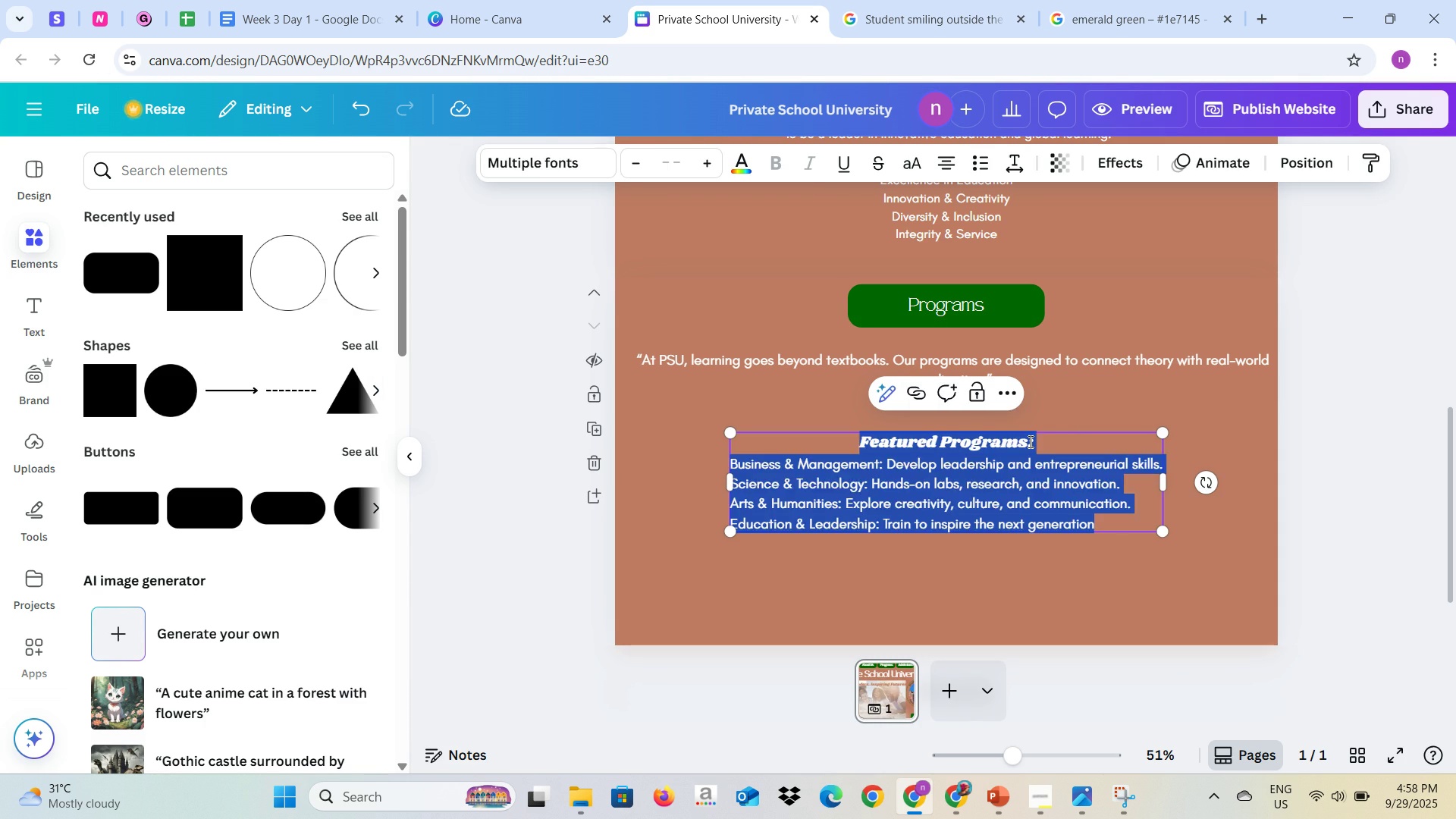 
triple_click([1029, 441])
 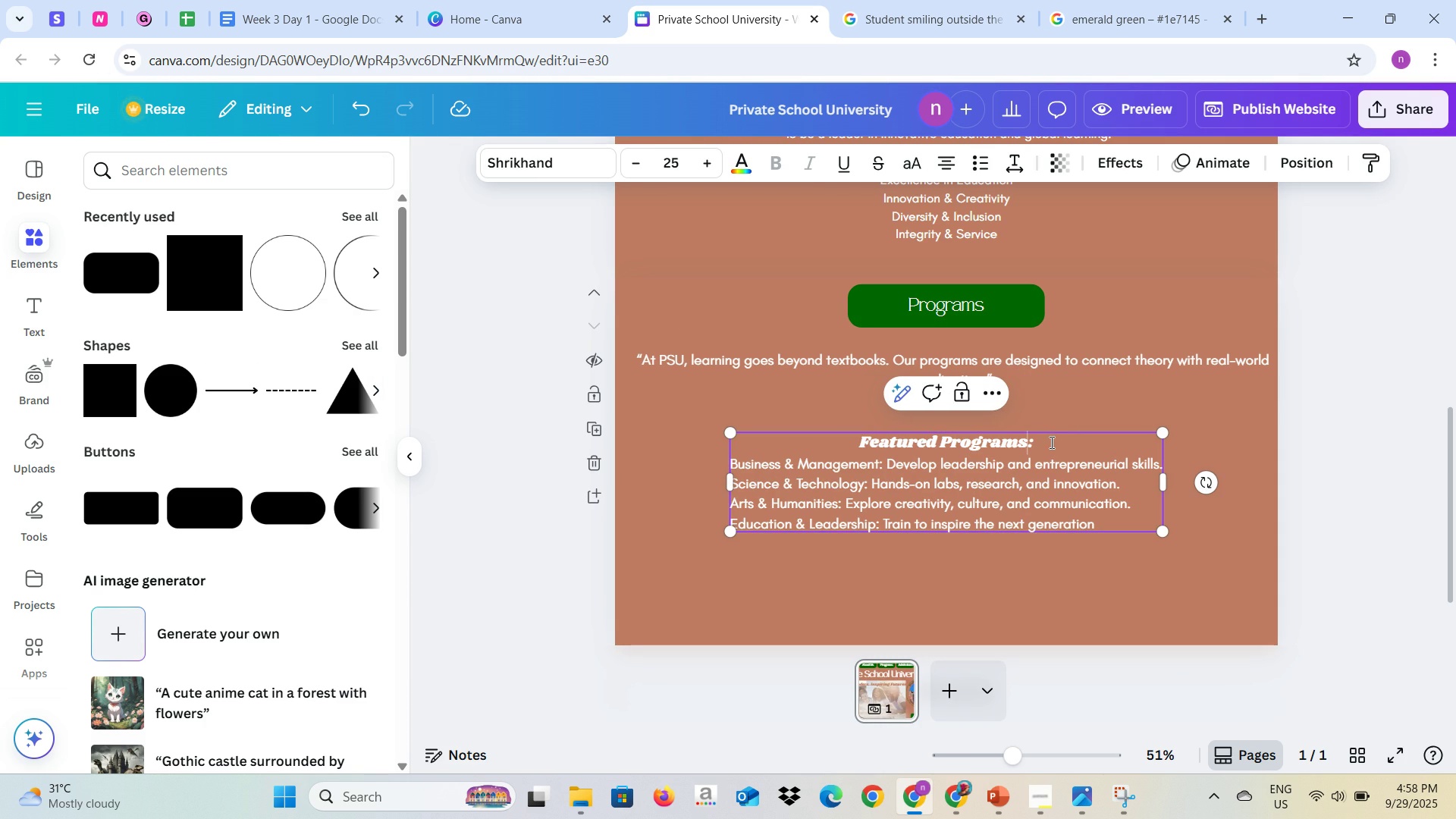 
left_click([1050, 442])
 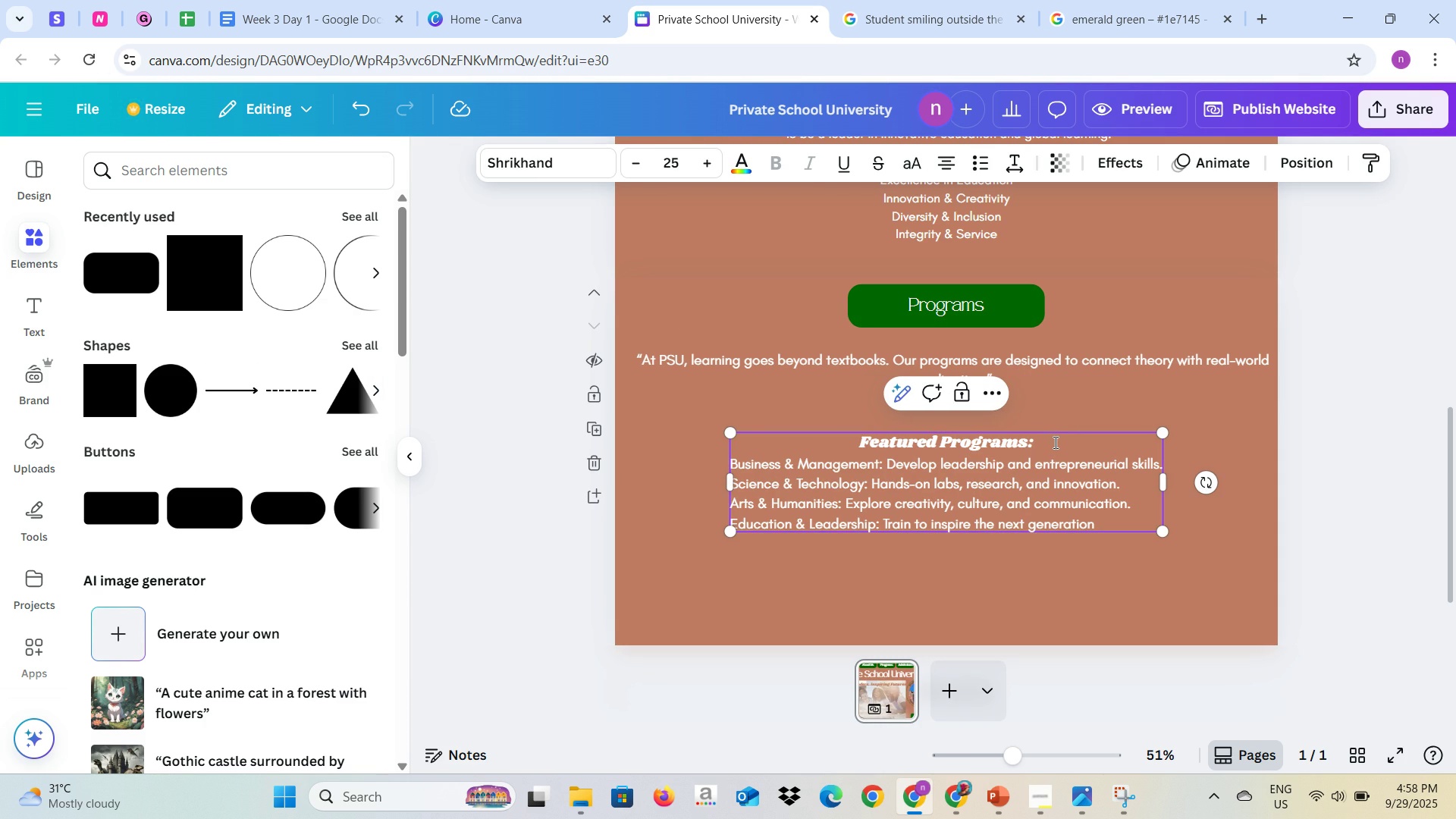 
key(Enter)
 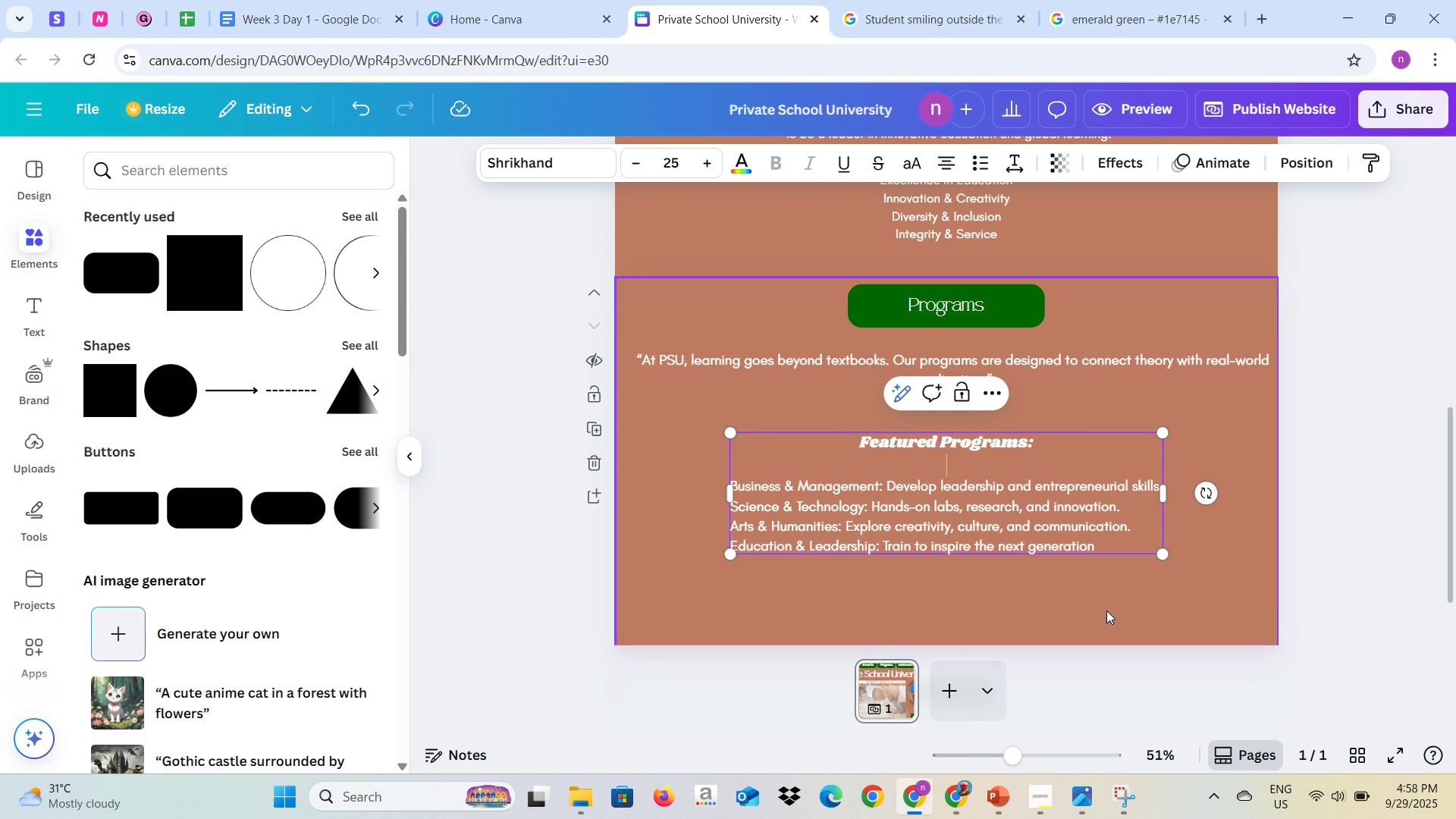 
left_click([1106, 612])
 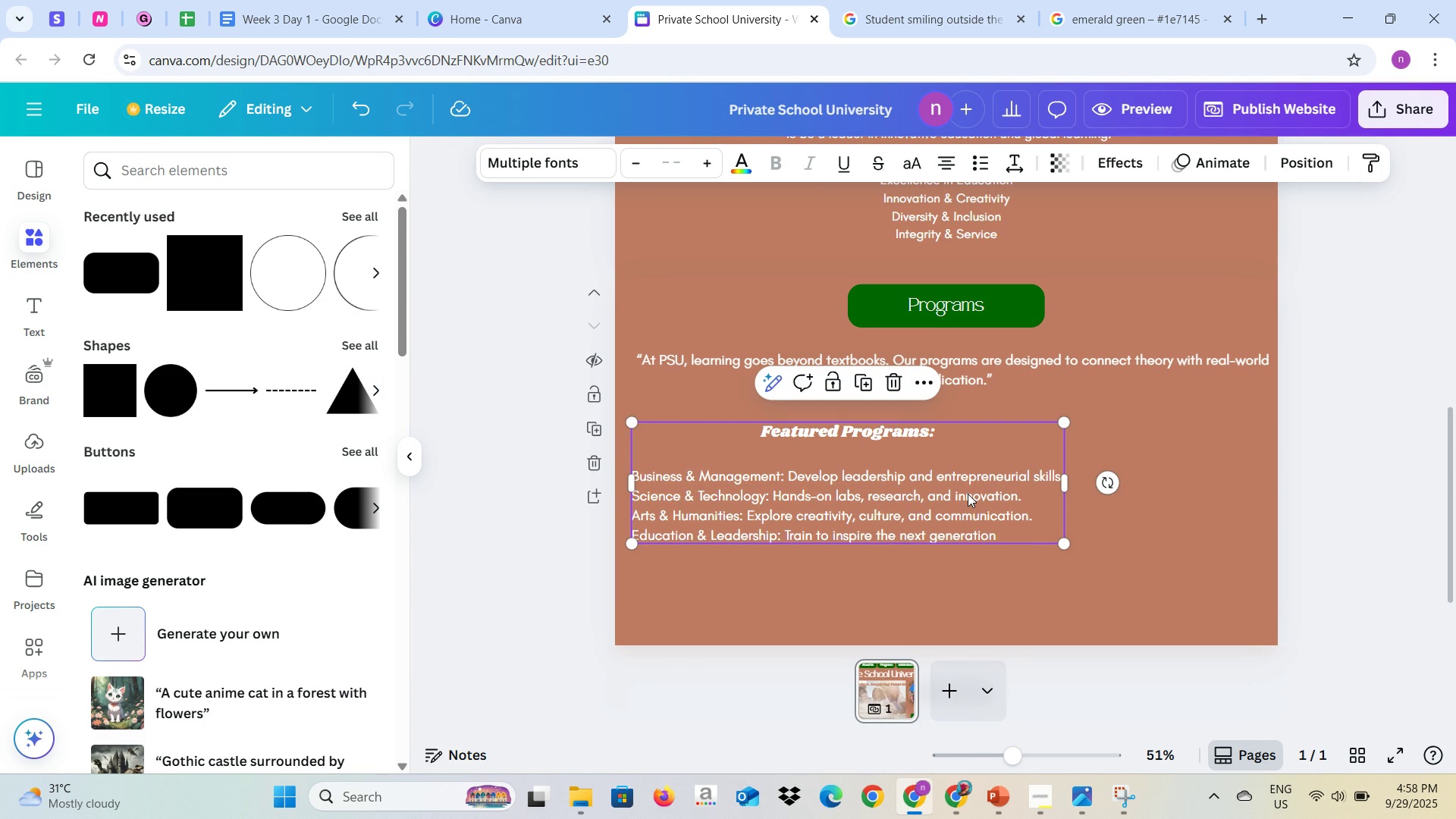 
wait(5.89)
 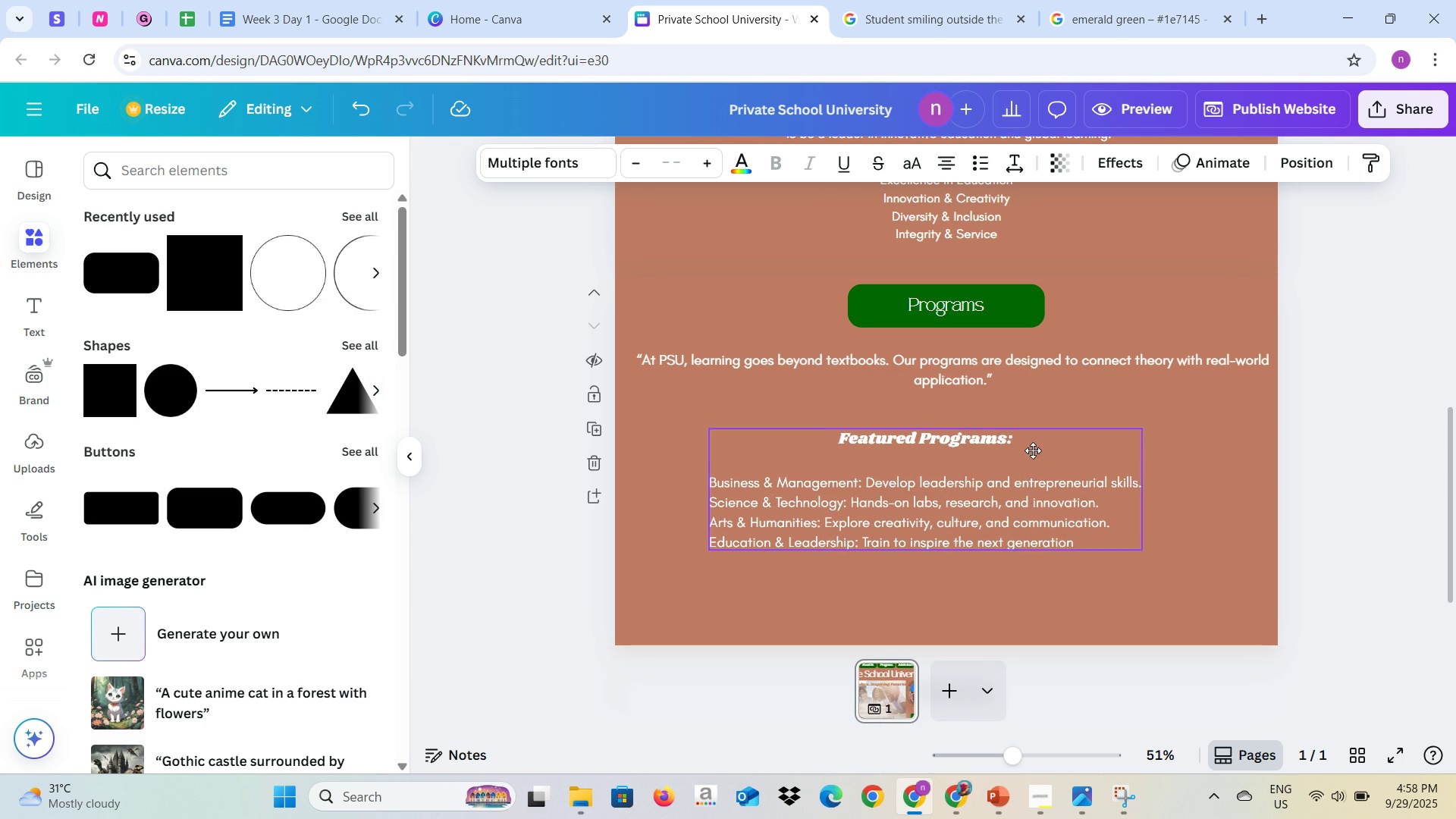 
left_click([1141, 561])
 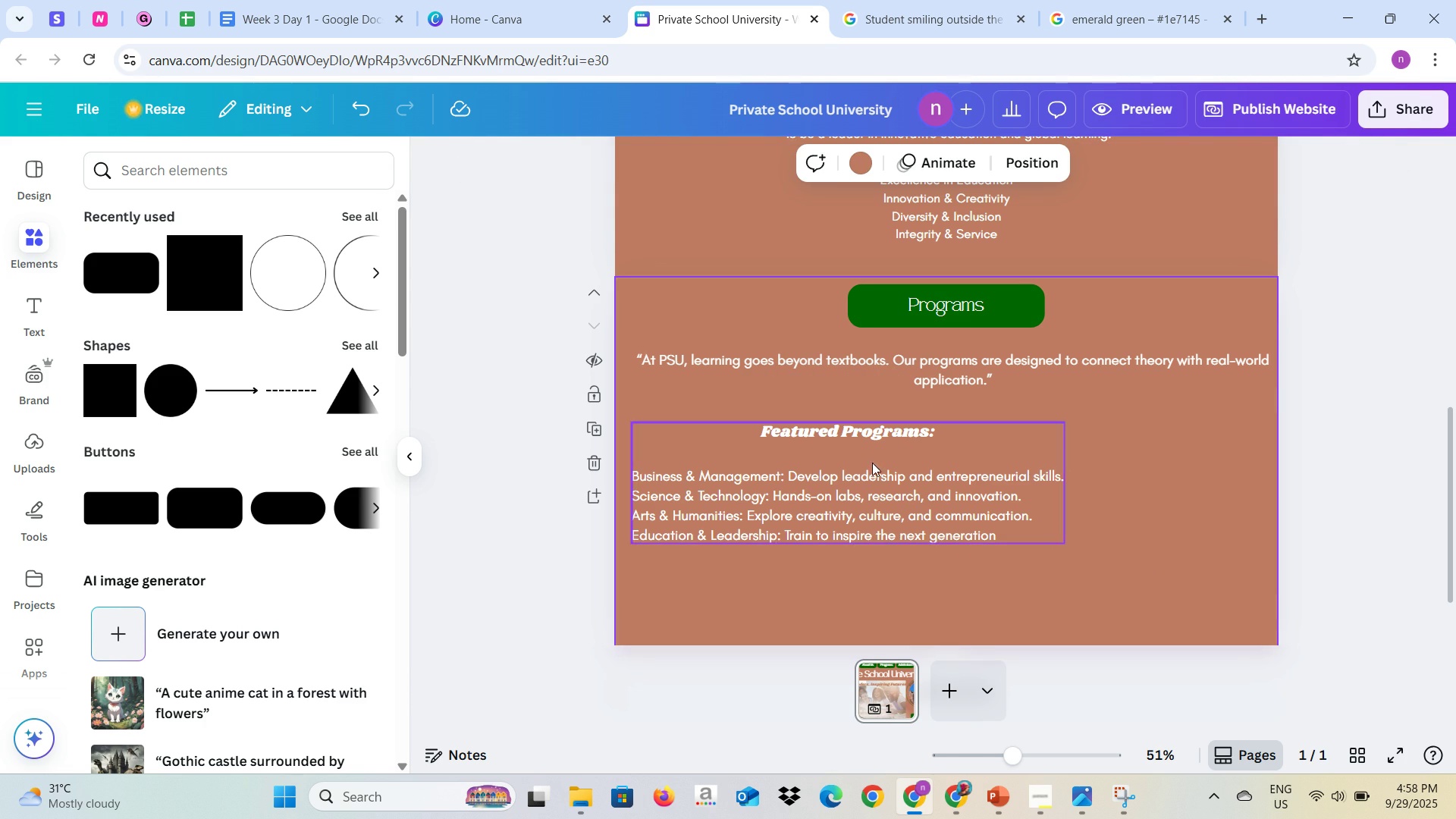 
key(Alt+AltLeft)
 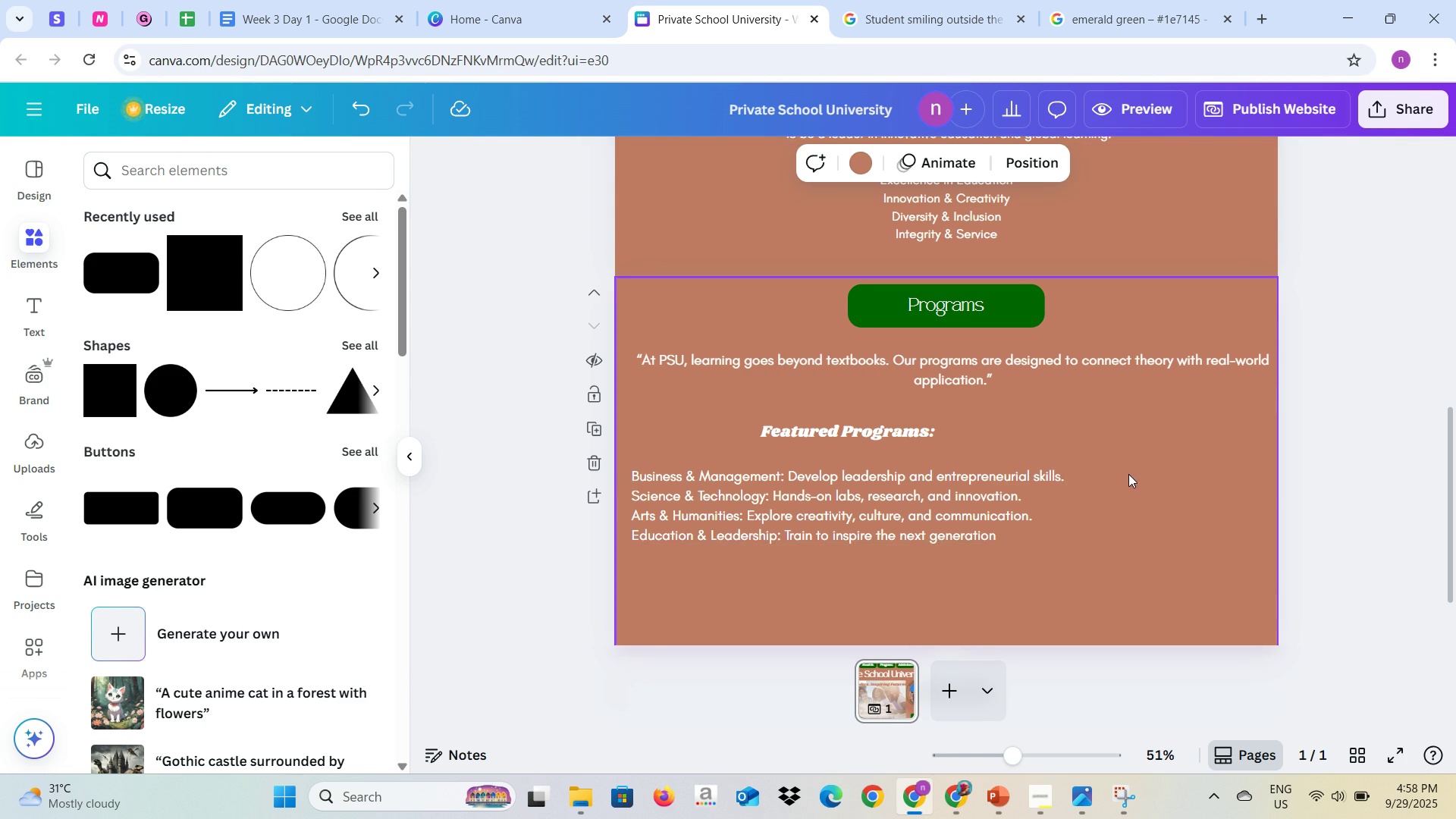 
key(Alt+Tab)
 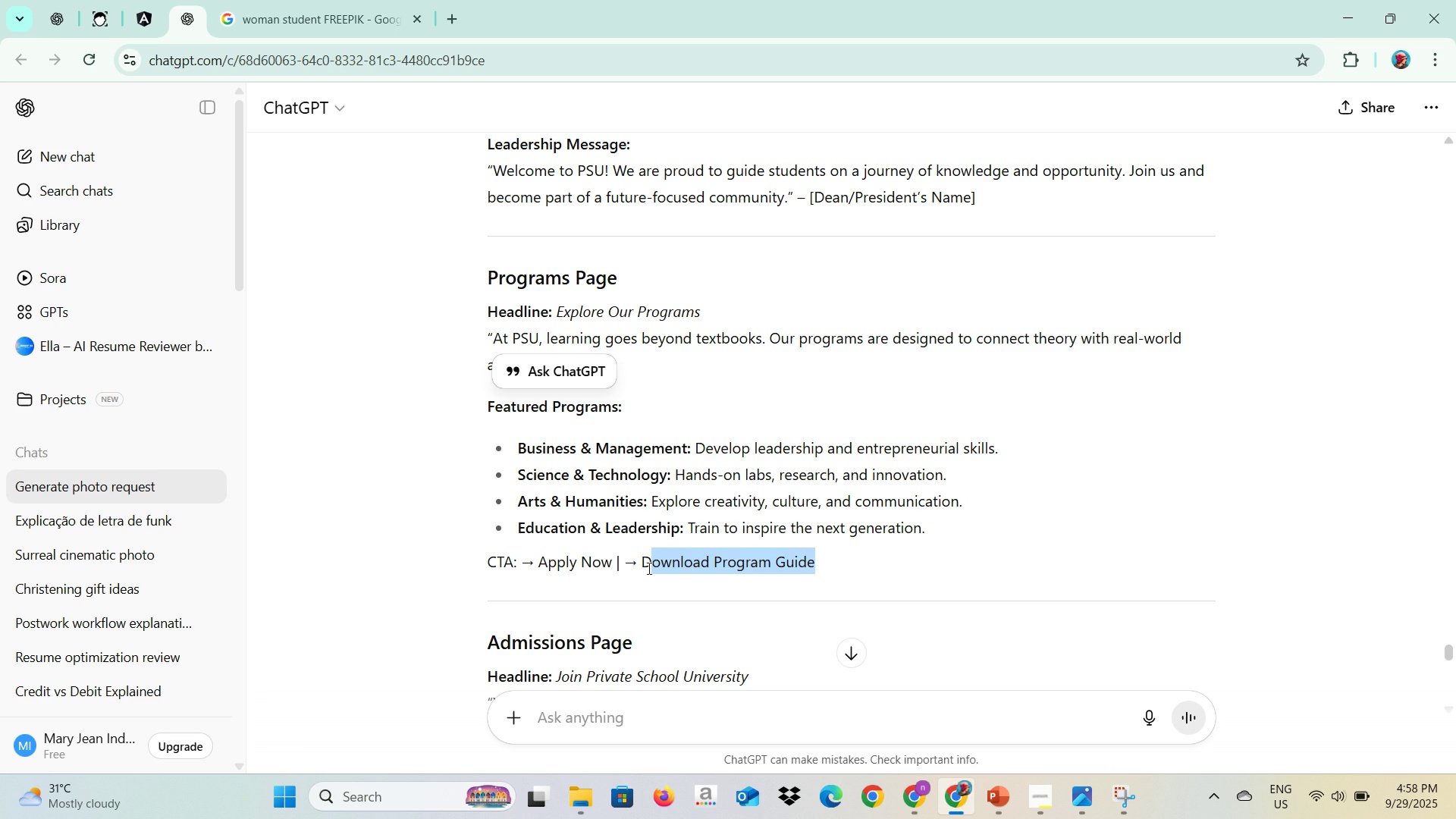 
wait(5.24)
 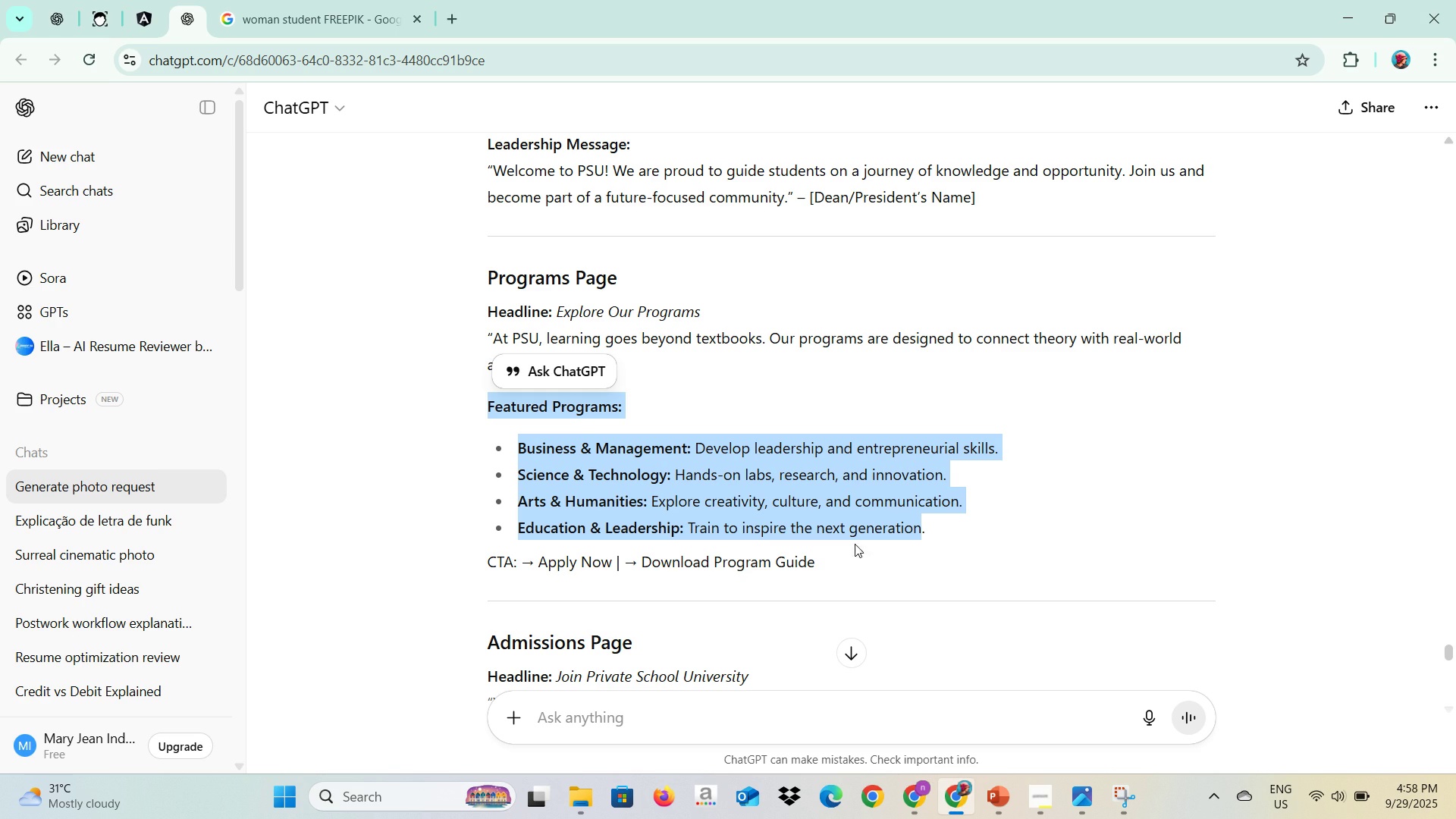 
key(Control+C)
 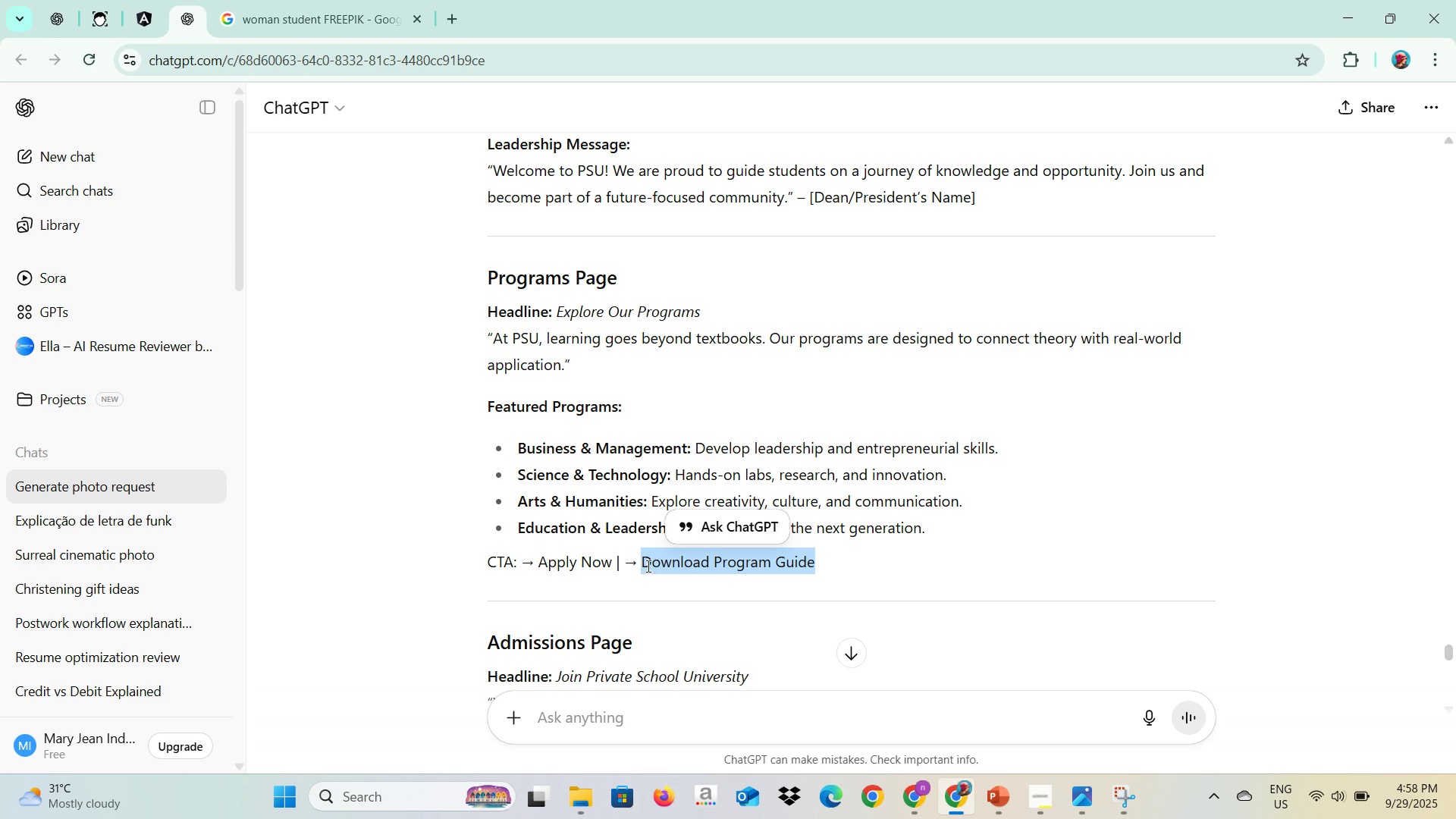 
key(Alt+AltLeft)
 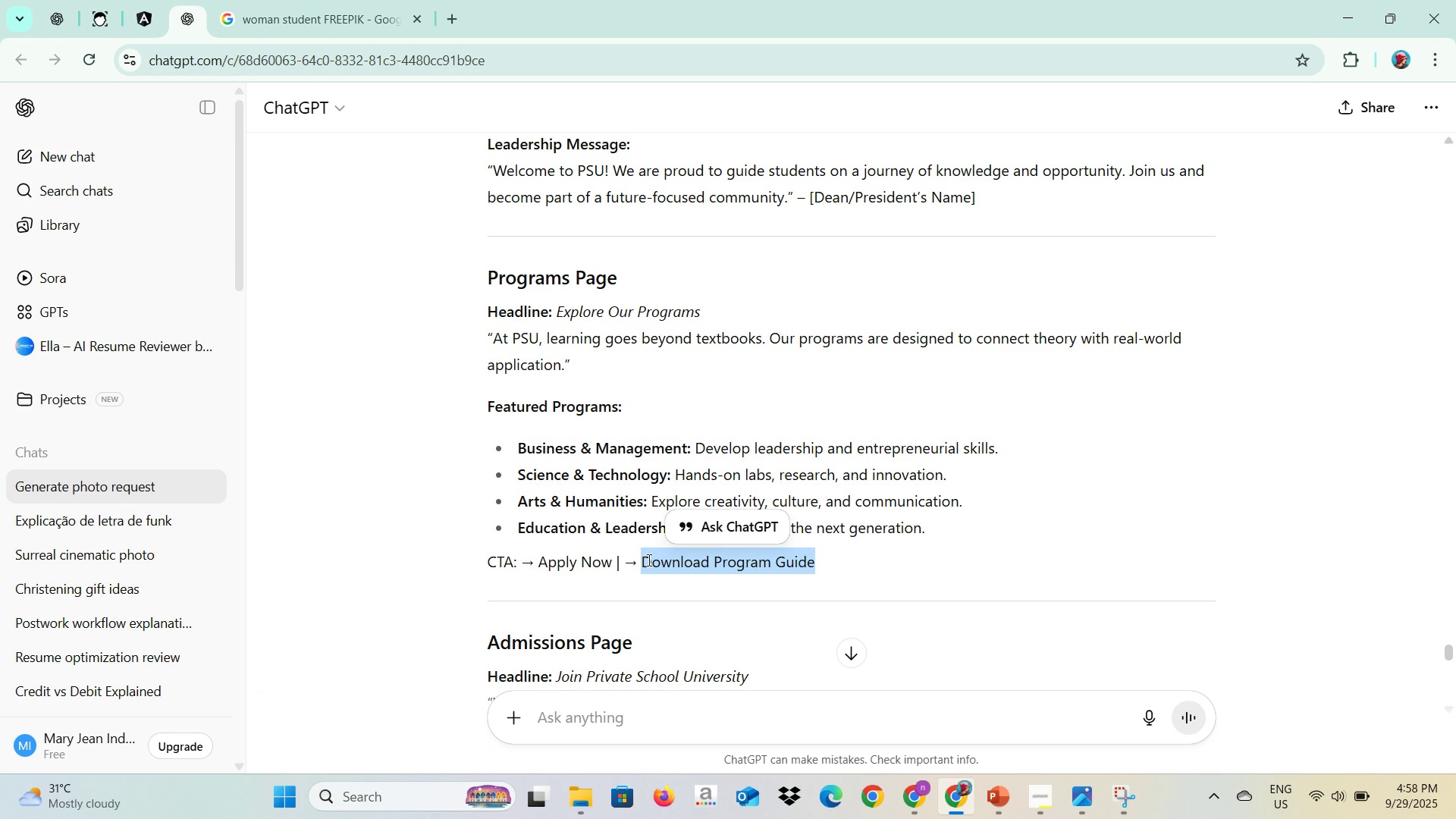 
key(Alt+Tab)
 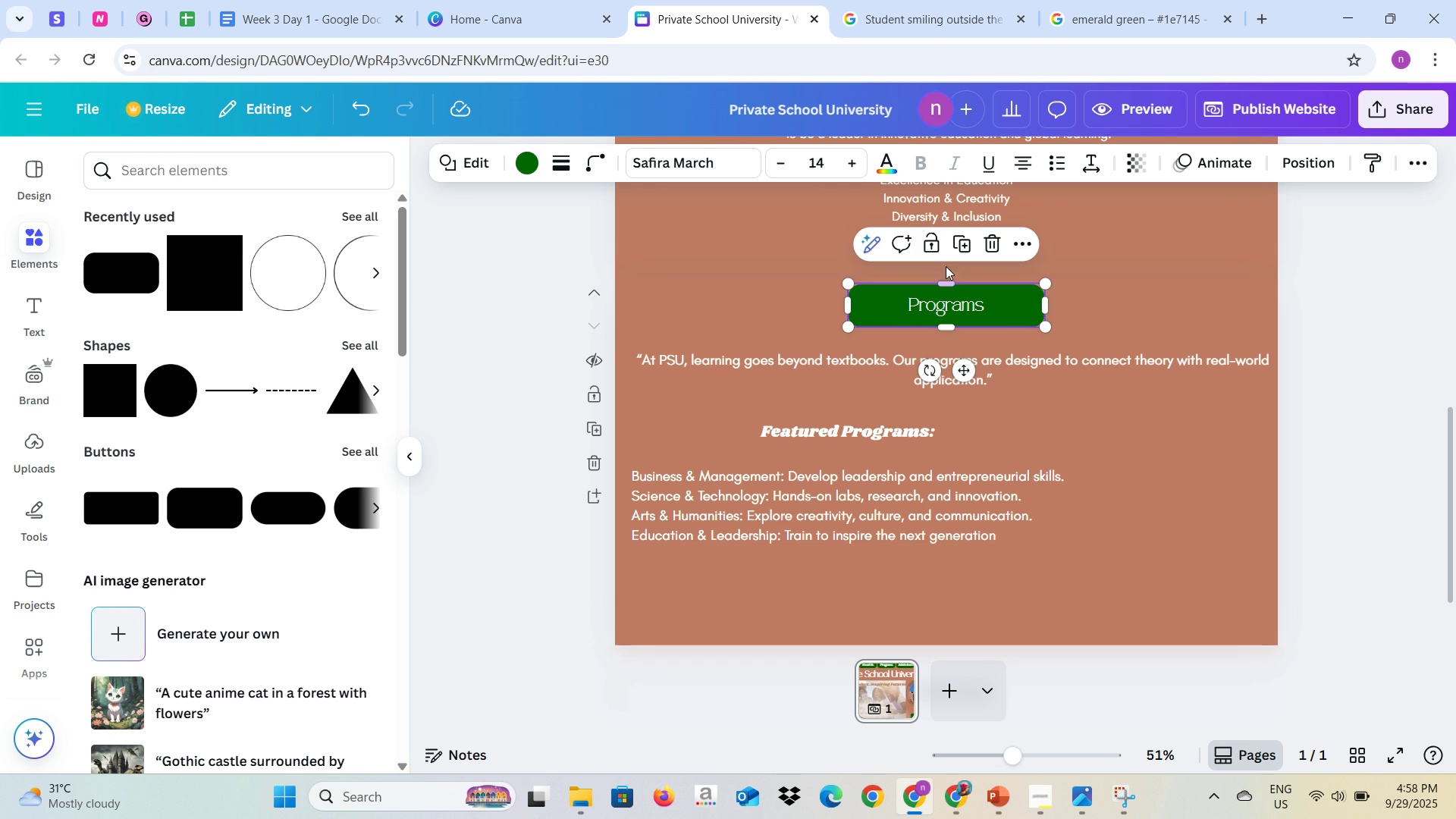 
left_click([947, 239])
 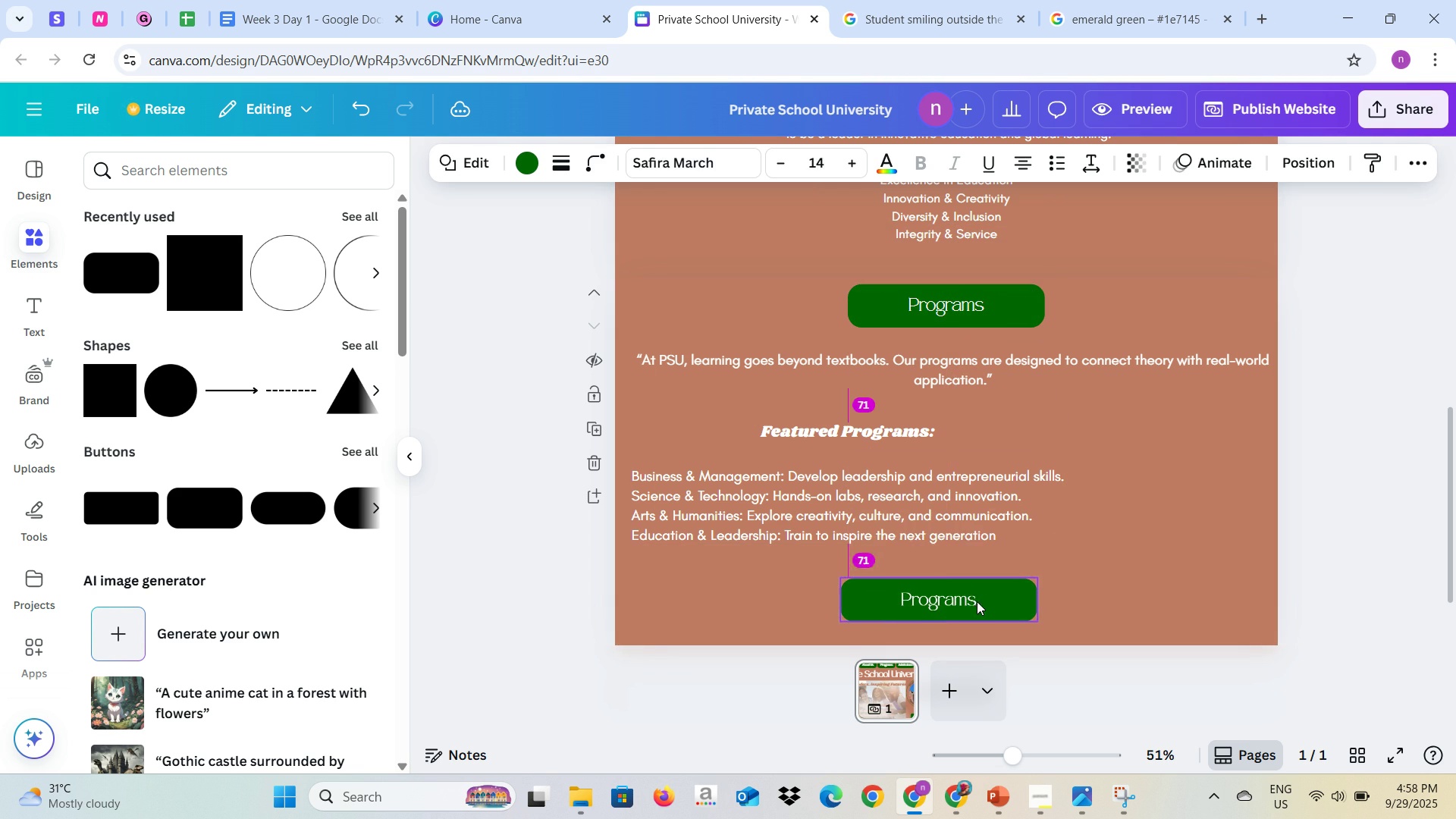 
left_click([961, 598])
 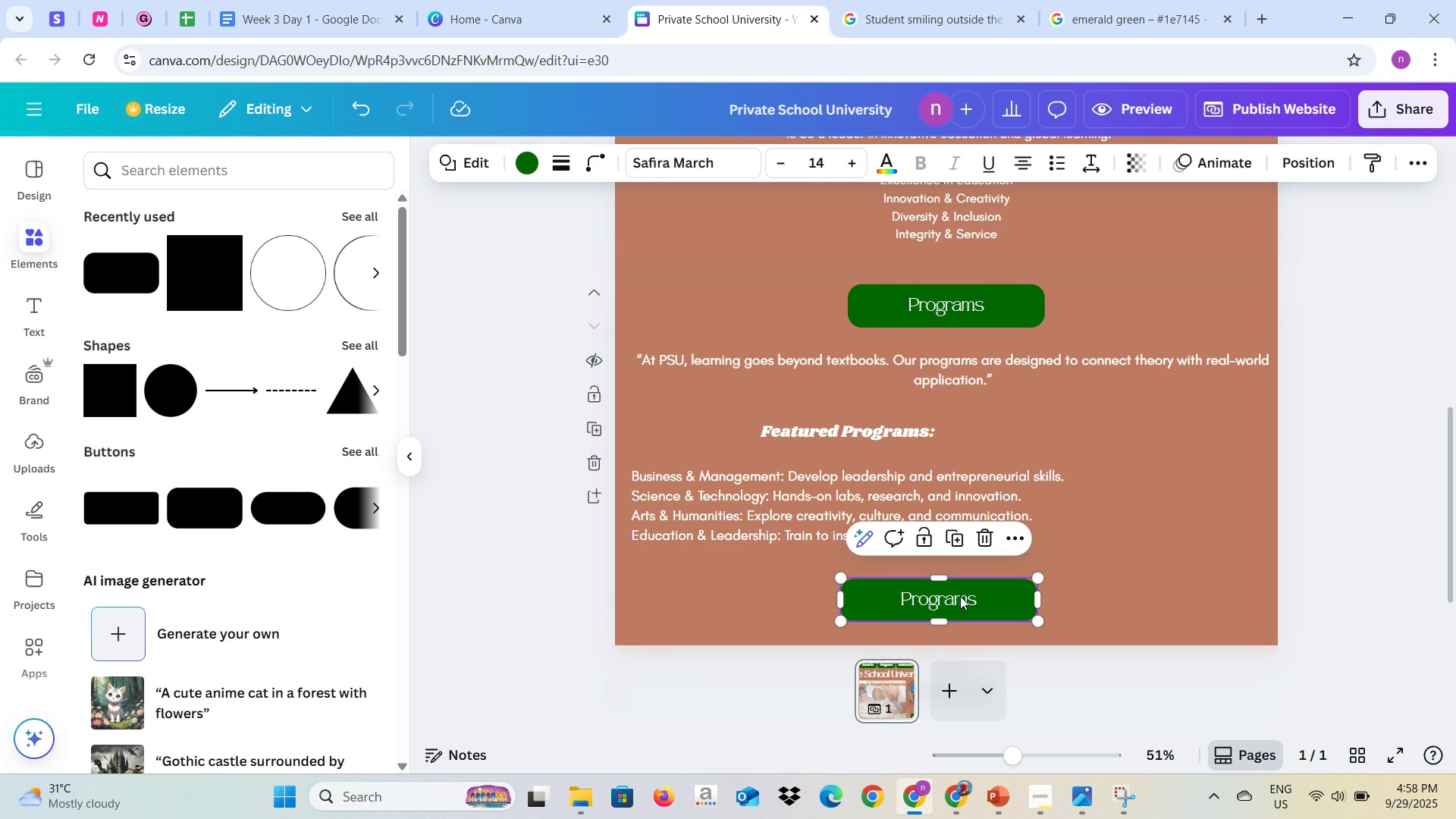 
double_click([960, 596])
 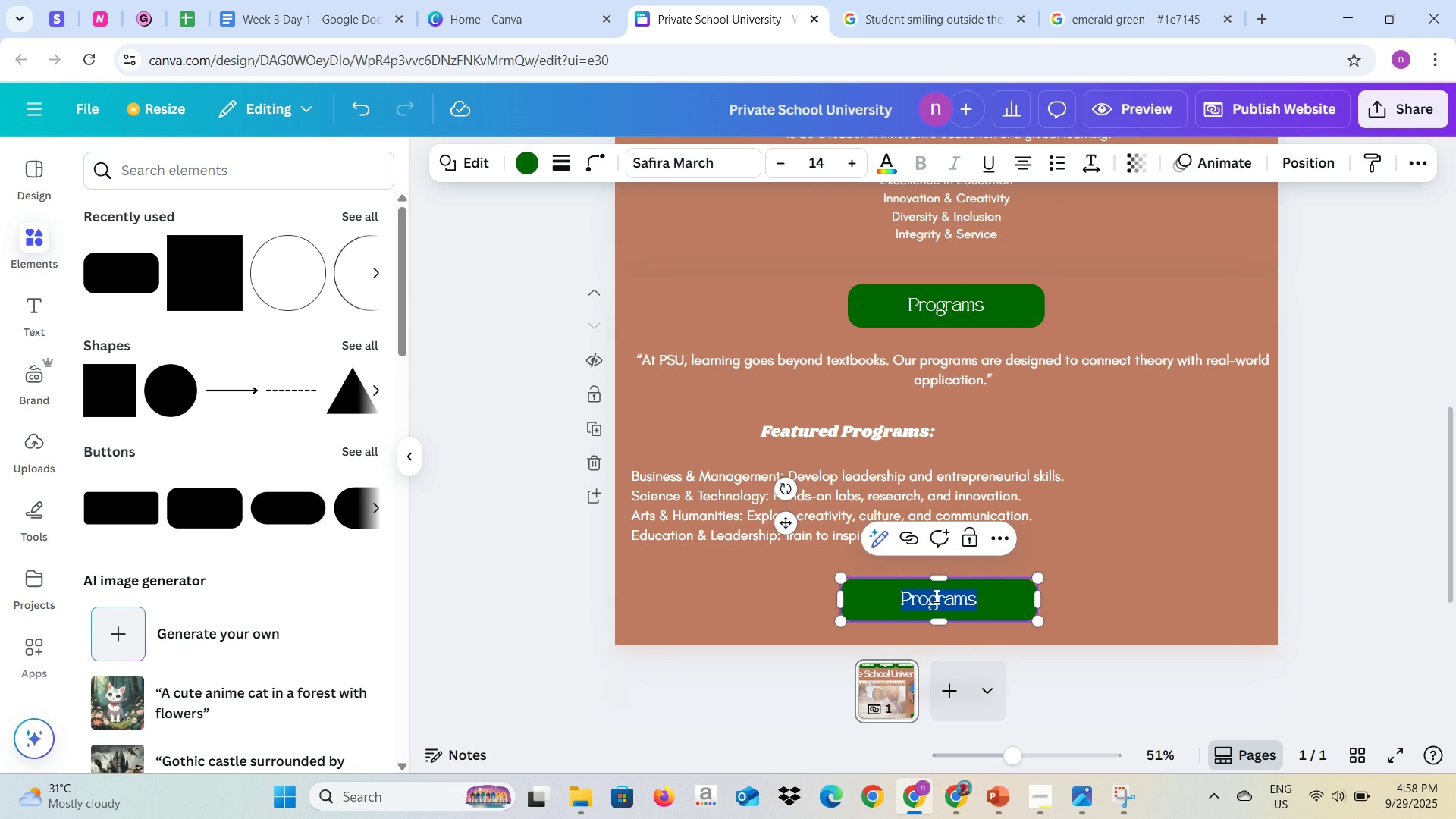 
key(Control+V)
 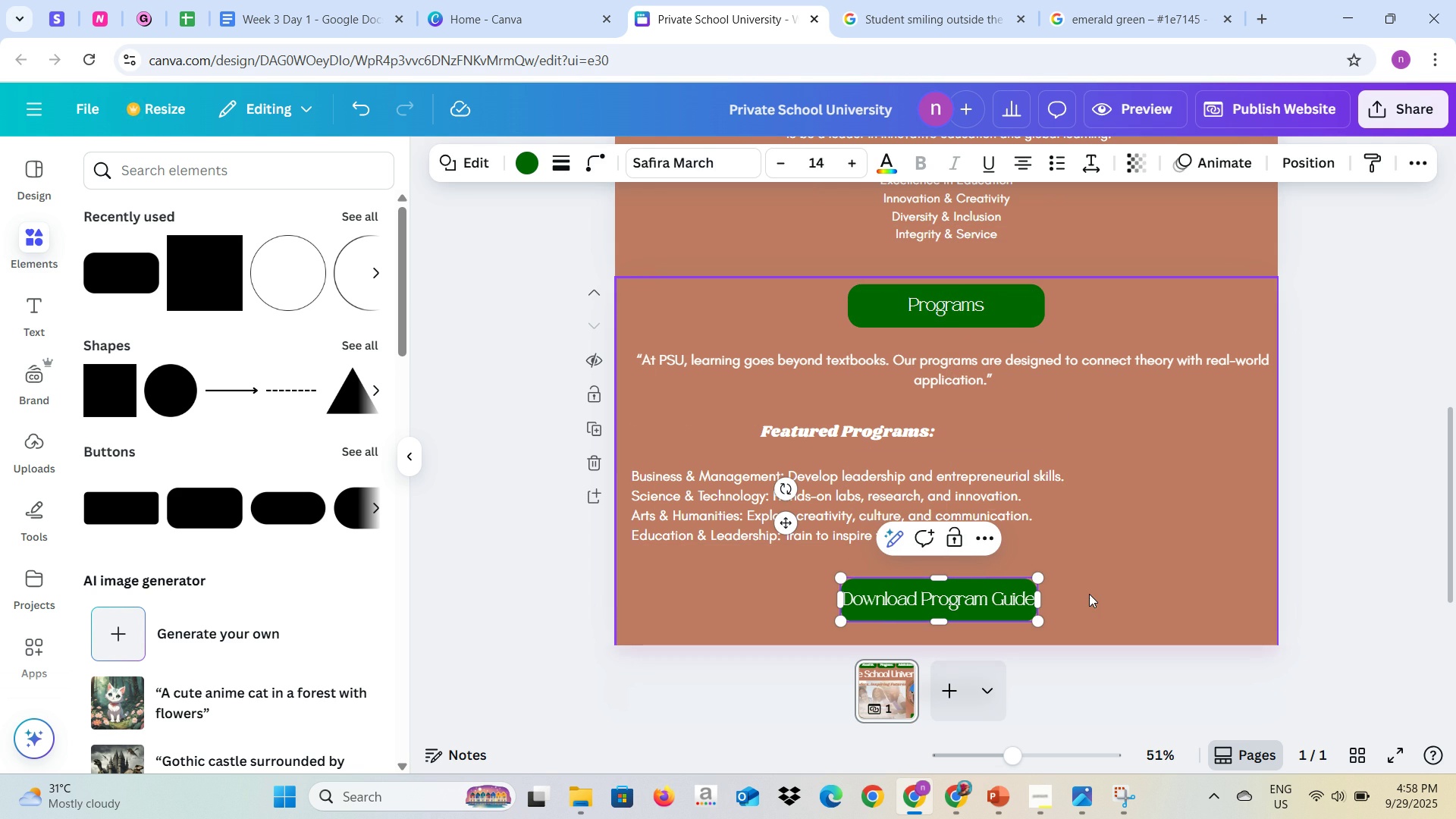 
left_click([1089, 594])
 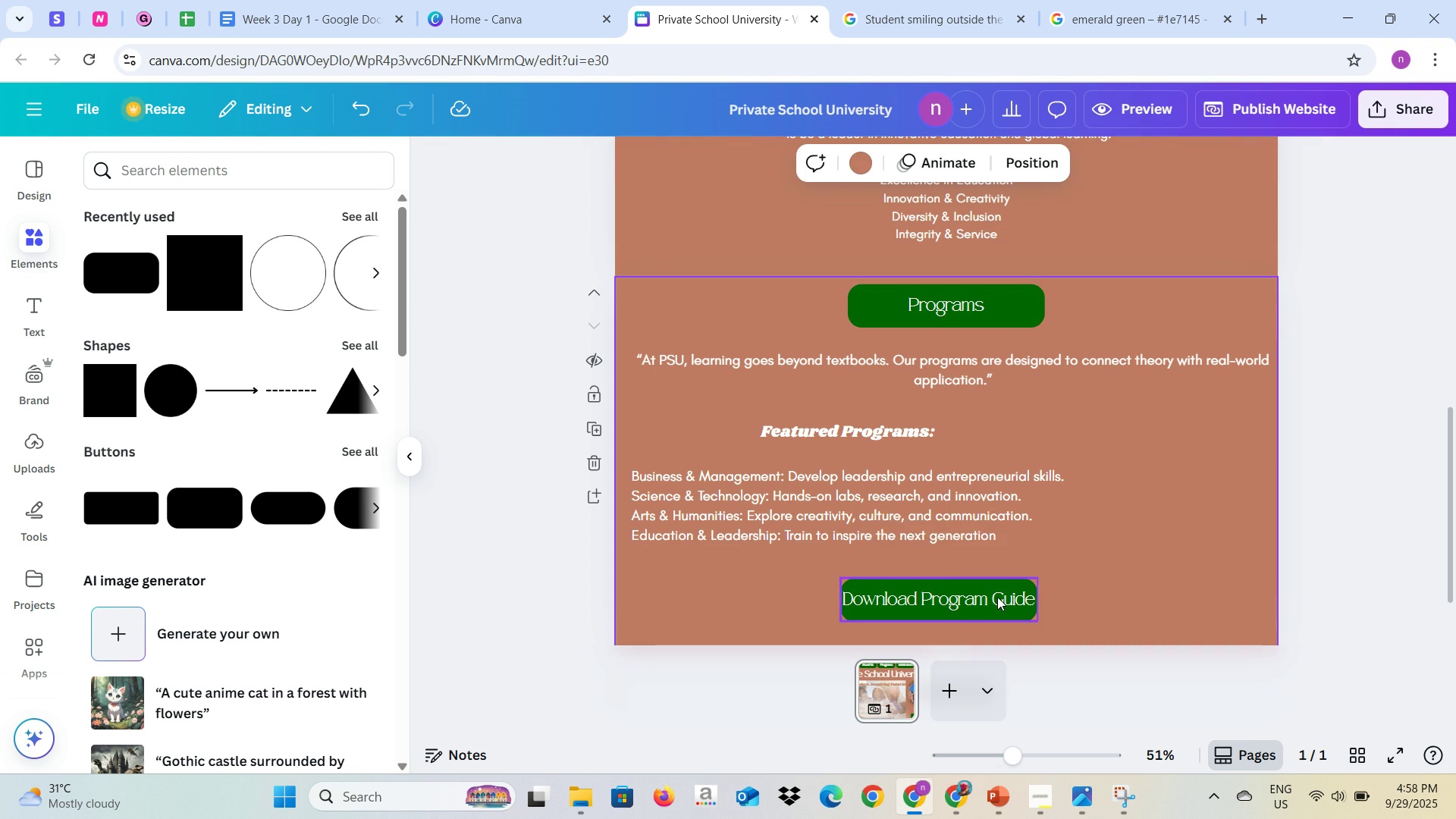 
left_click([997, 597])
 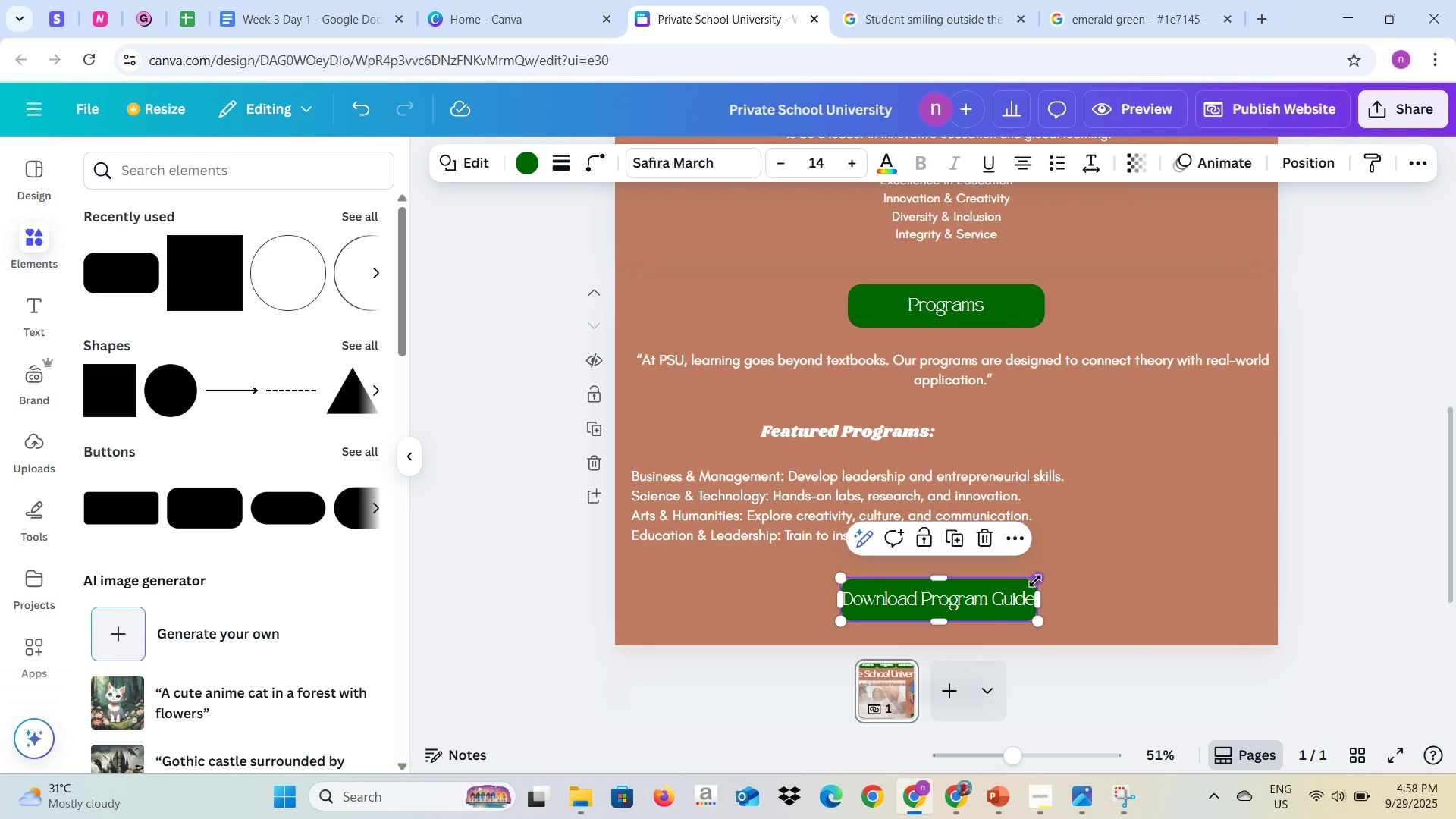 
mouse_move([1015, 601])
 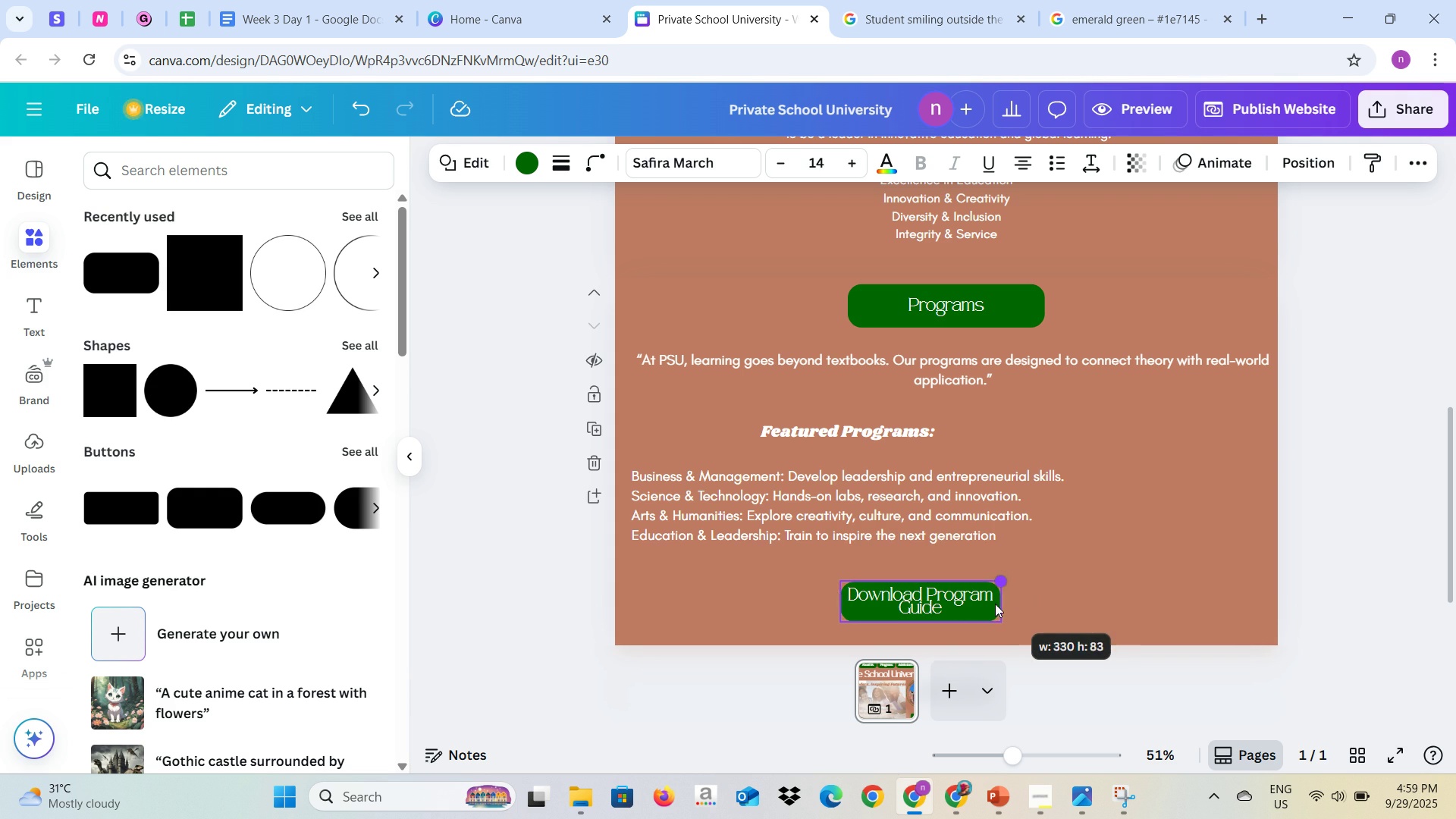 
left_click([1032, 602])
 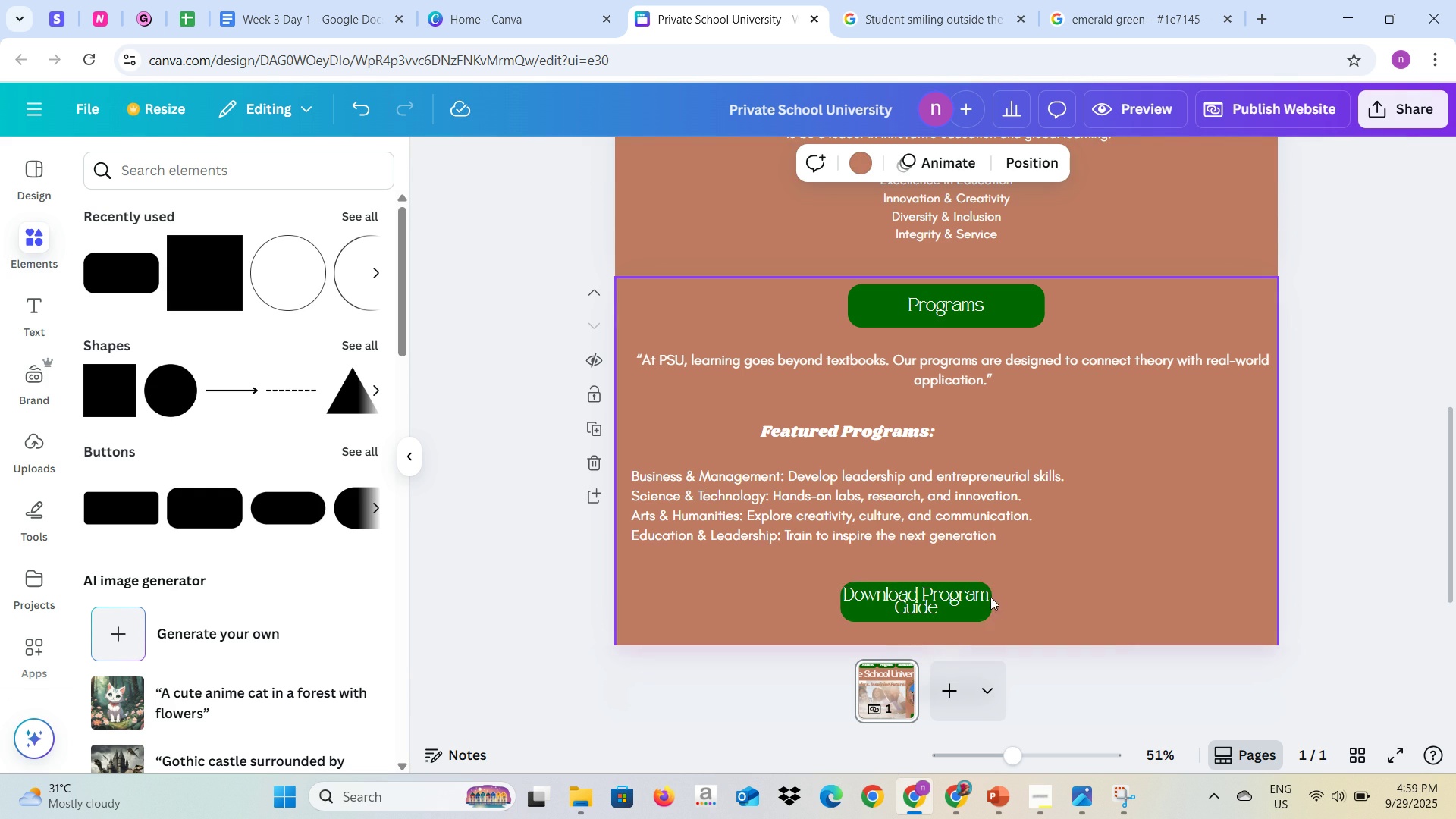 
mouse_move([1002, 602])
 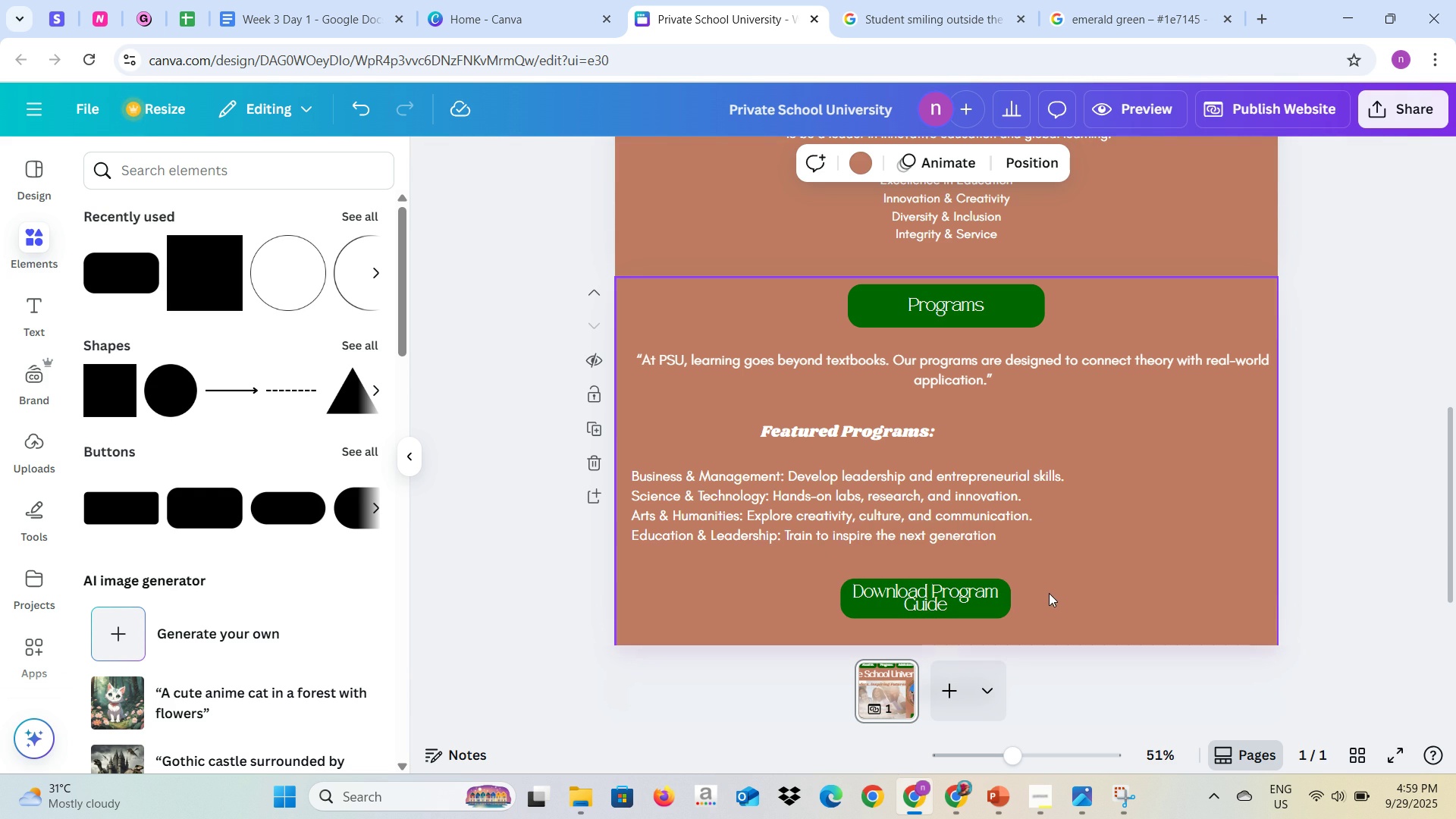 
wait(7.35)
 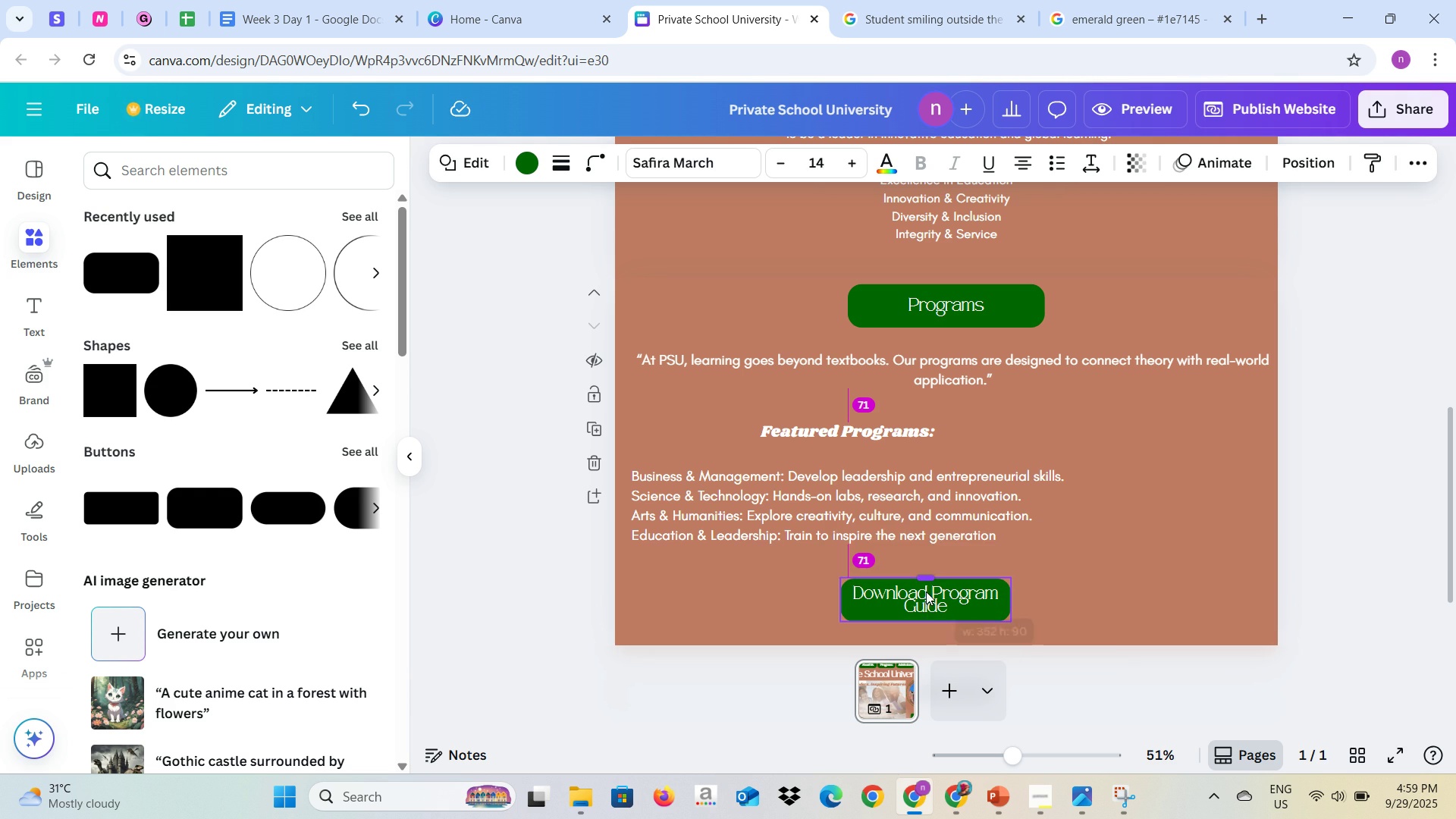 
left_click([964, 583])
 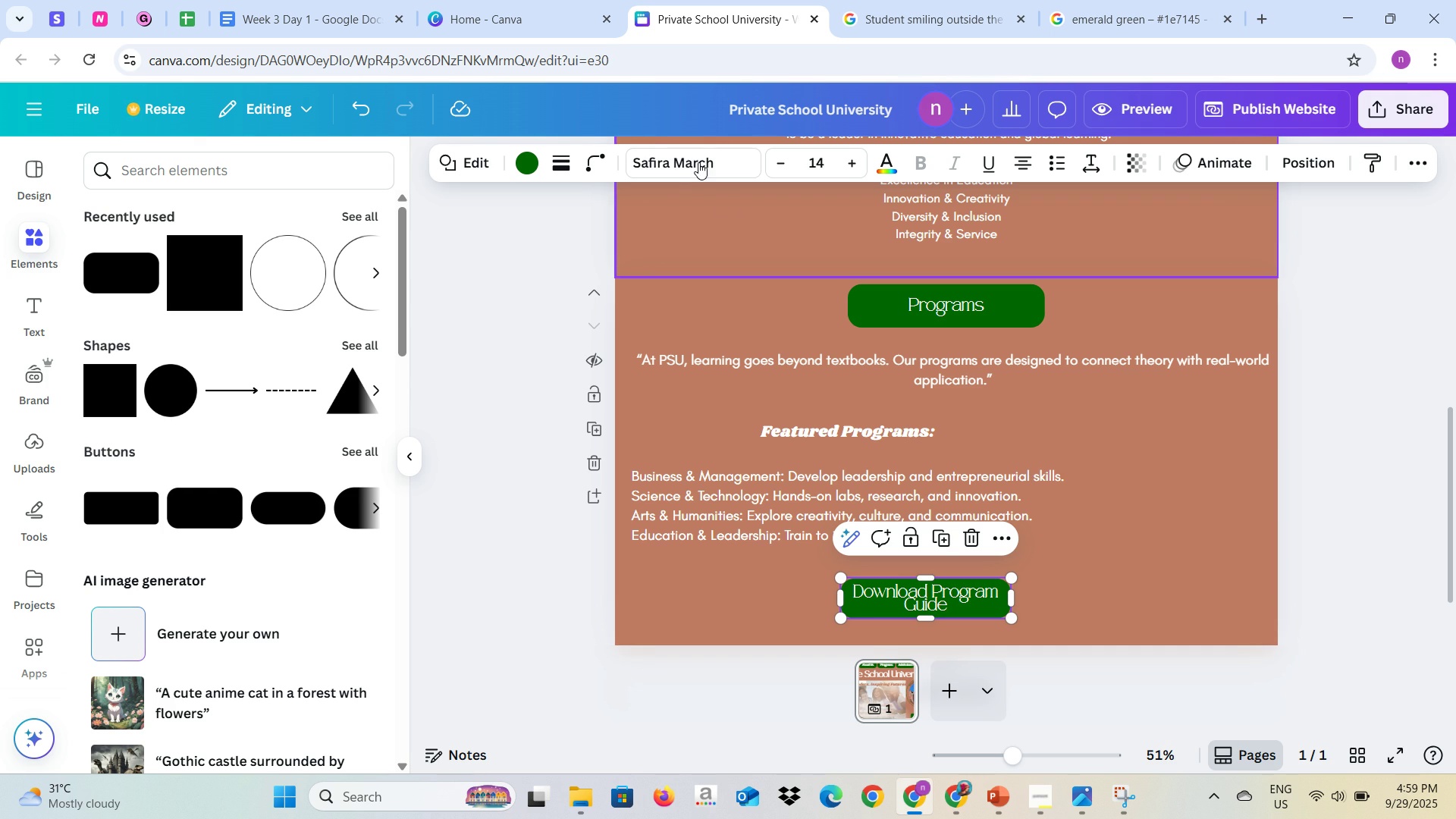 
left_click([698, 162])
 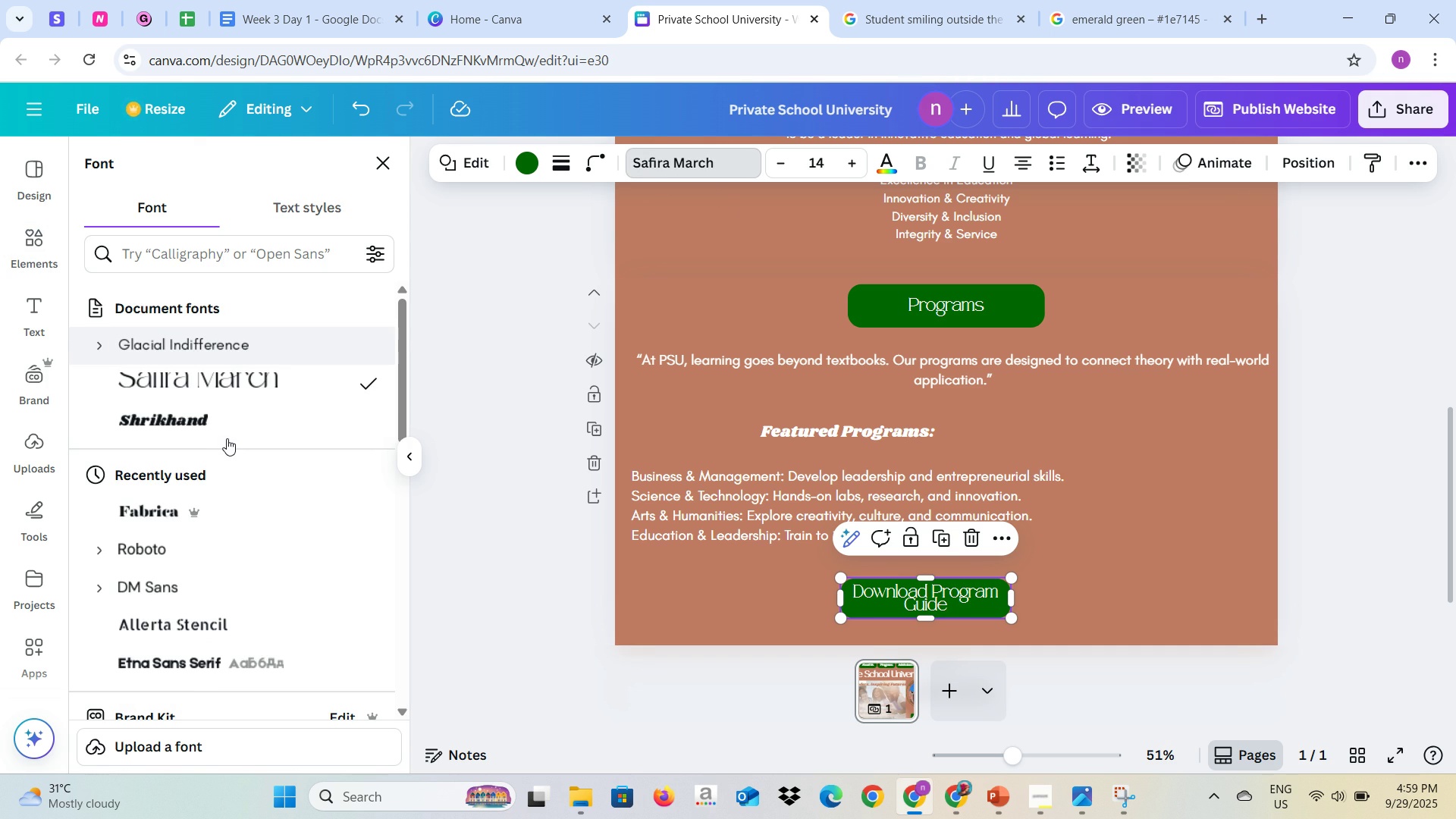 
left_click([227, 426])
 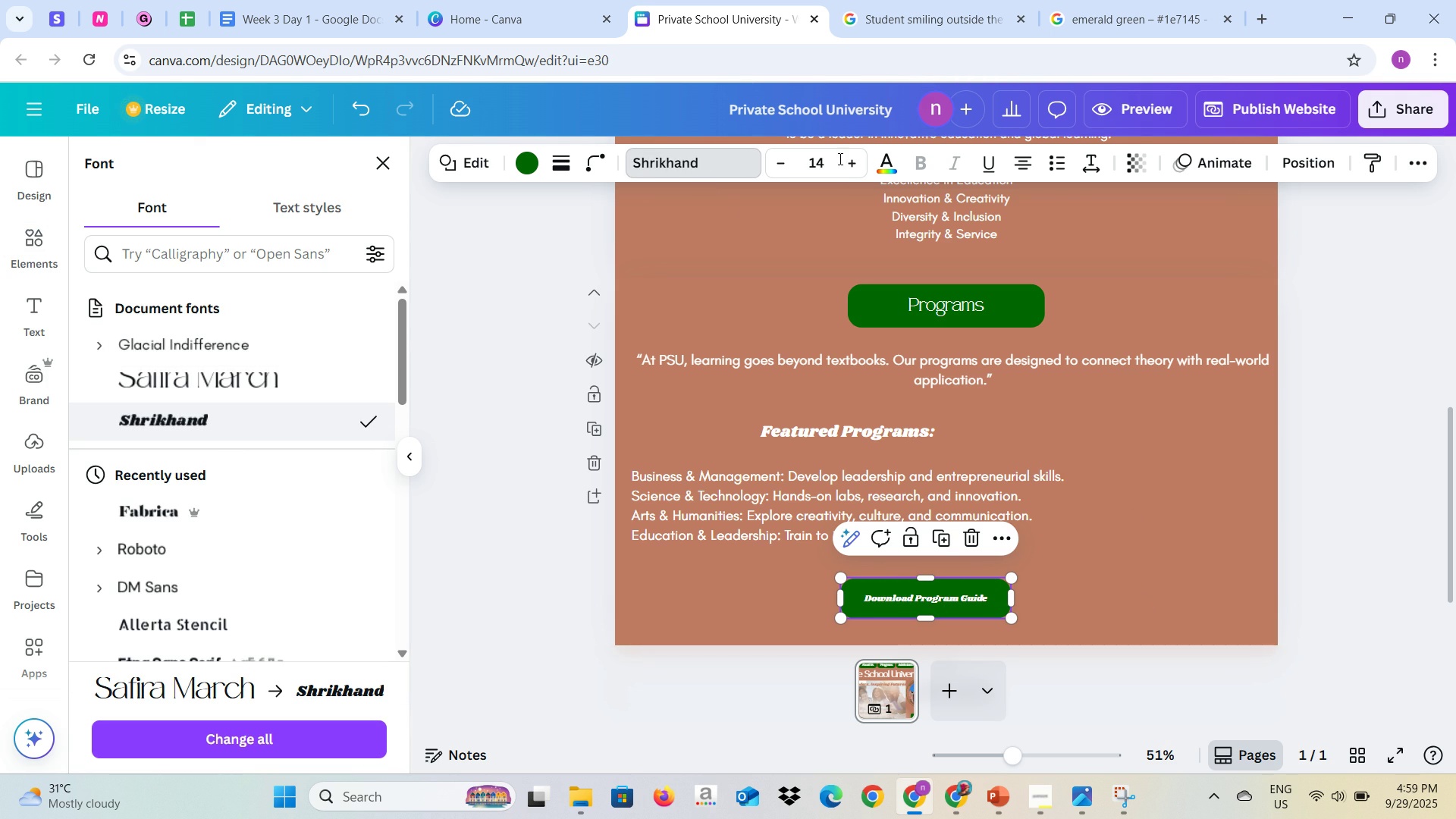 
double_click([849, 165])
 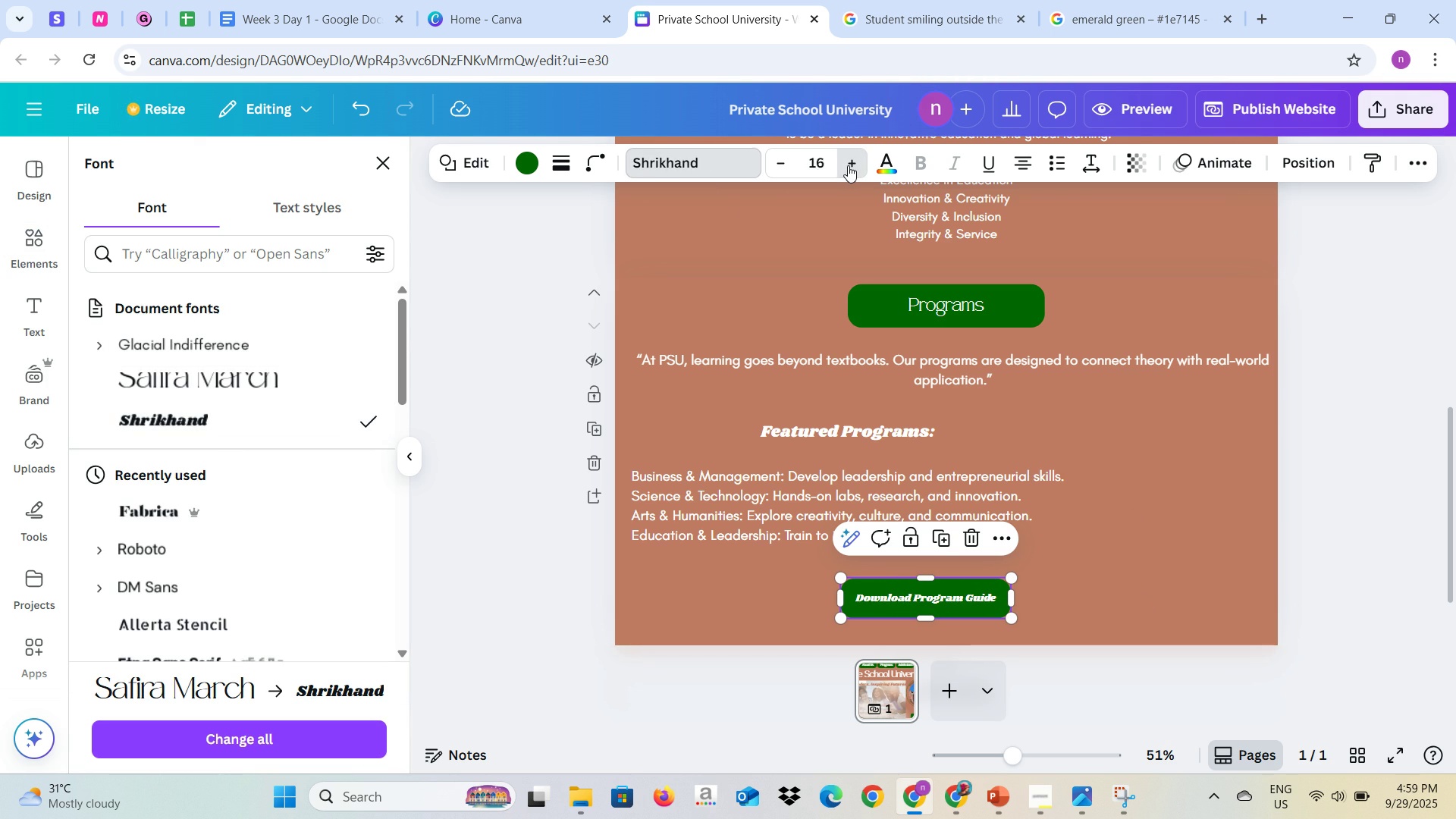 
triple_click([849, 165])
 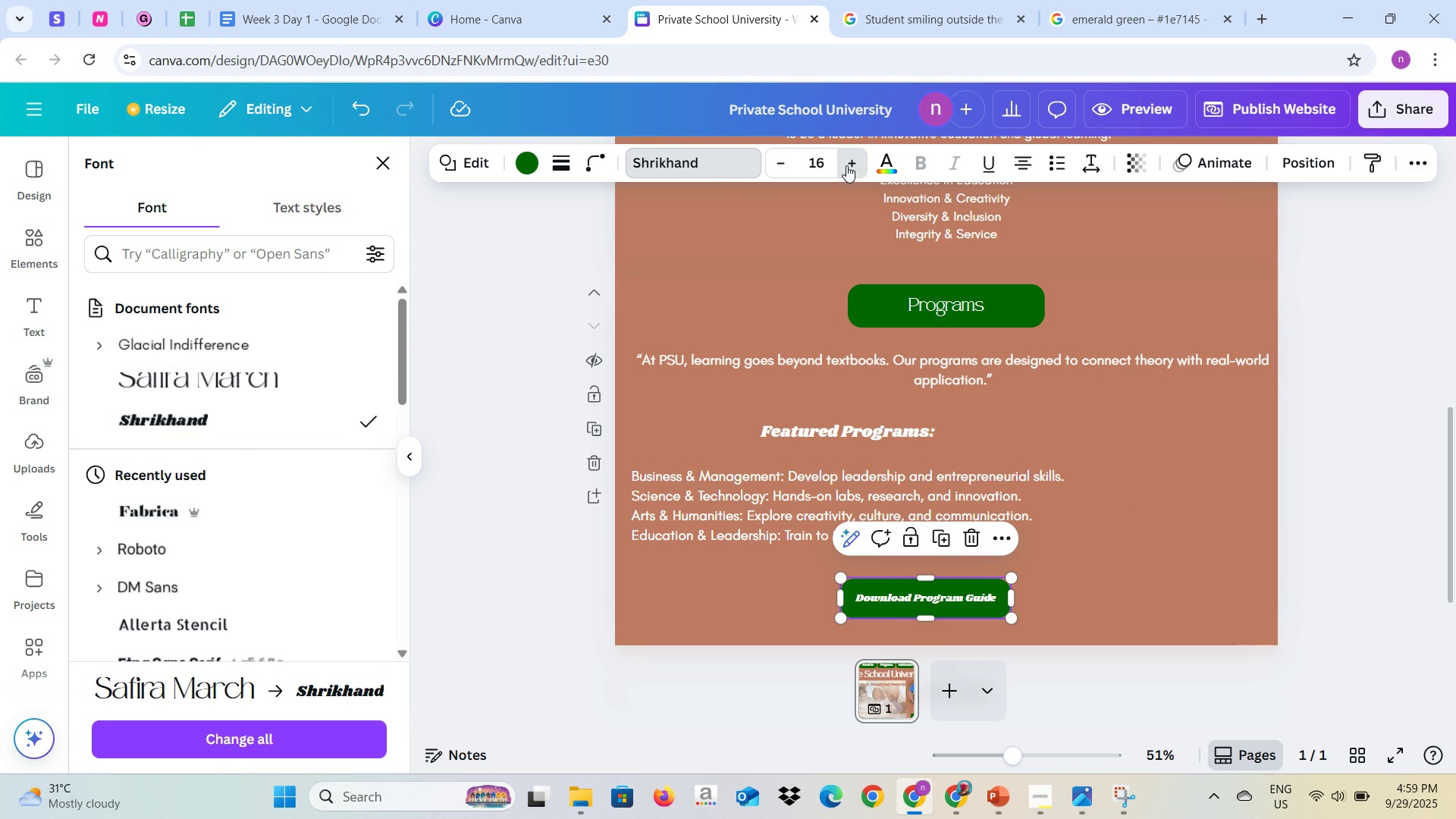 
triple_click([848, 165])
 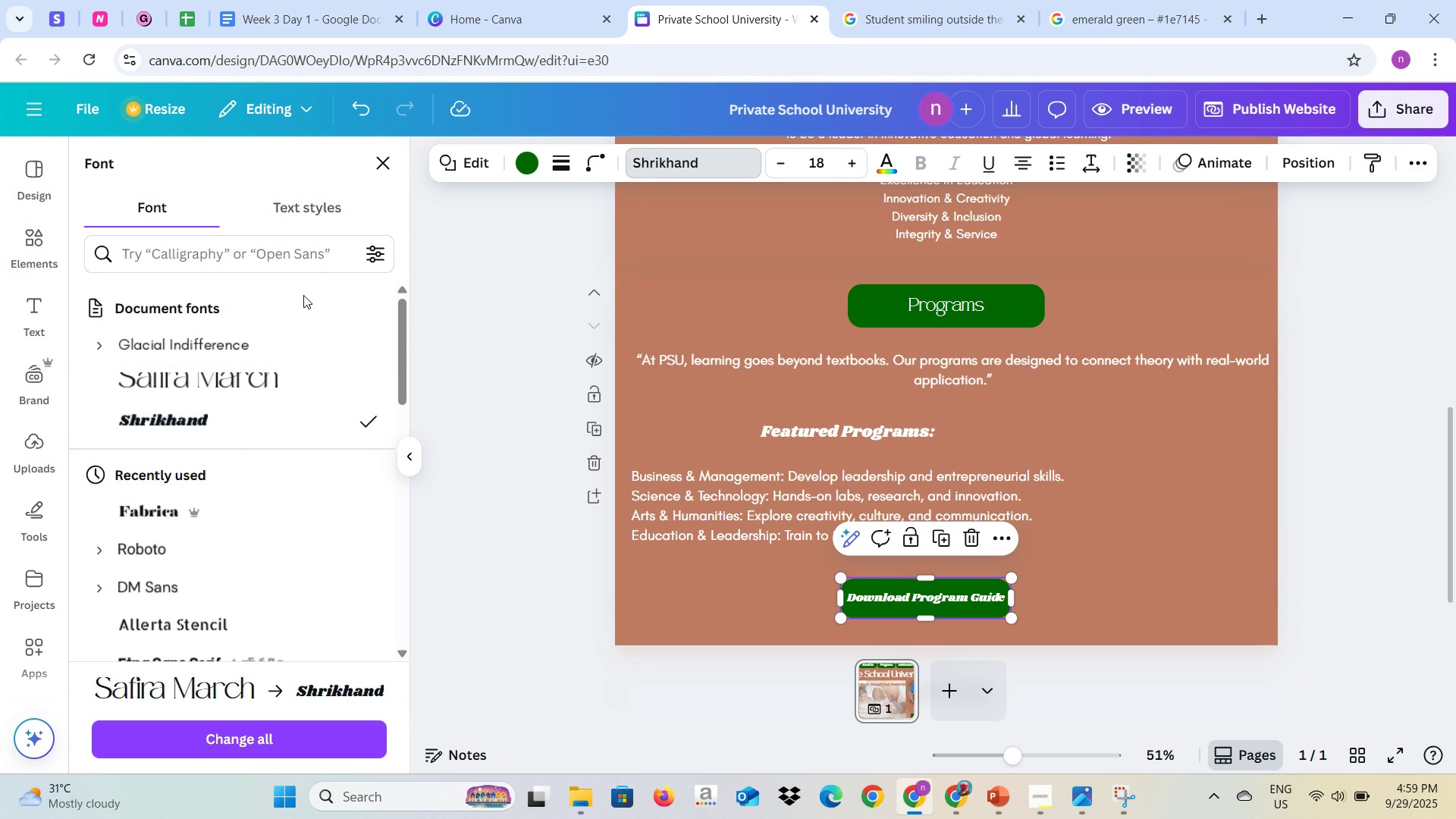 
left_click([222, 338])
 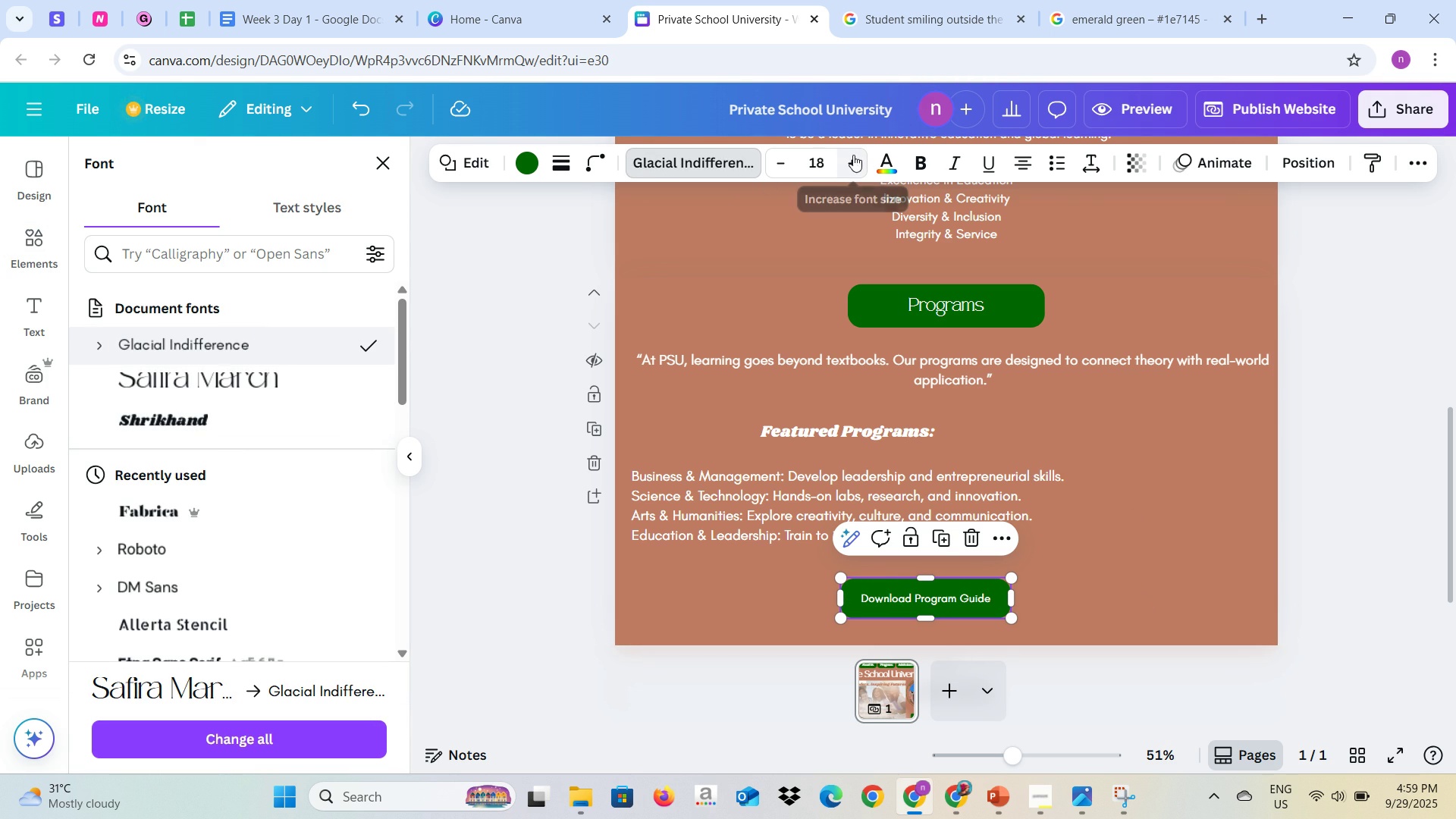 
left_click([853, 156])
 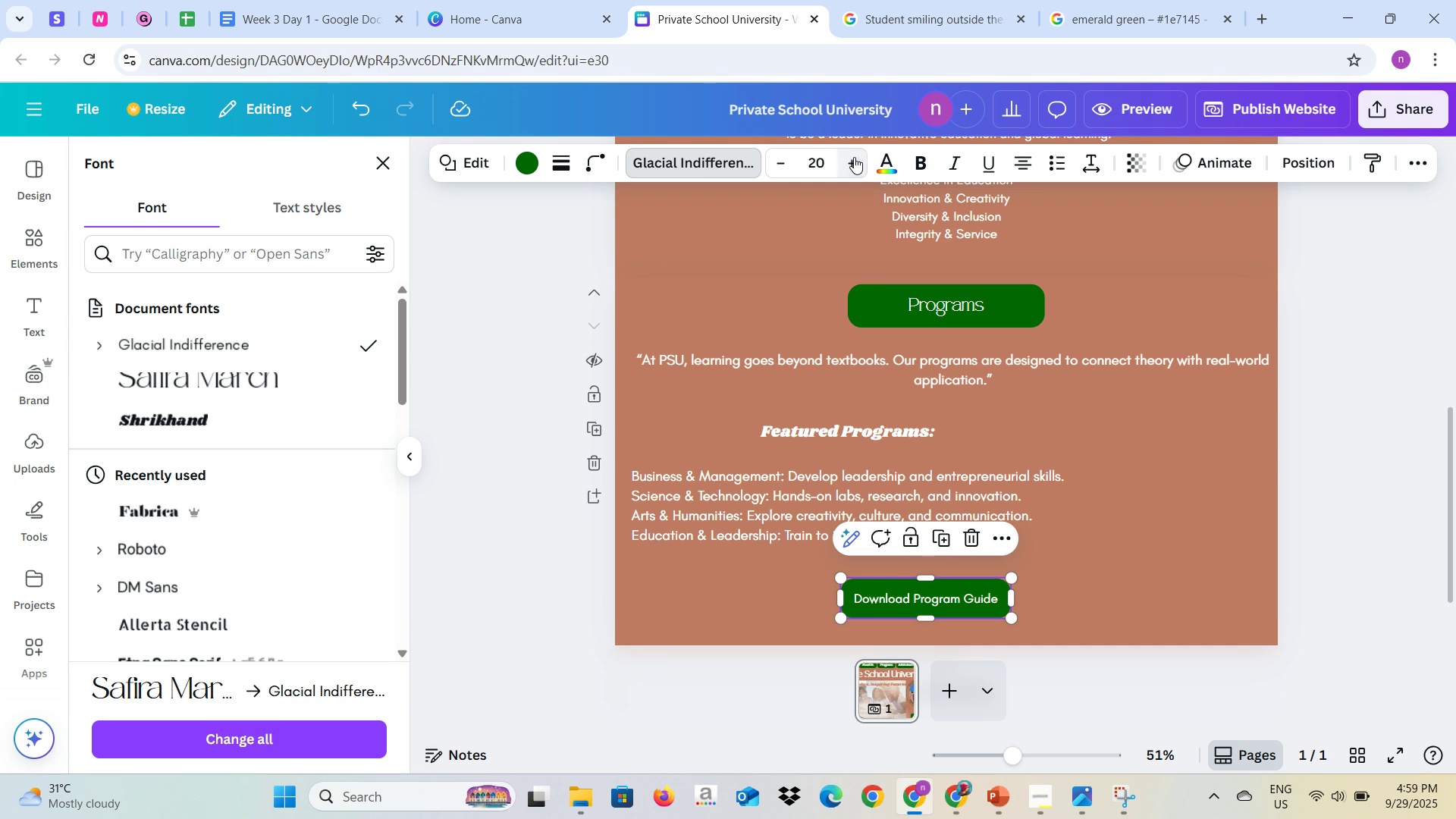 
triple_click([854, 157])
 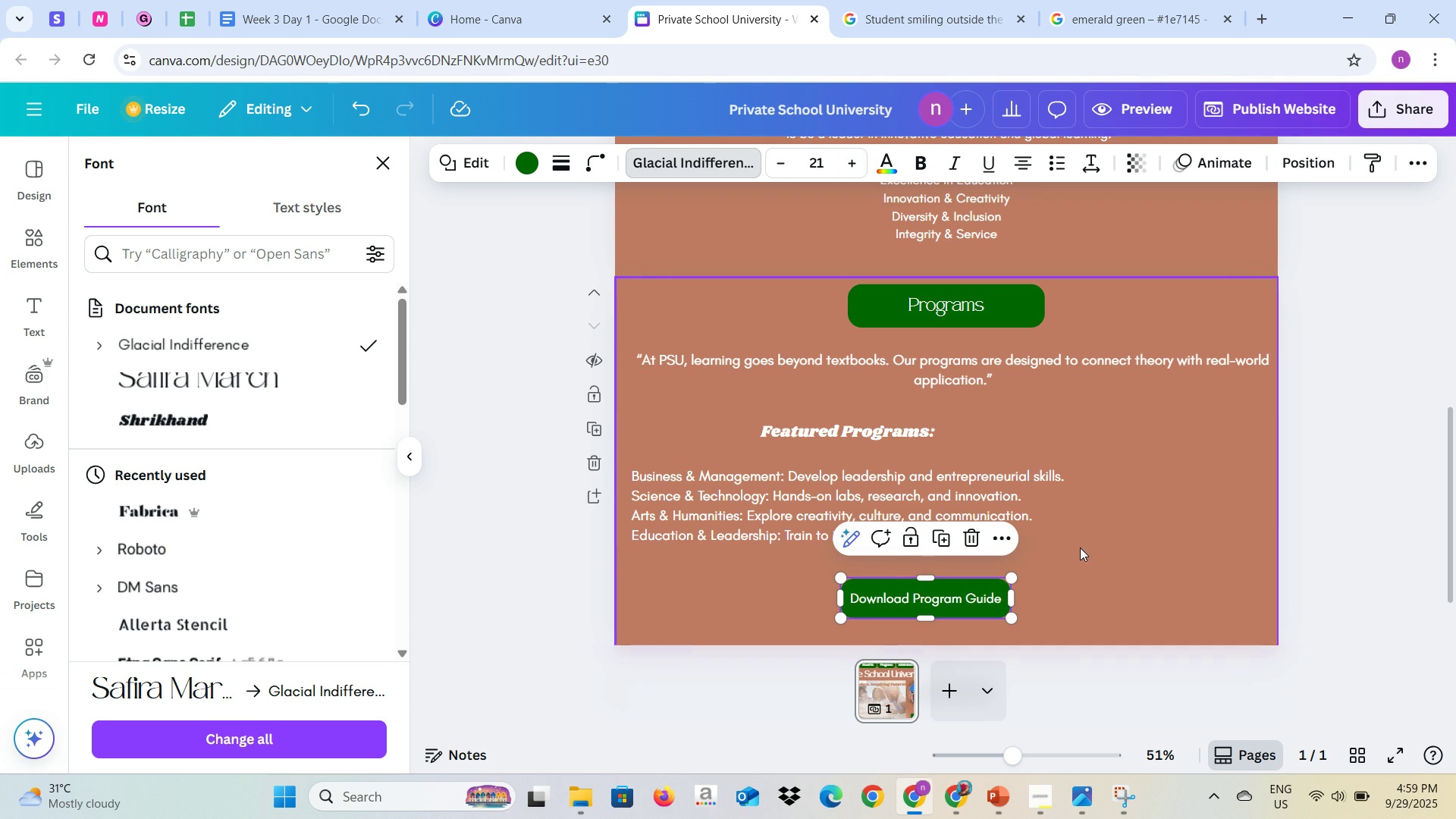 
left_click([1080, 548])
 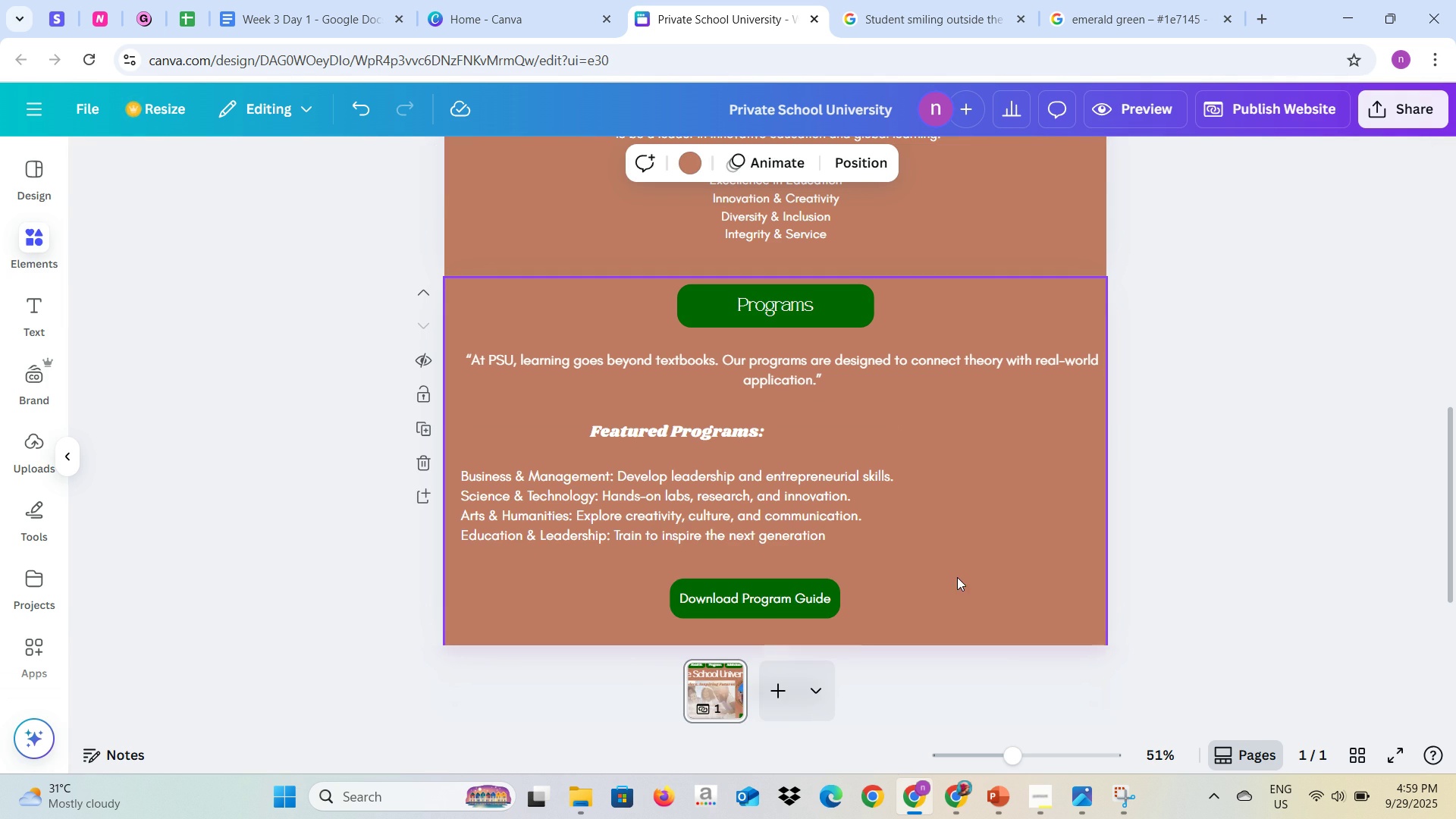 
left_click([957, 577])
 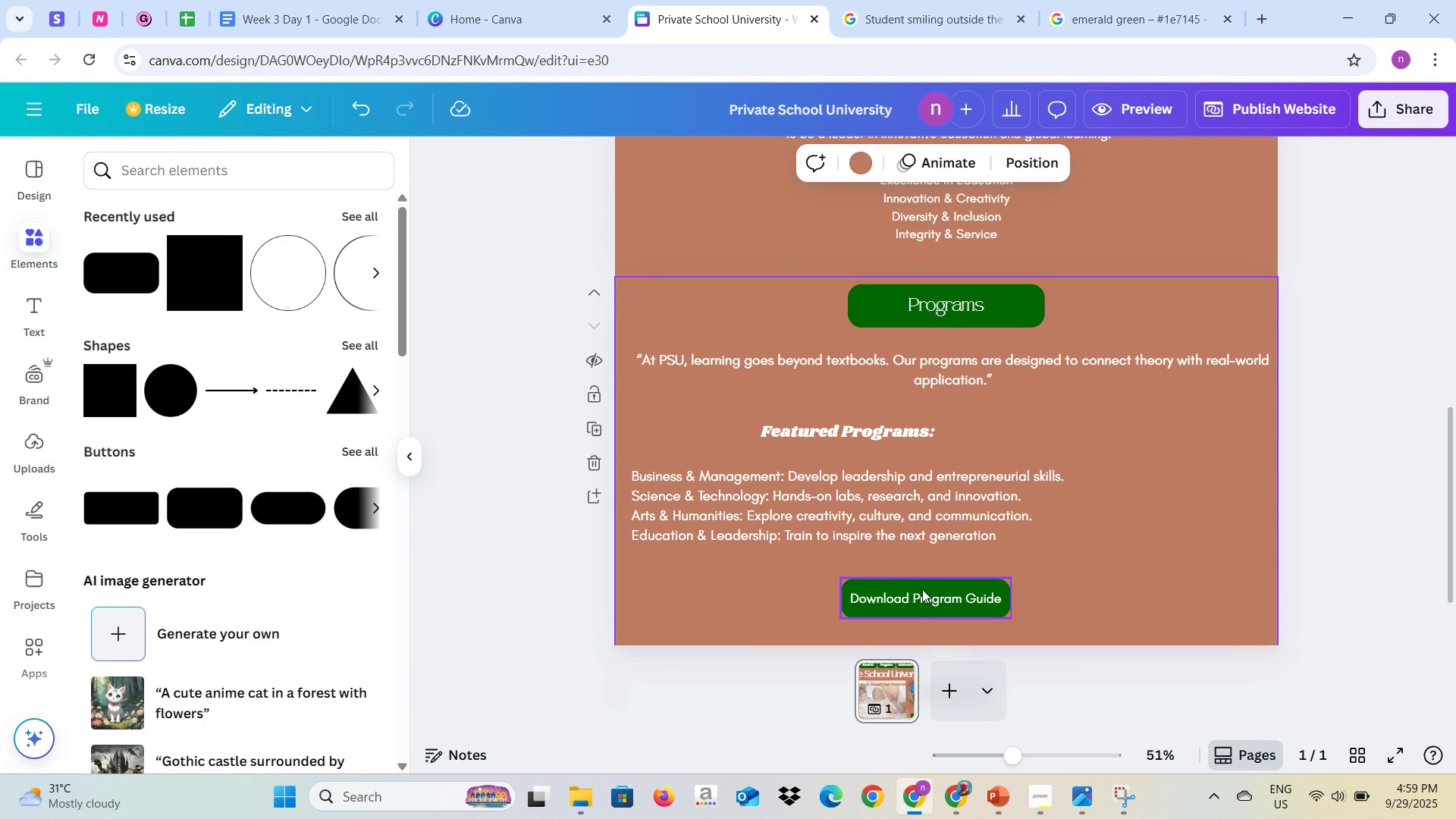 
left_click([922, 589])
 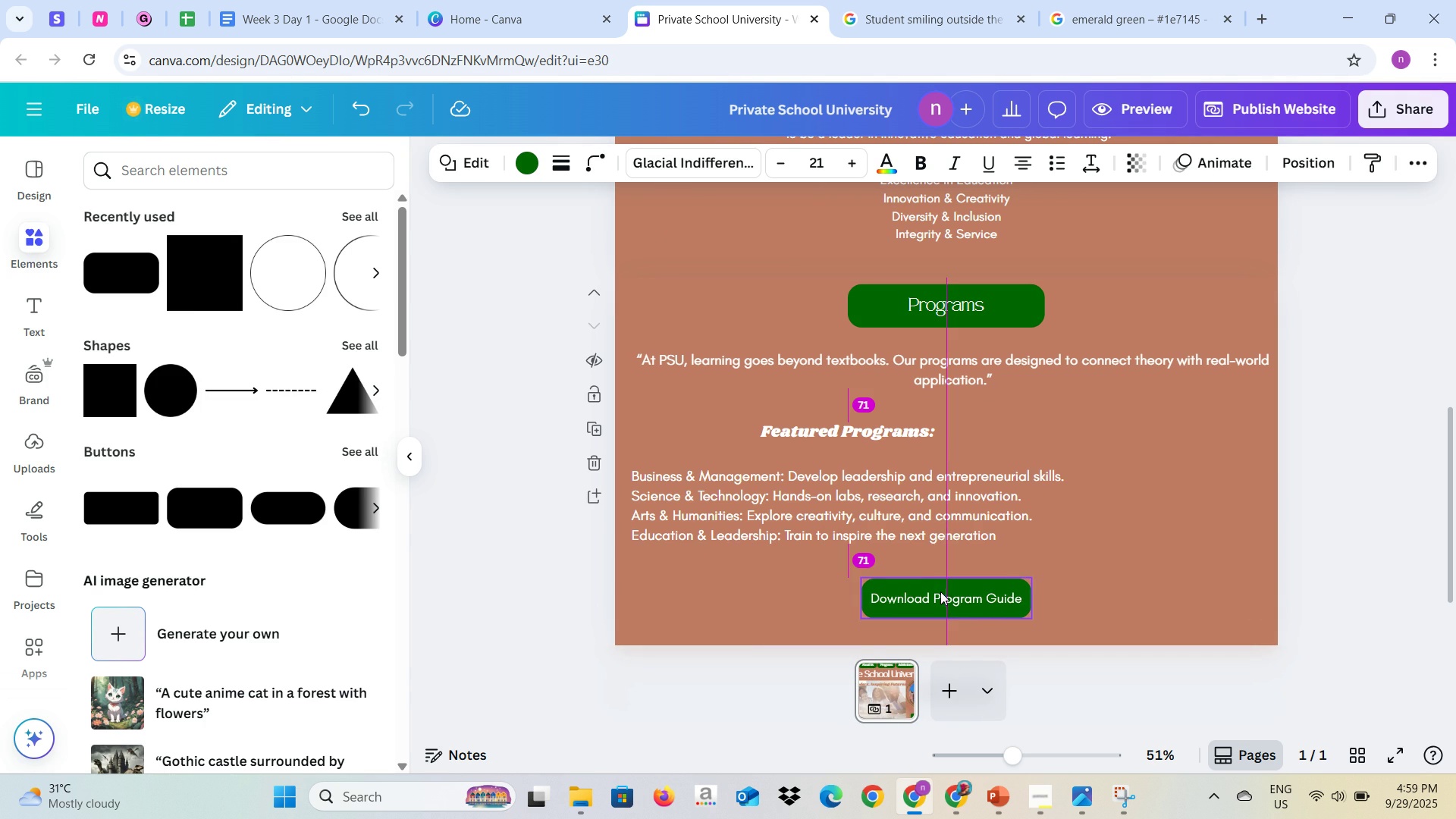 
left_click([1103, 585])
 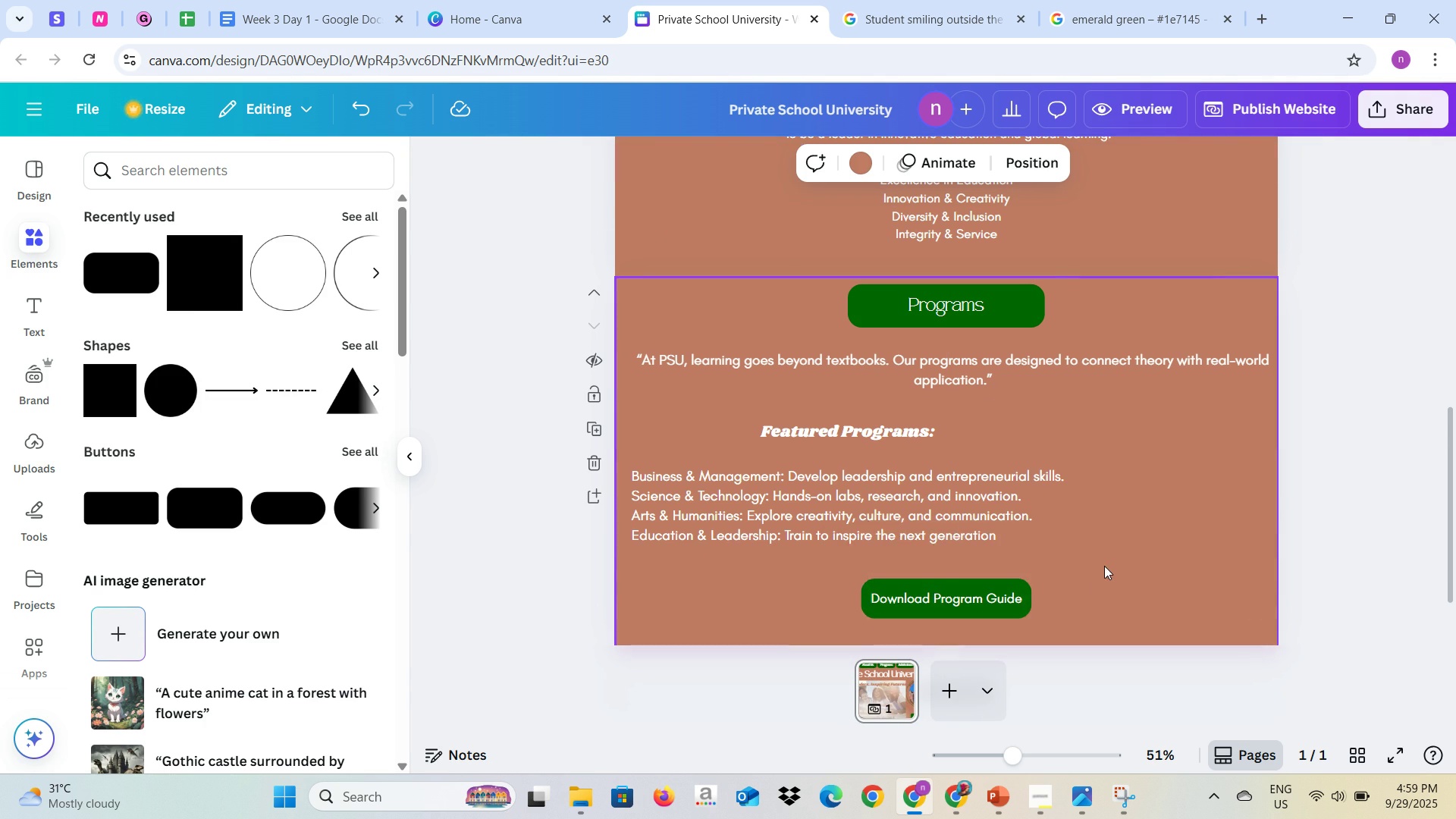 
scroll: coordinate [1104, 566], scroll_direction: down, amount: 2.0
 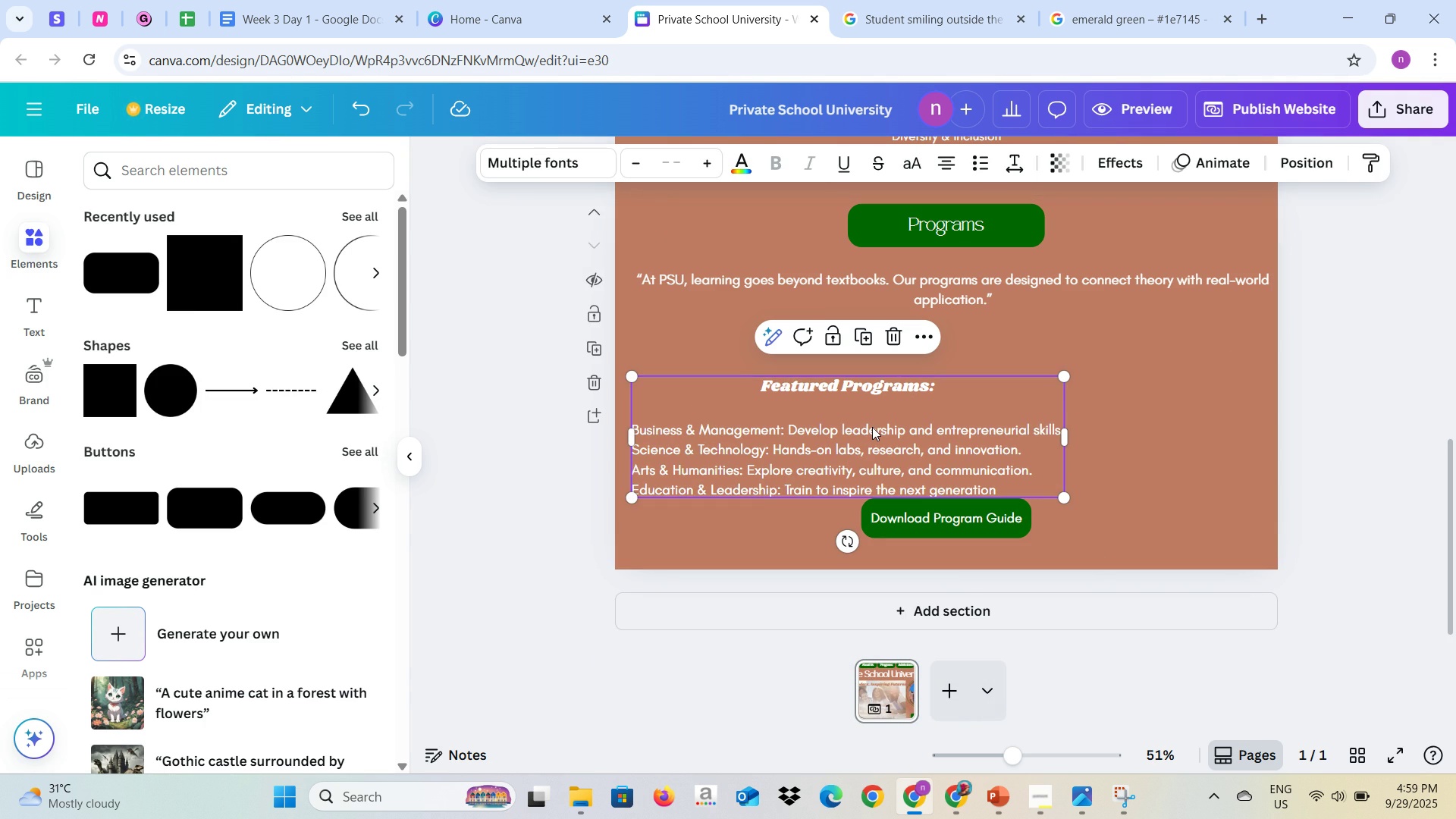 
wait(6.51)
 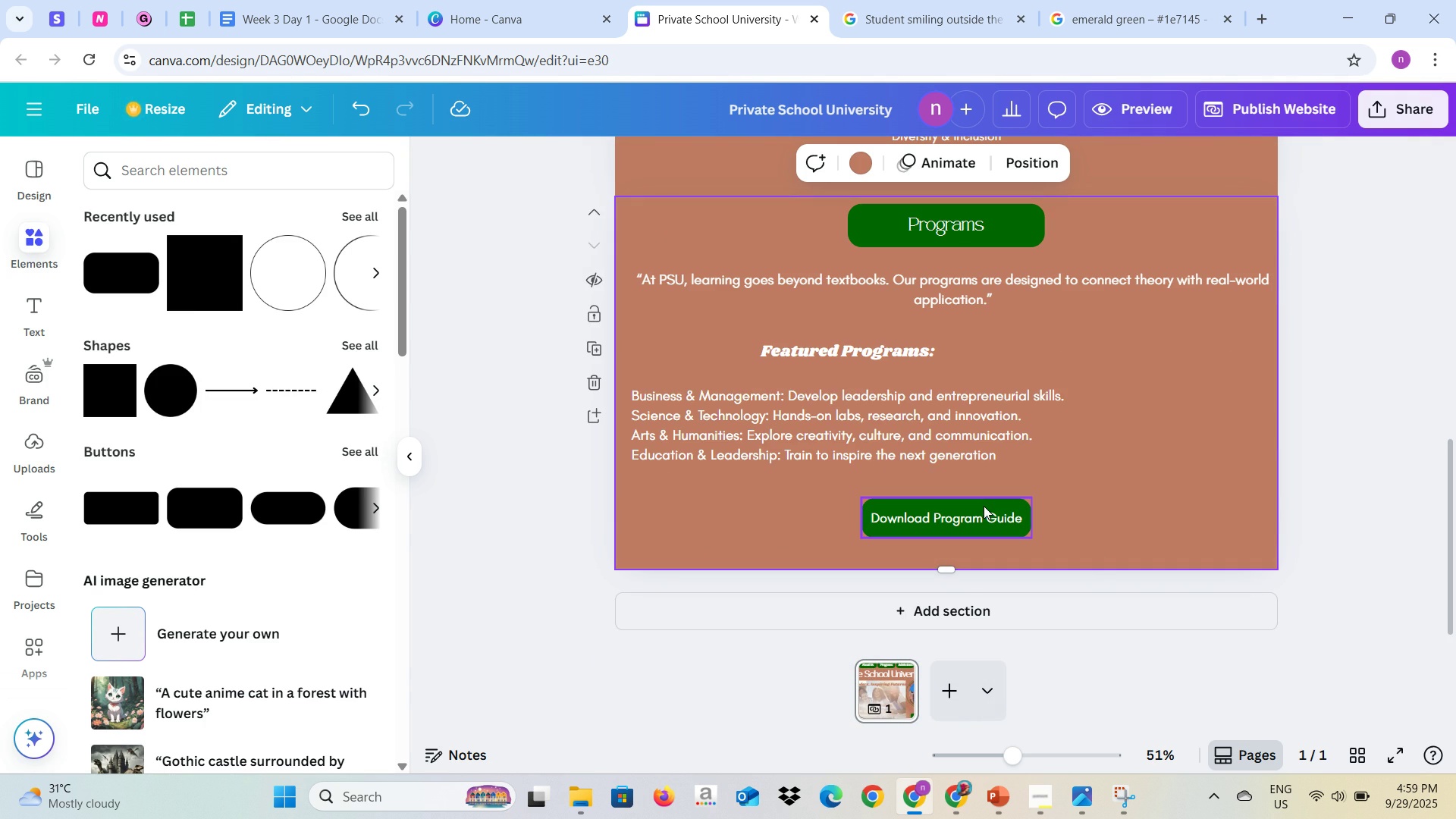 
left_click([988, 295])
 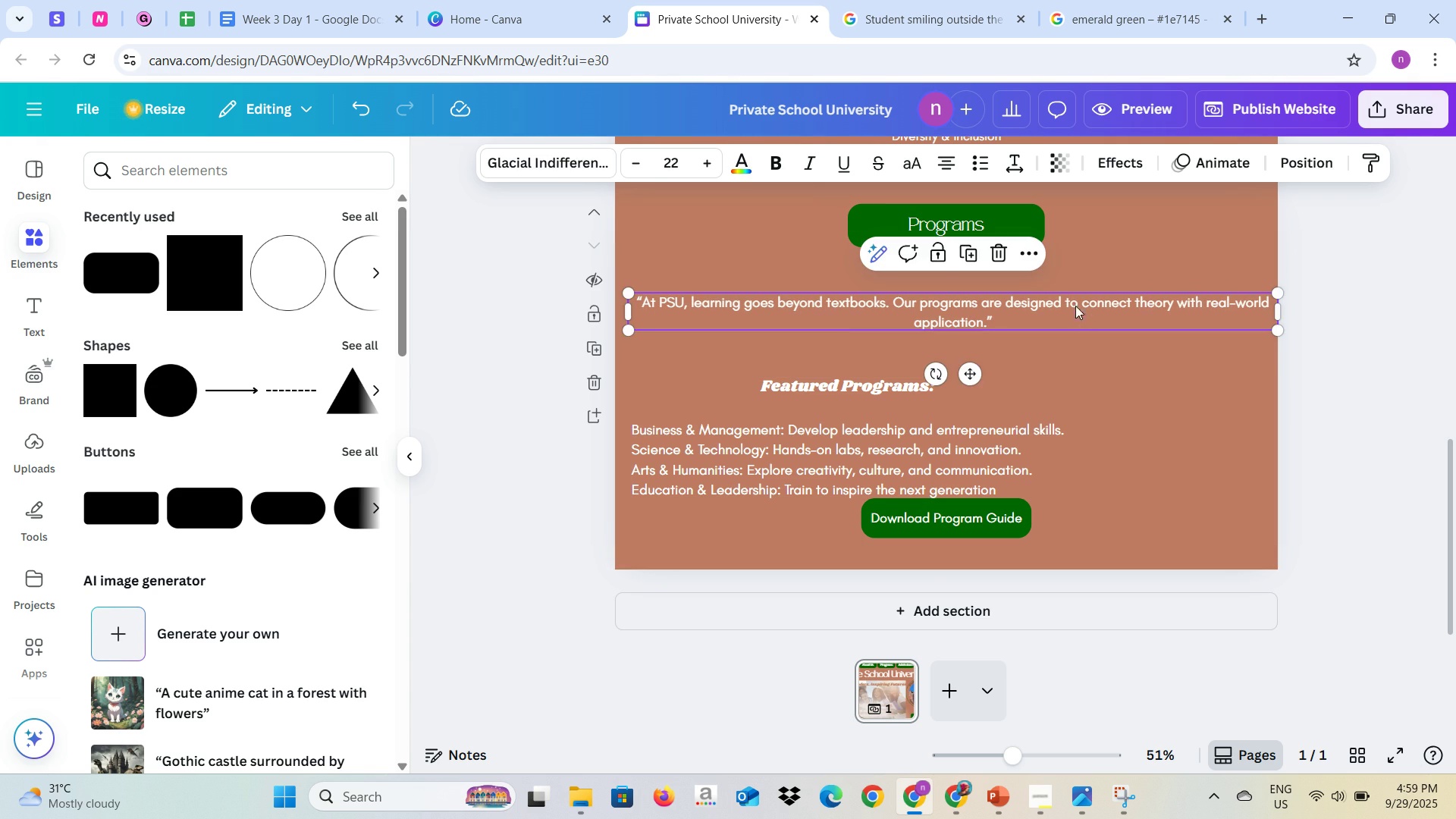 
left_click([1089, 356])
 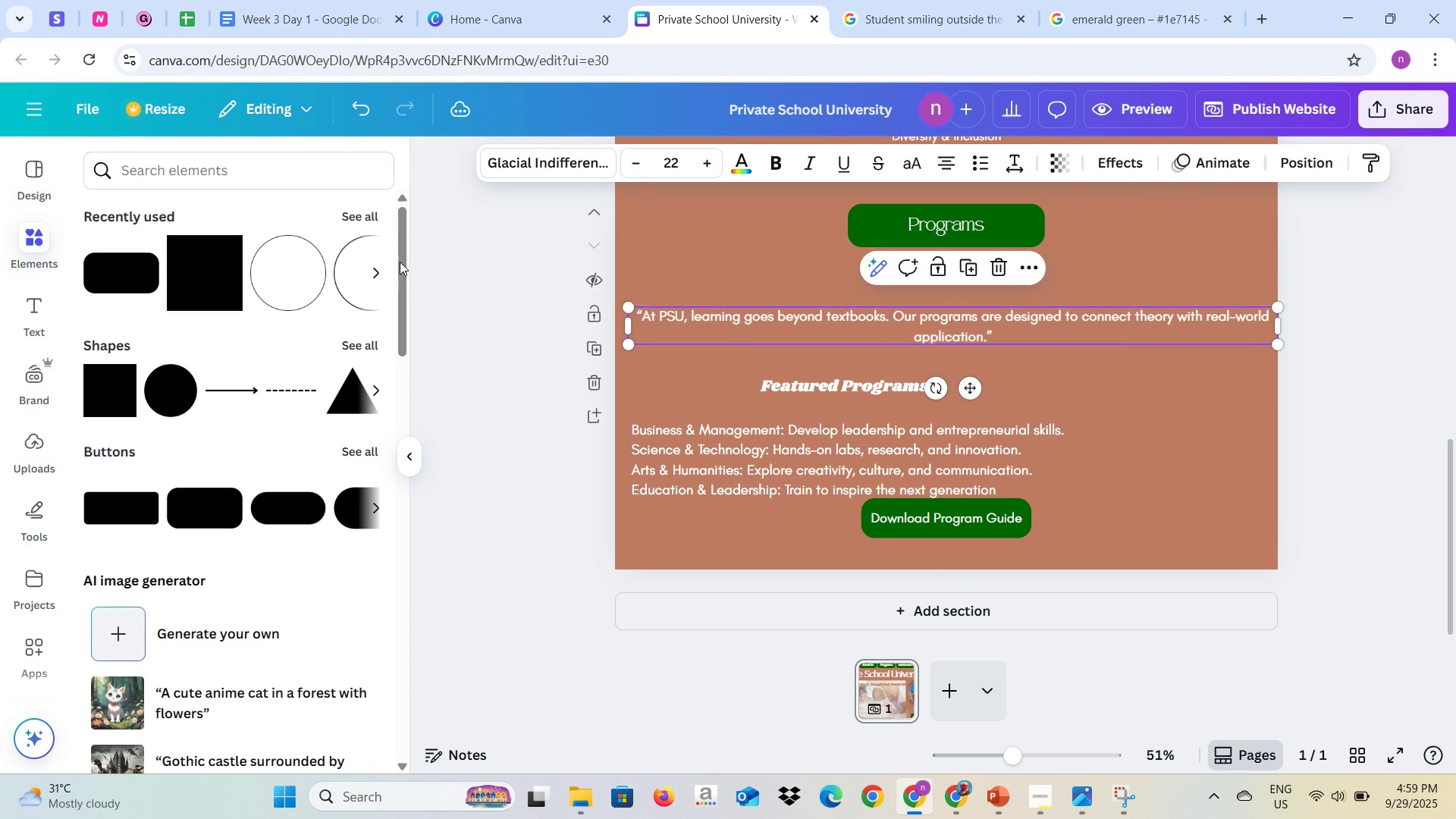 
key(Alt+AltLeft)
 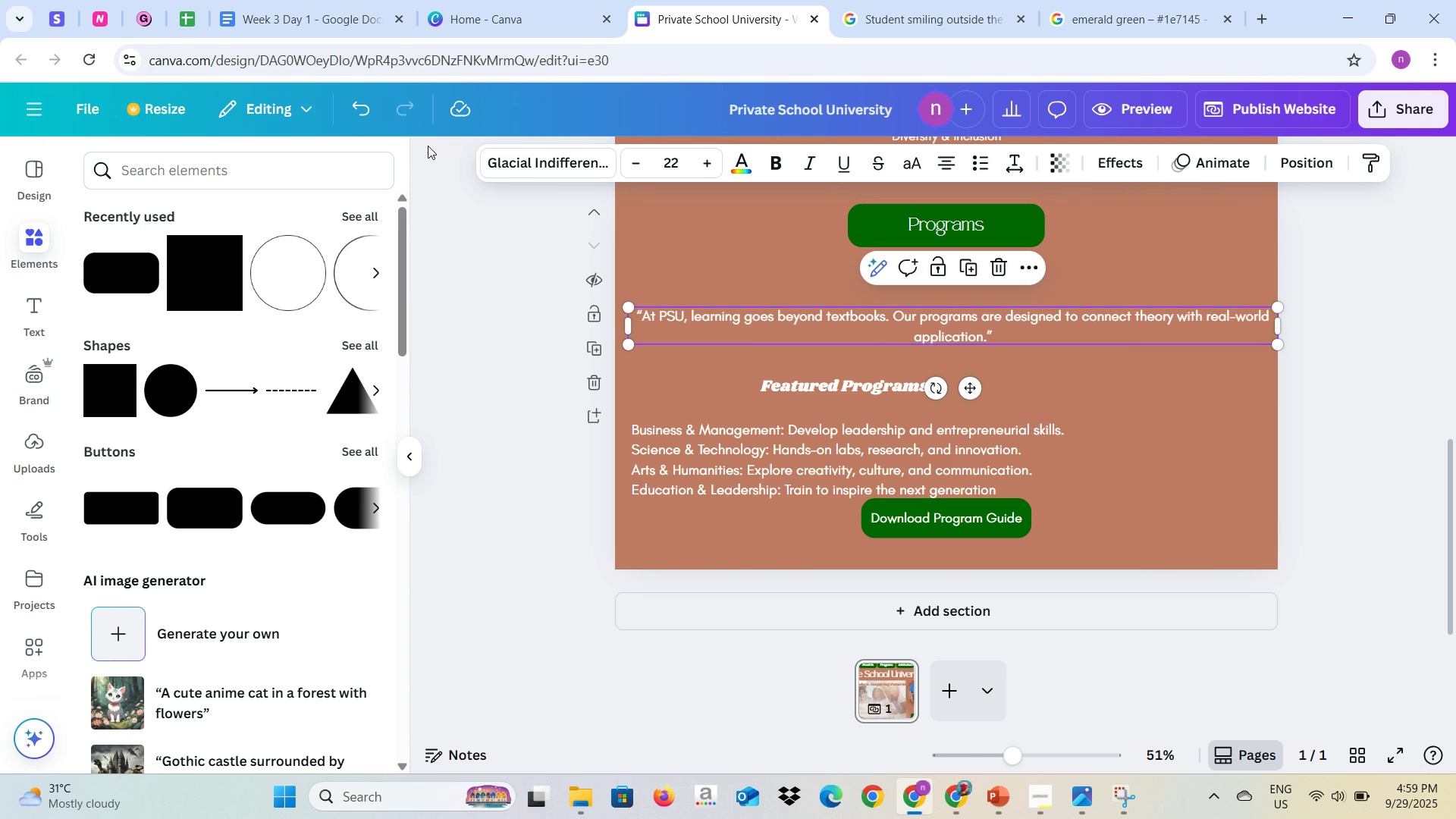 
key(Alt+Tab)
 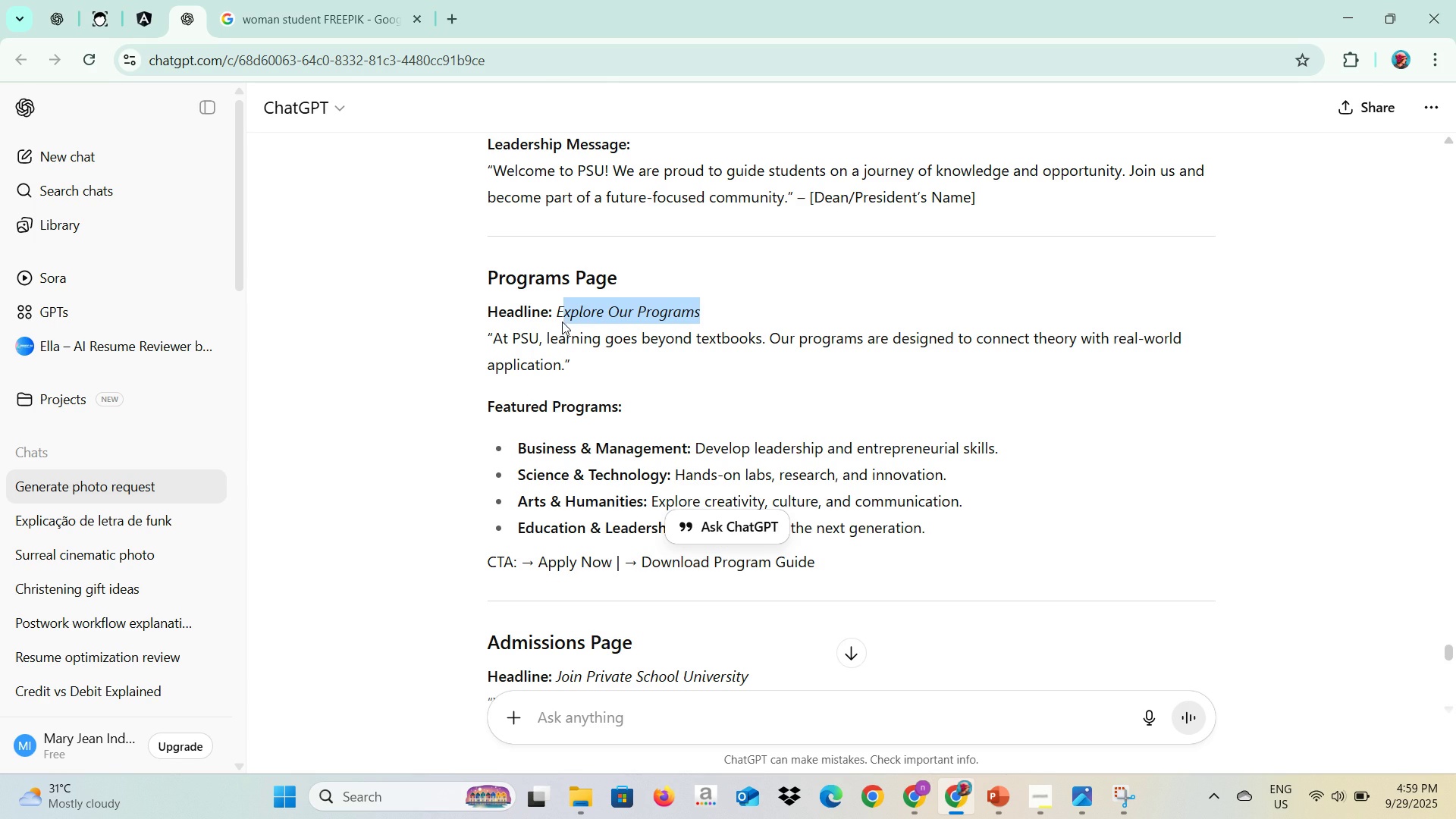 
key(Control+C)
 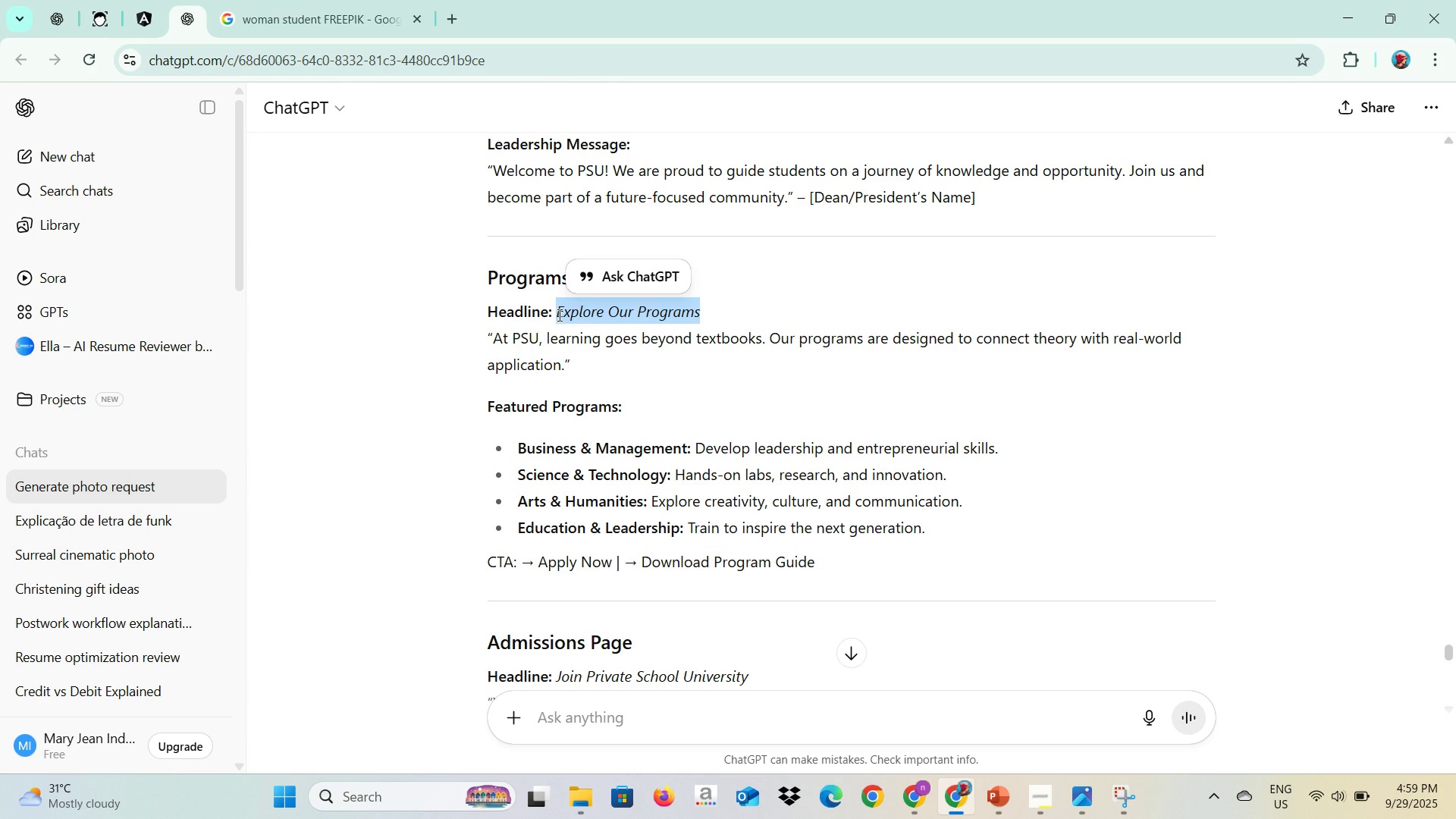 
key(Alt+AltLeft)
 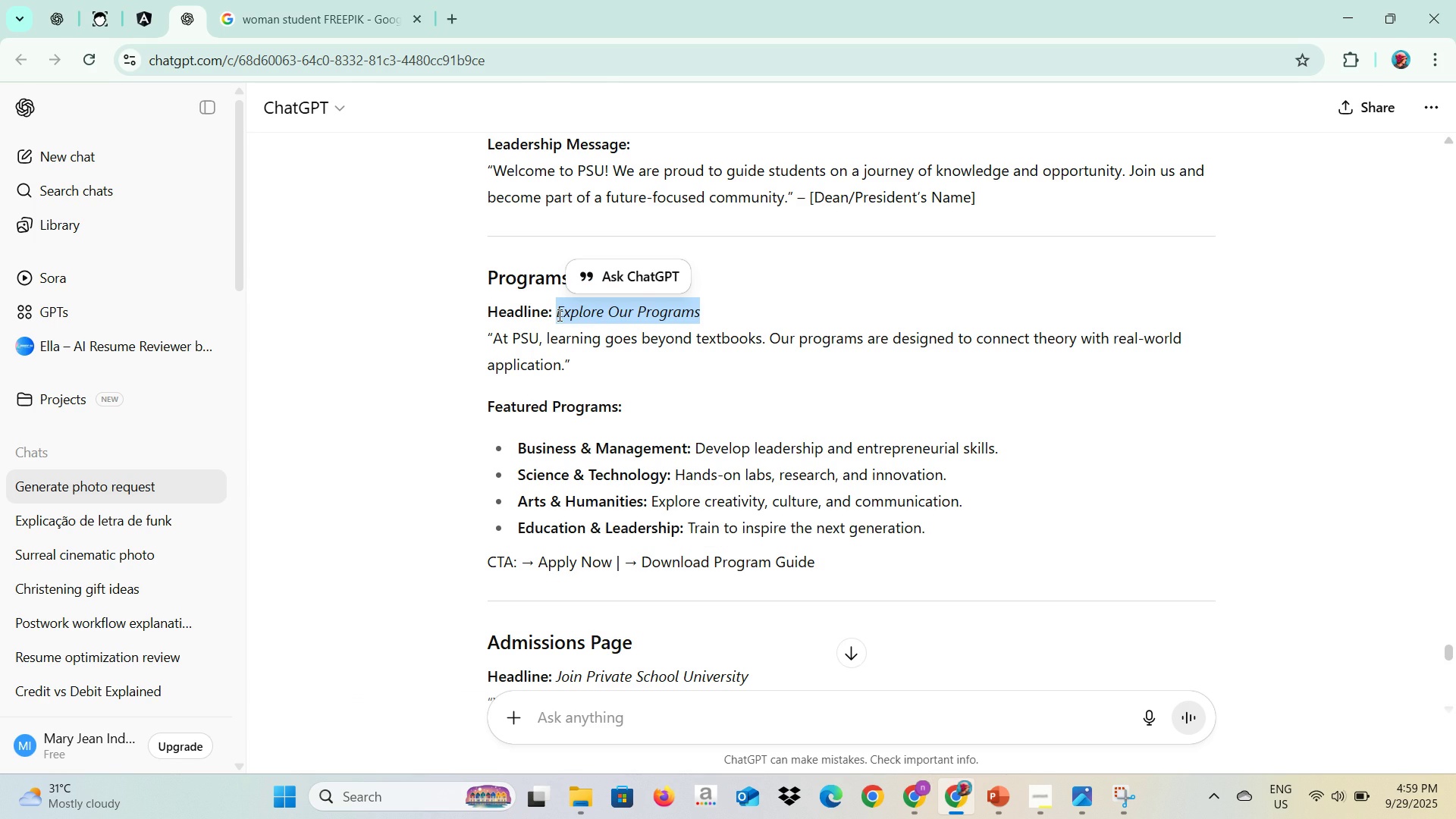 
key(Alt+Tab)
 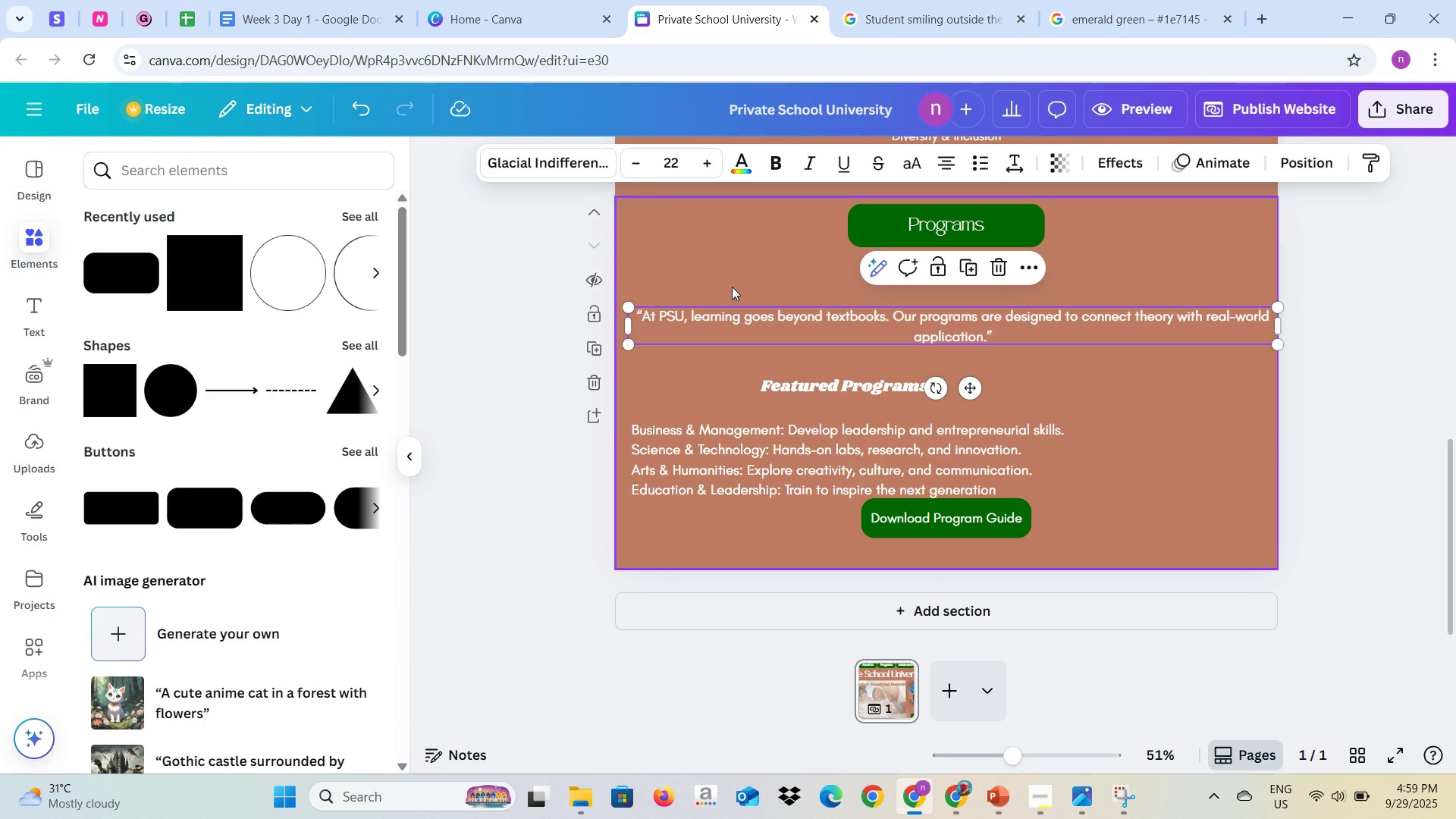 
left_click([724, 271])
 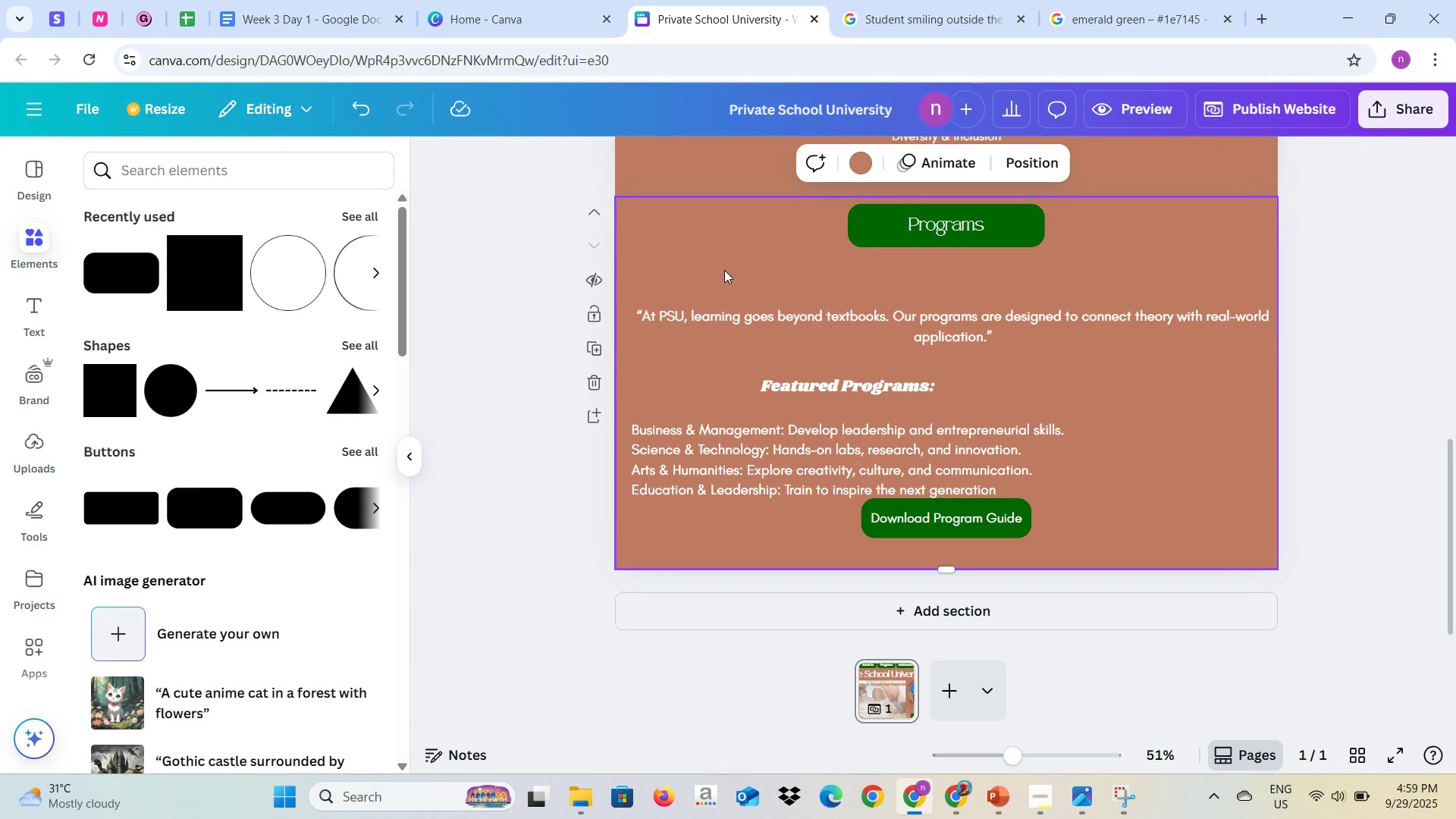 
key(Control+V)
 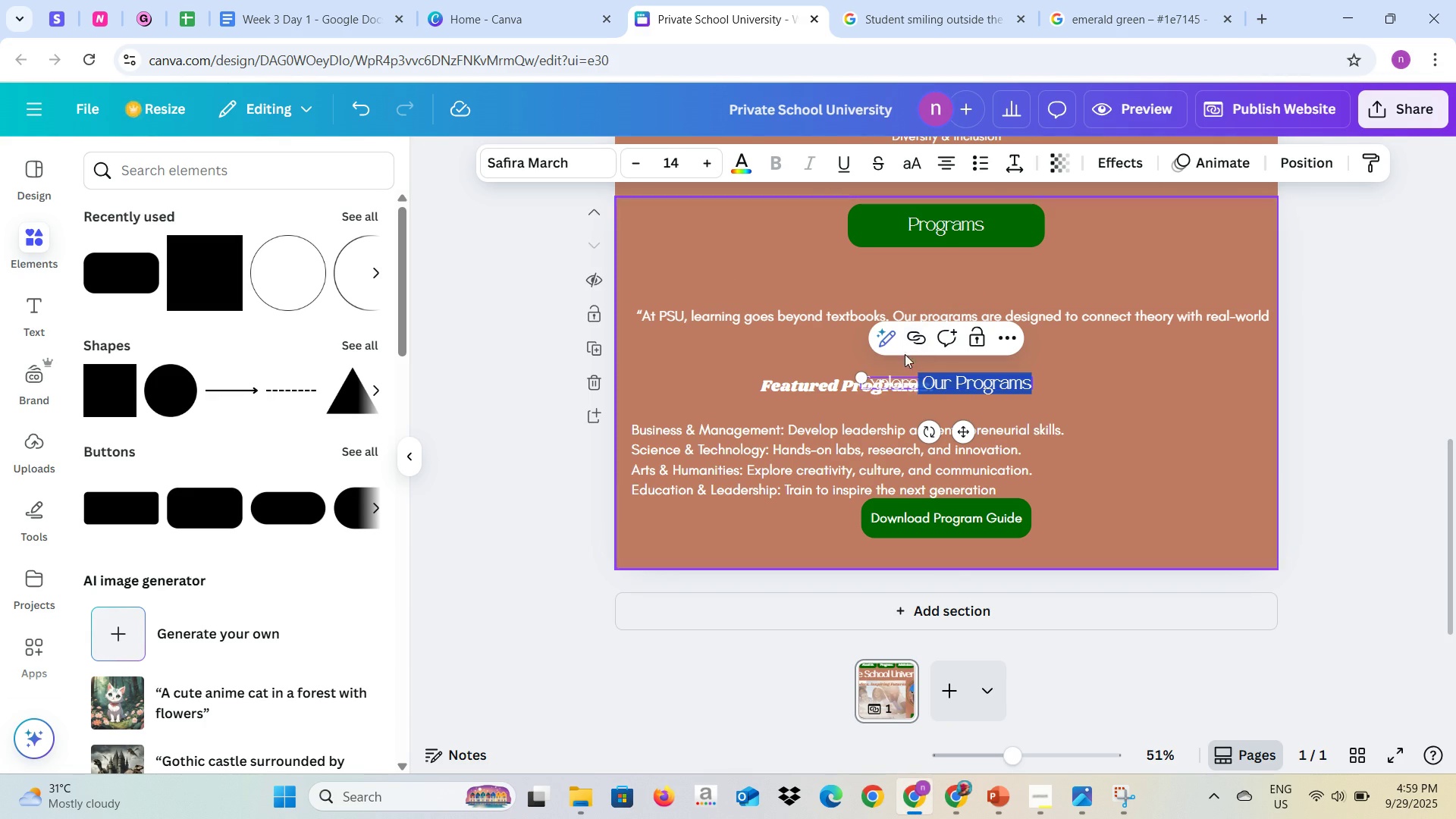 
left_click([792, 357])
 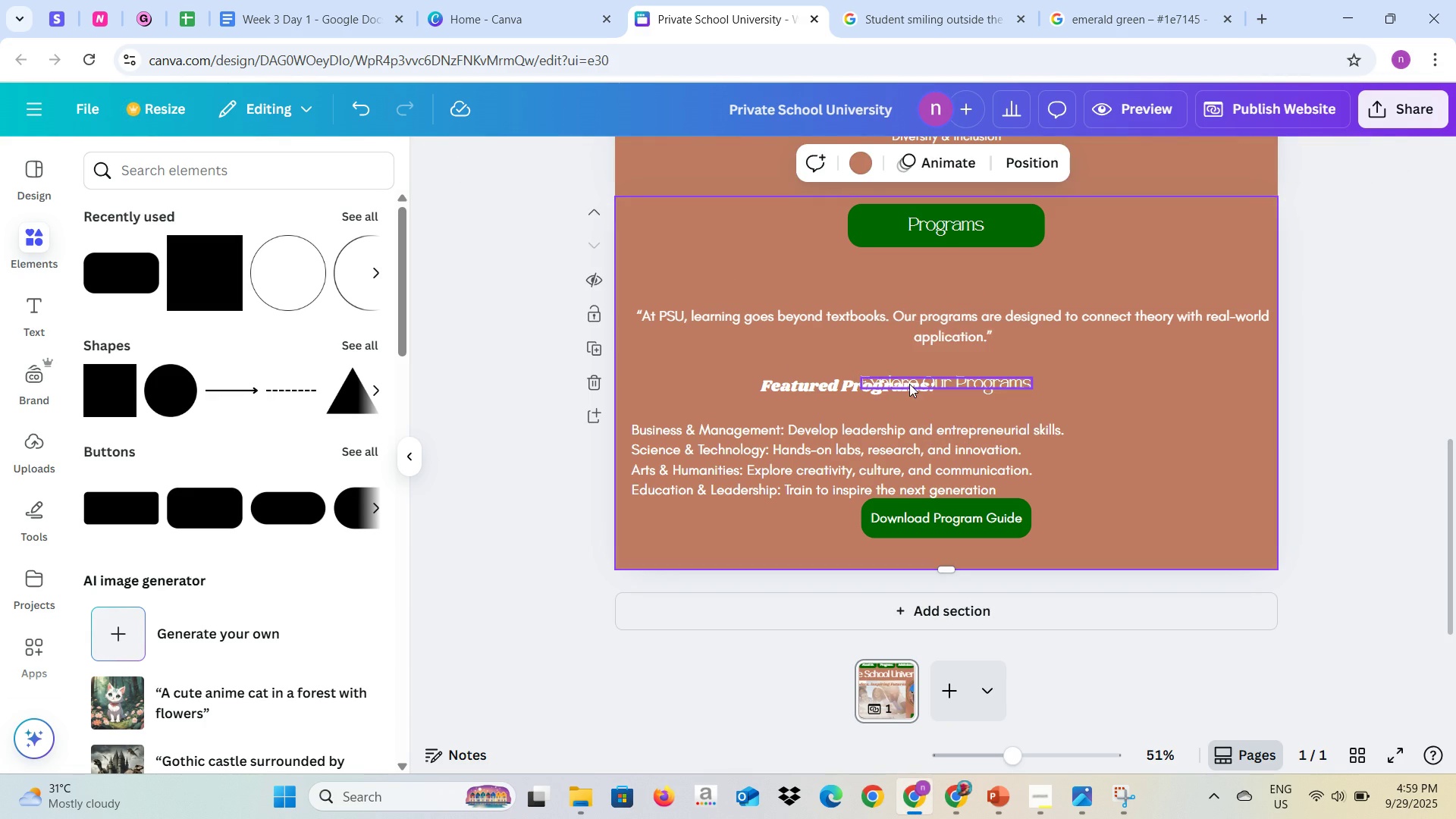 
left_click([909, 384])
 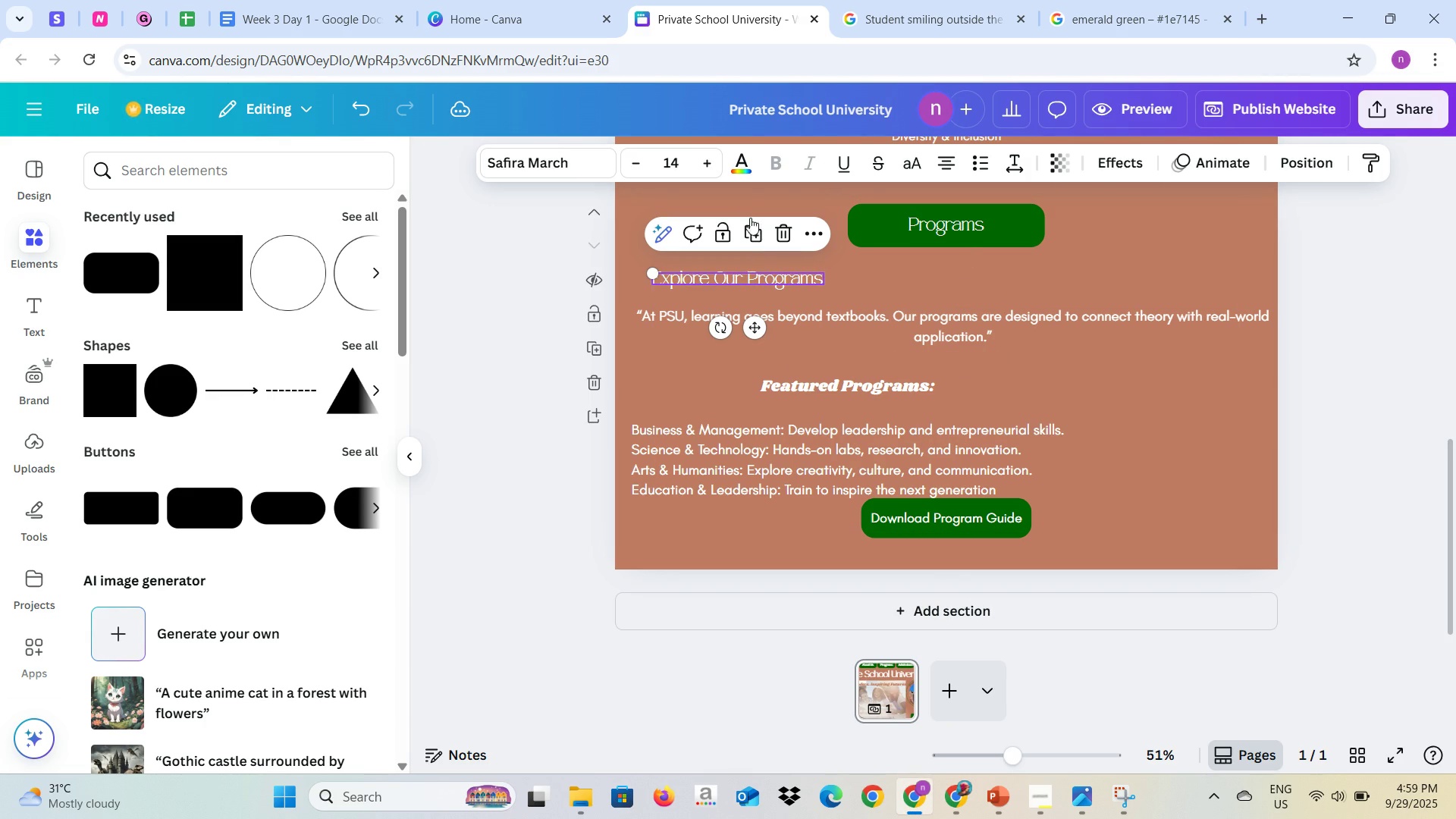 
double_click([704, 166])
 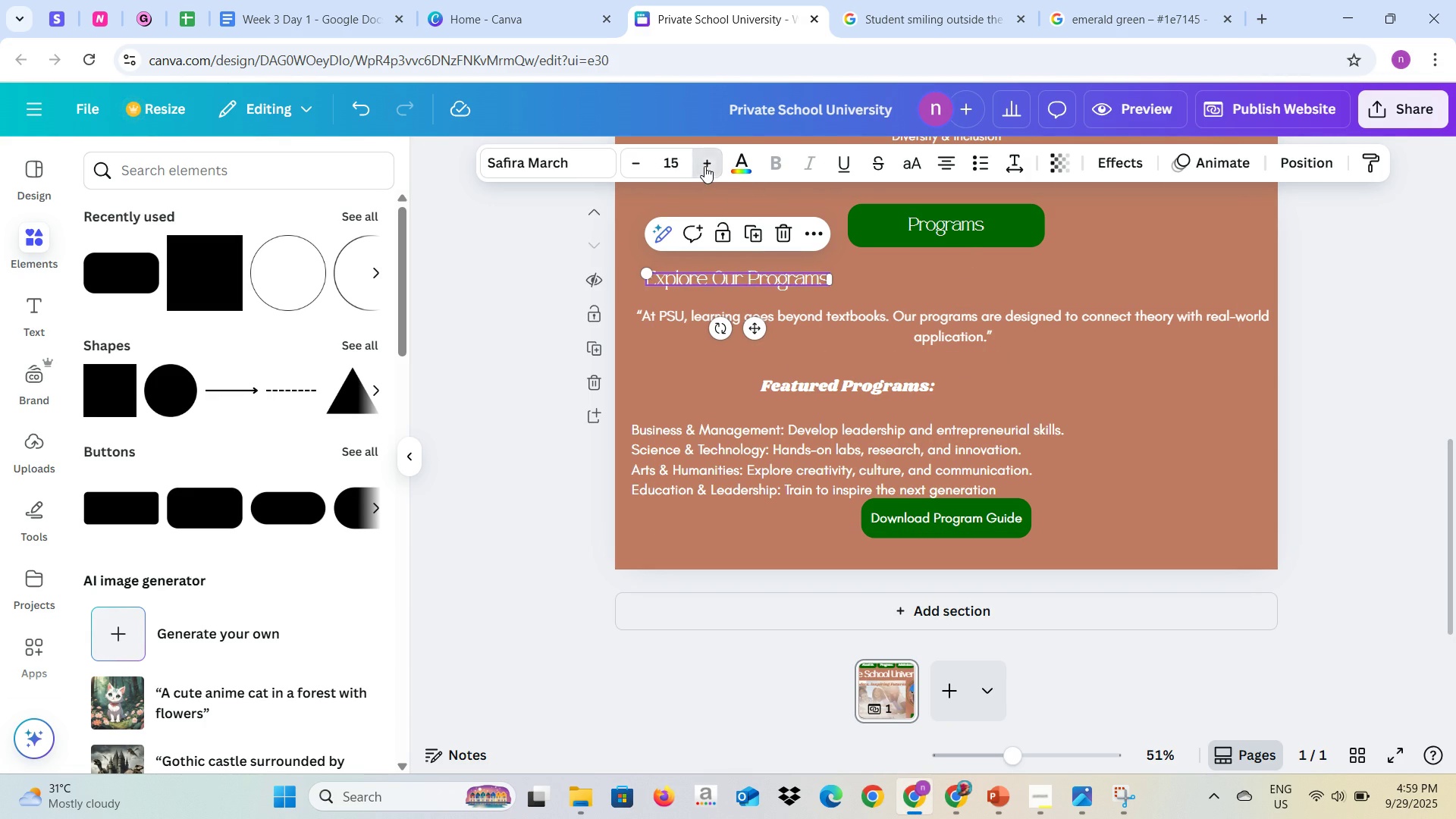 
triple_click([704, 166])
 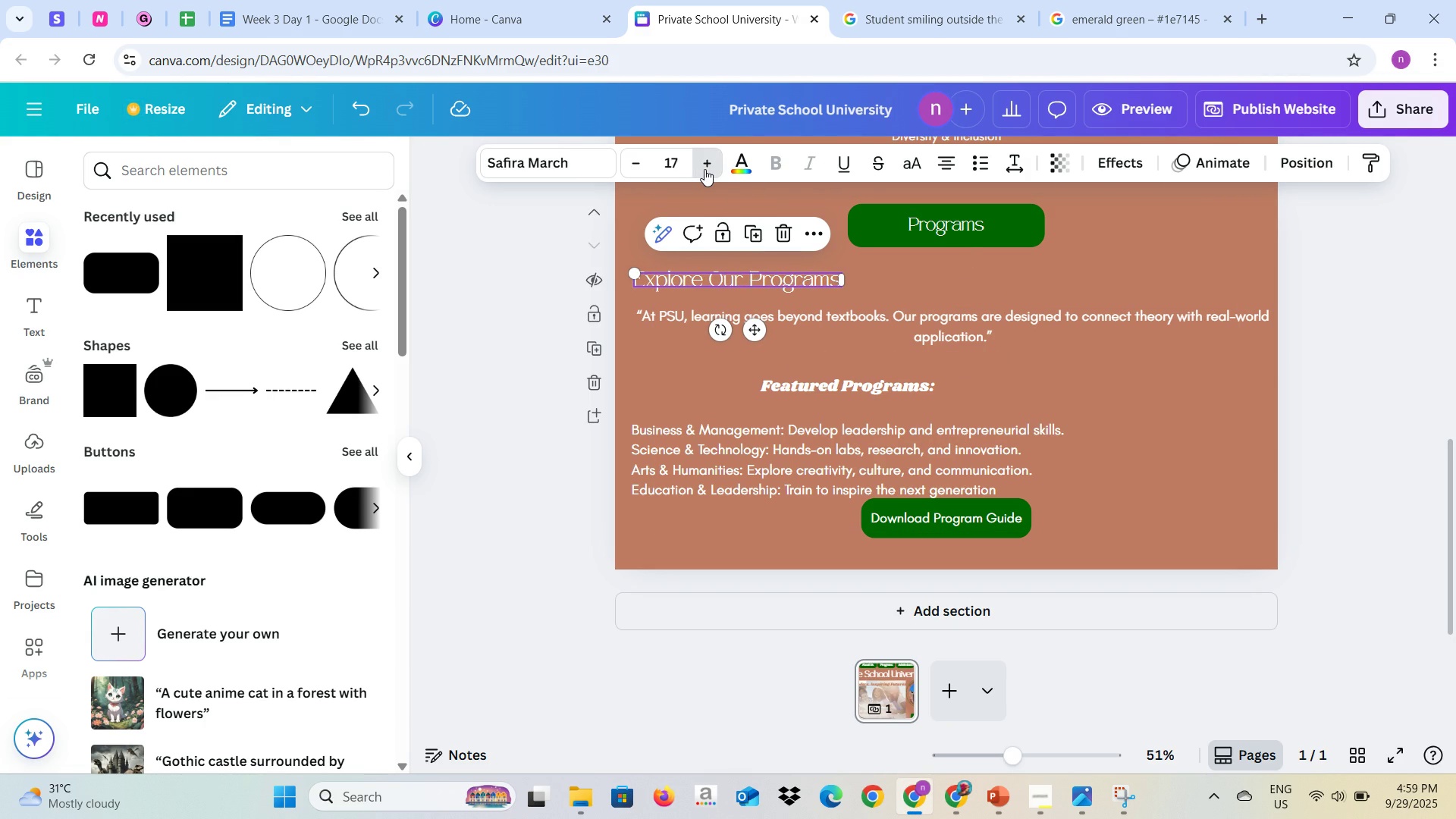 
triple_click([704, 169])
 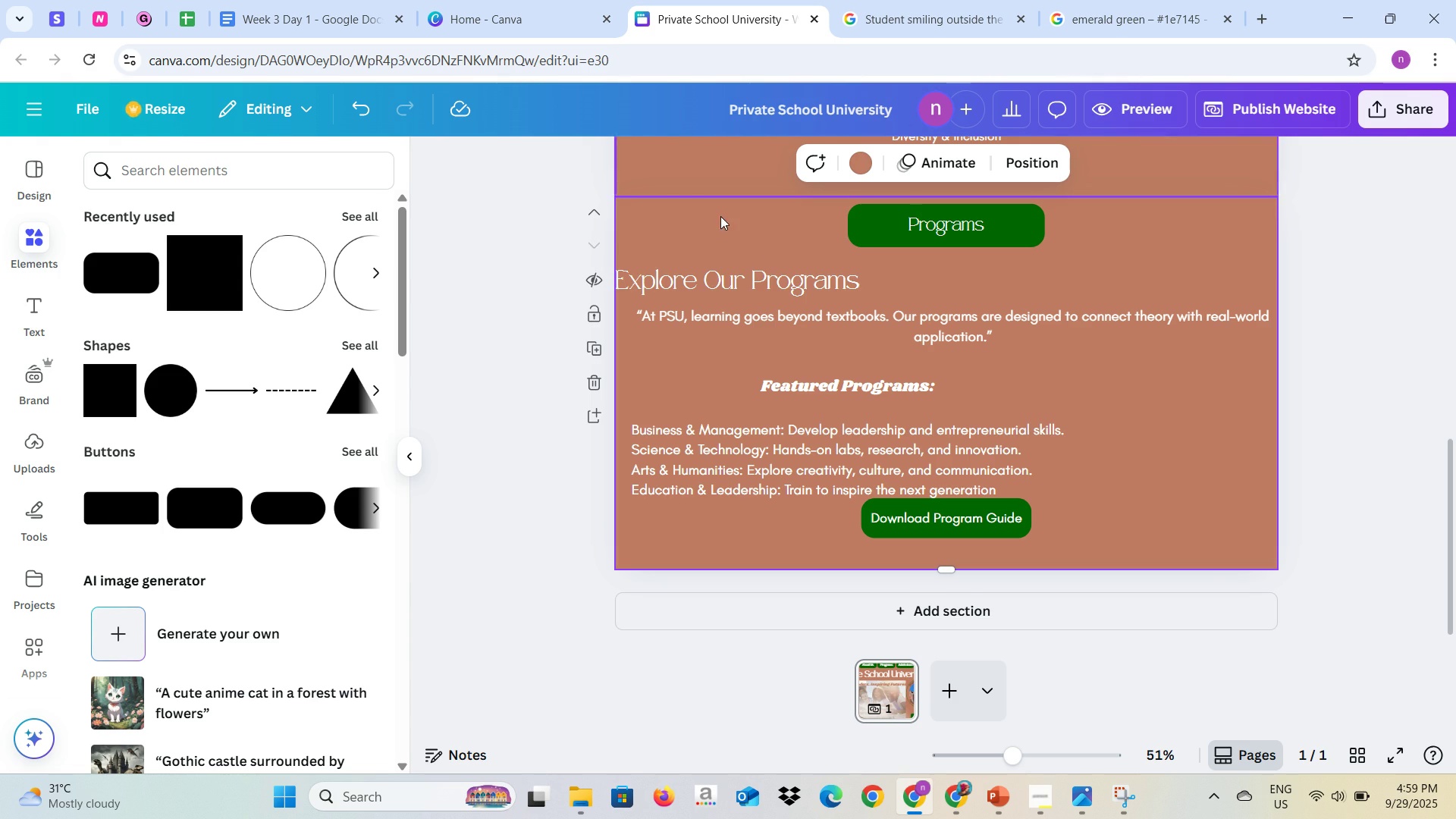 
left_click([763, 281])
 